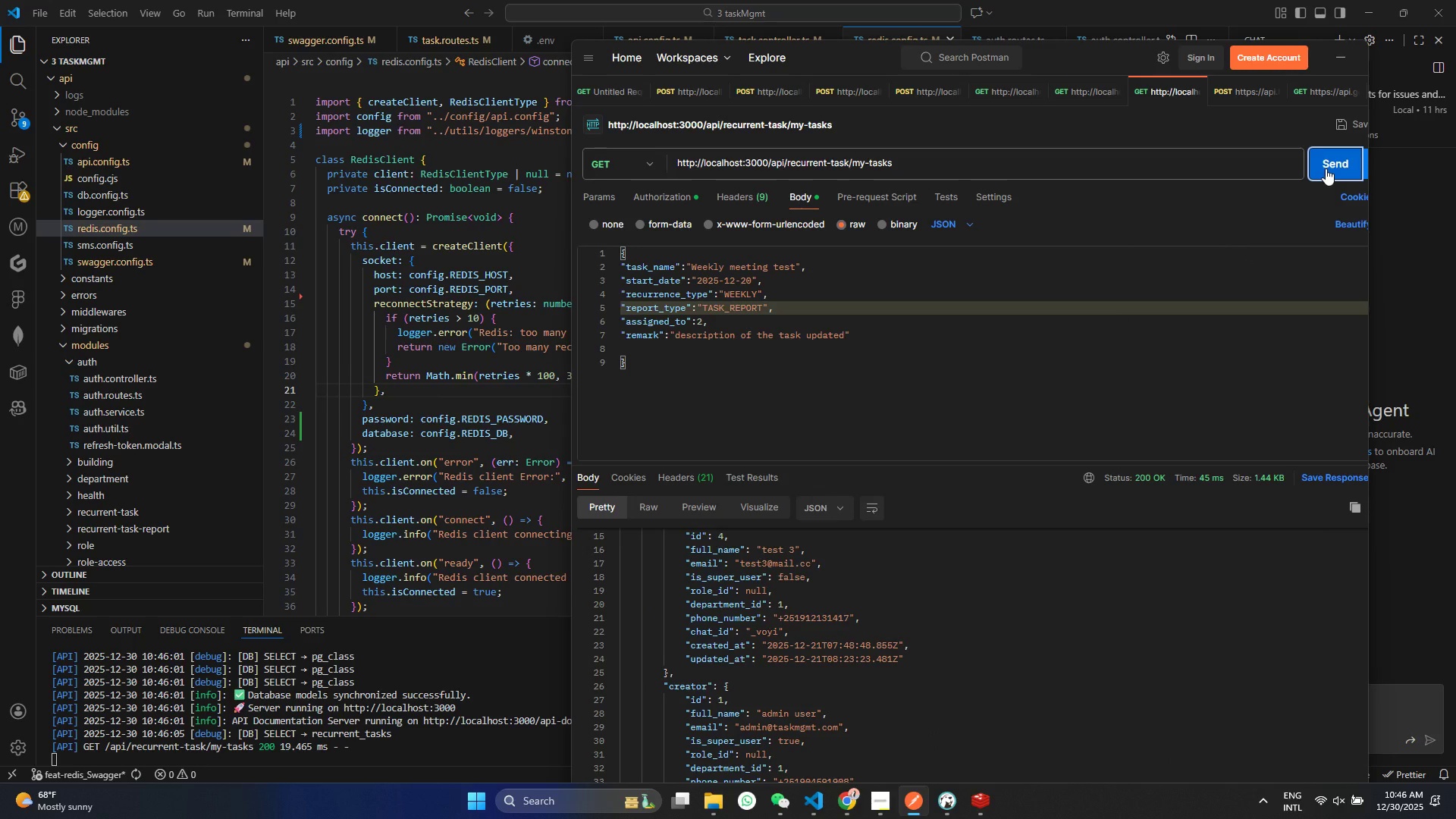 
left_click([1326, 168])
 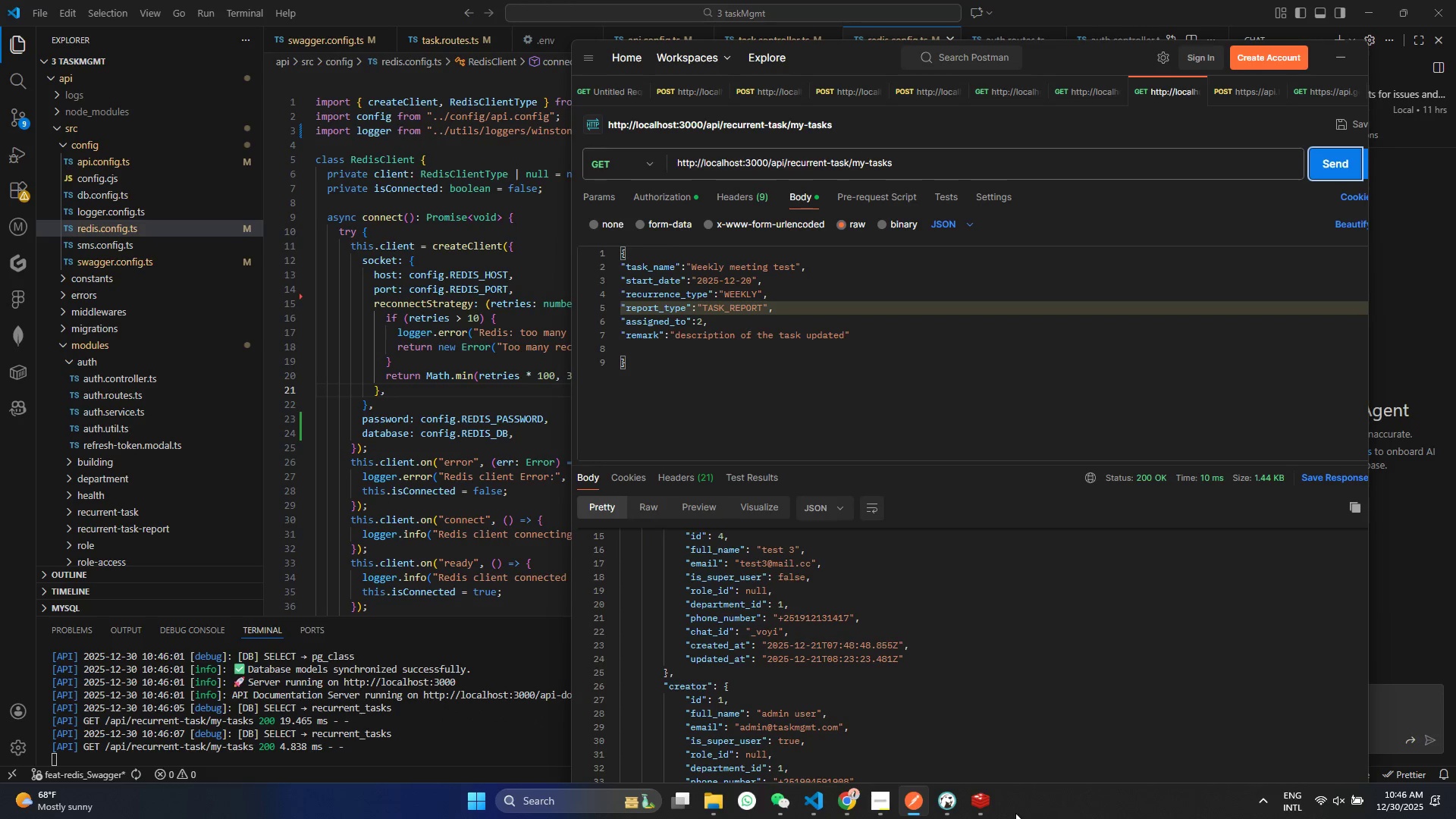 
left_click([977, 793])
 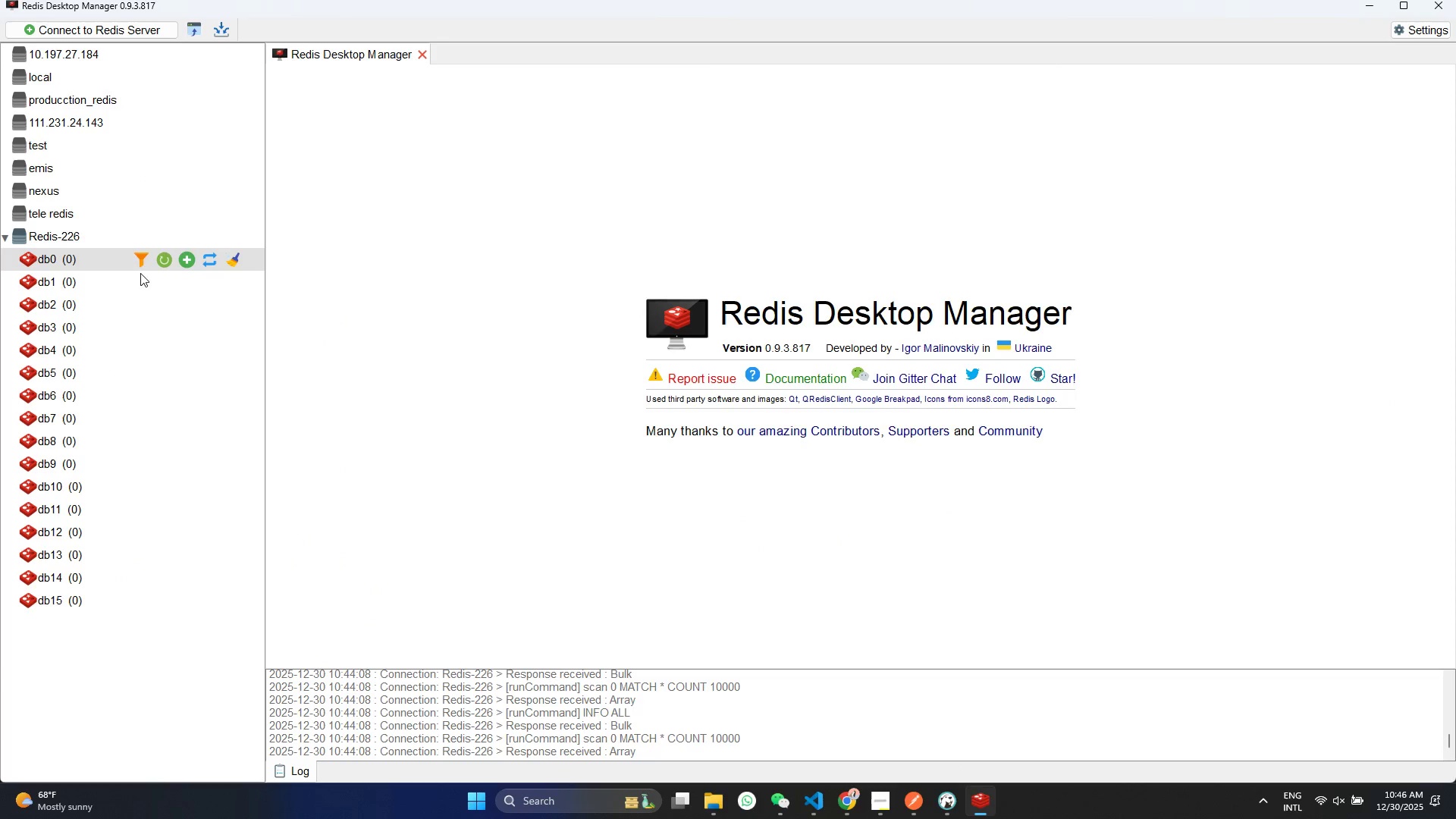 
left_click([165, 265])
 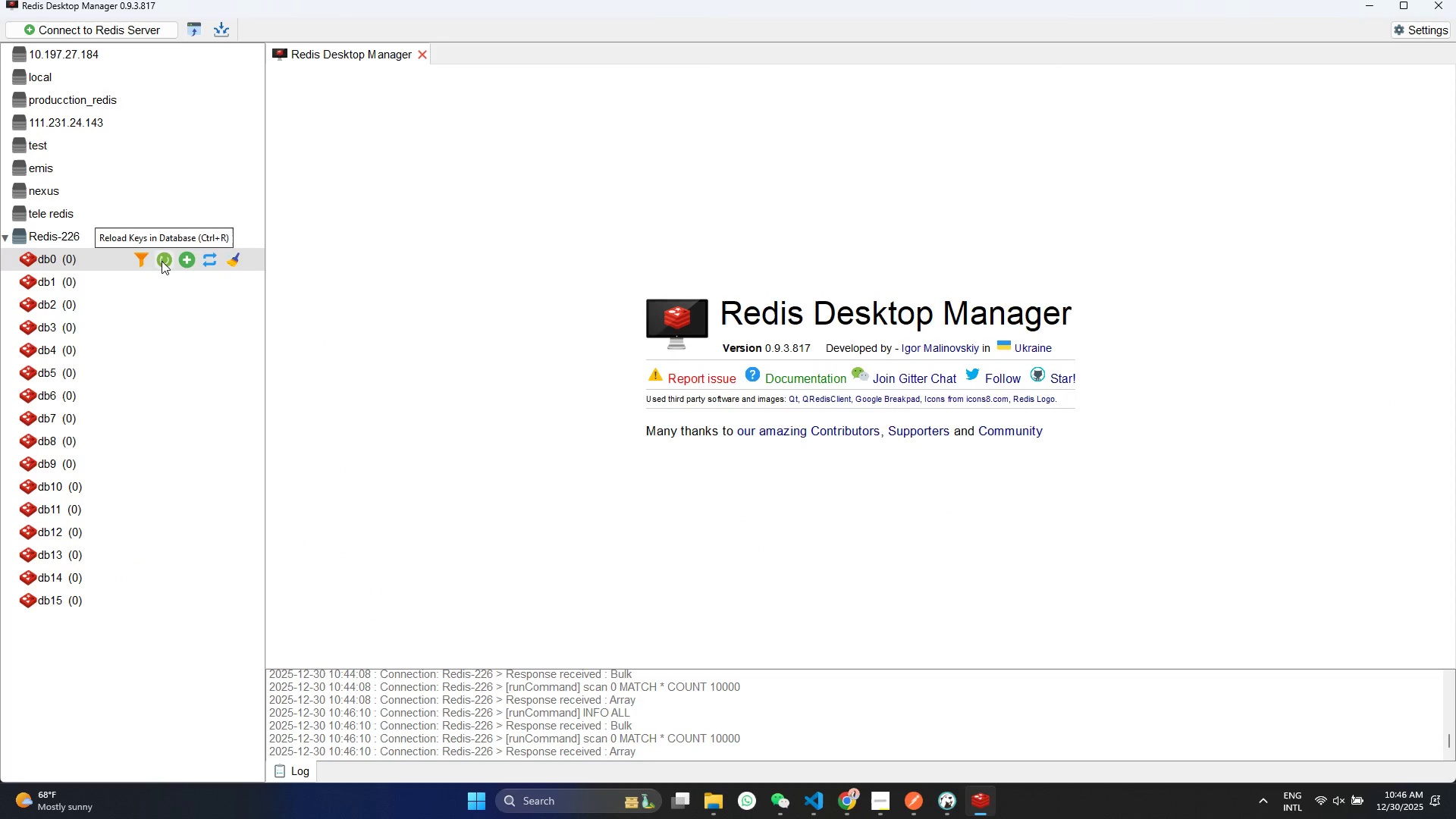 
double_click([160, 261])
 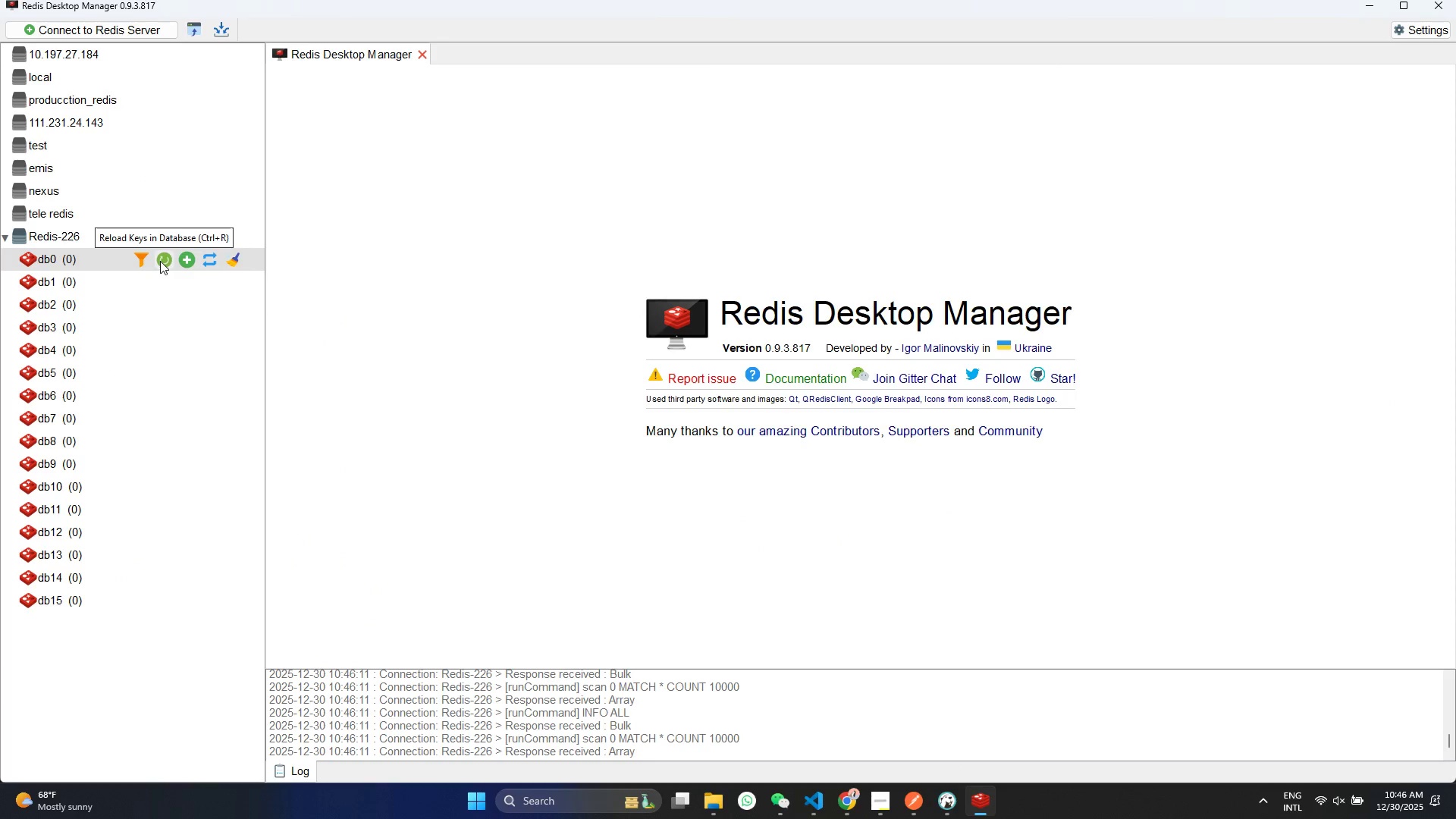 
triple_click([160, 261])
 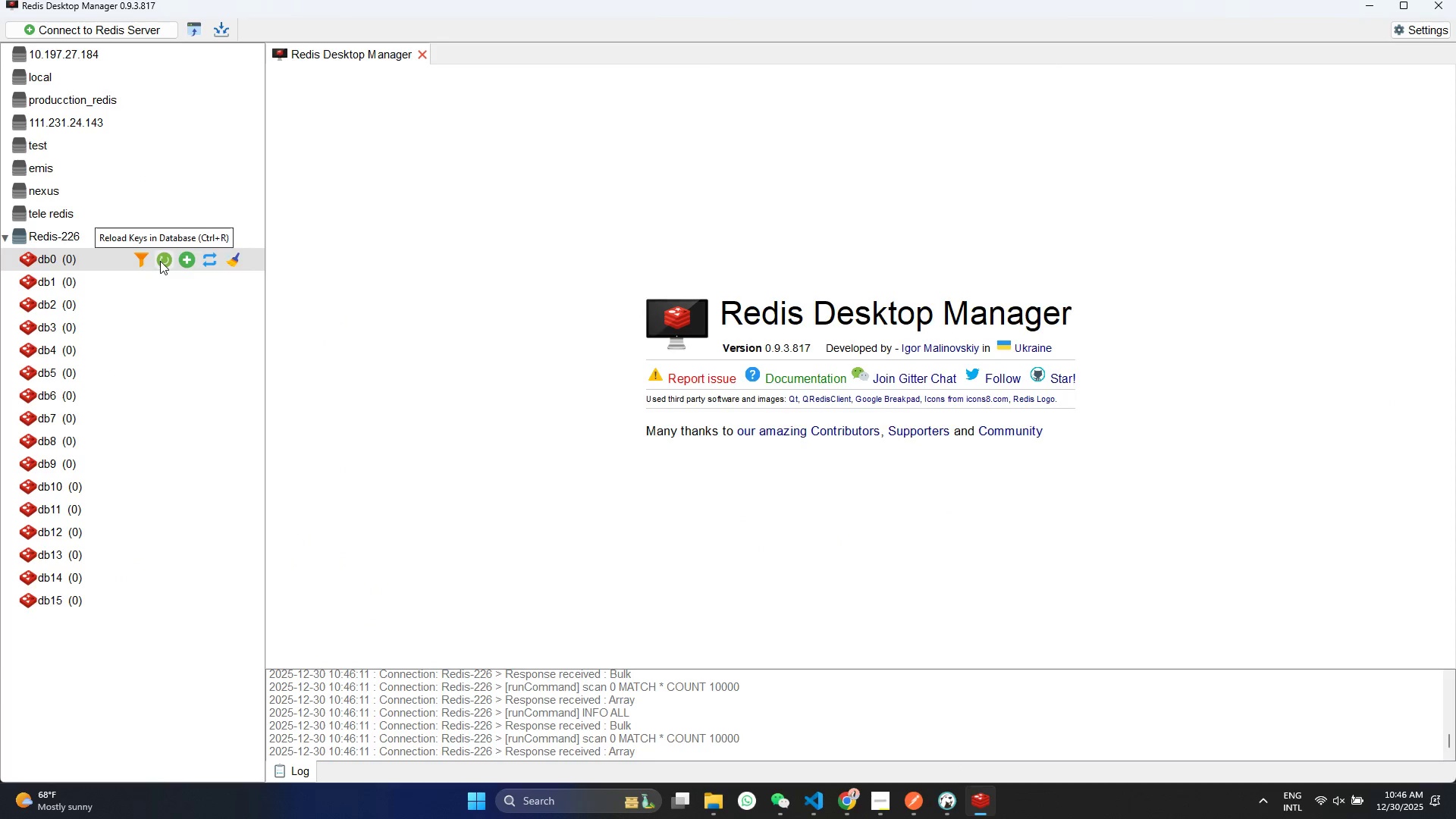 
triple_click([160, 261])
 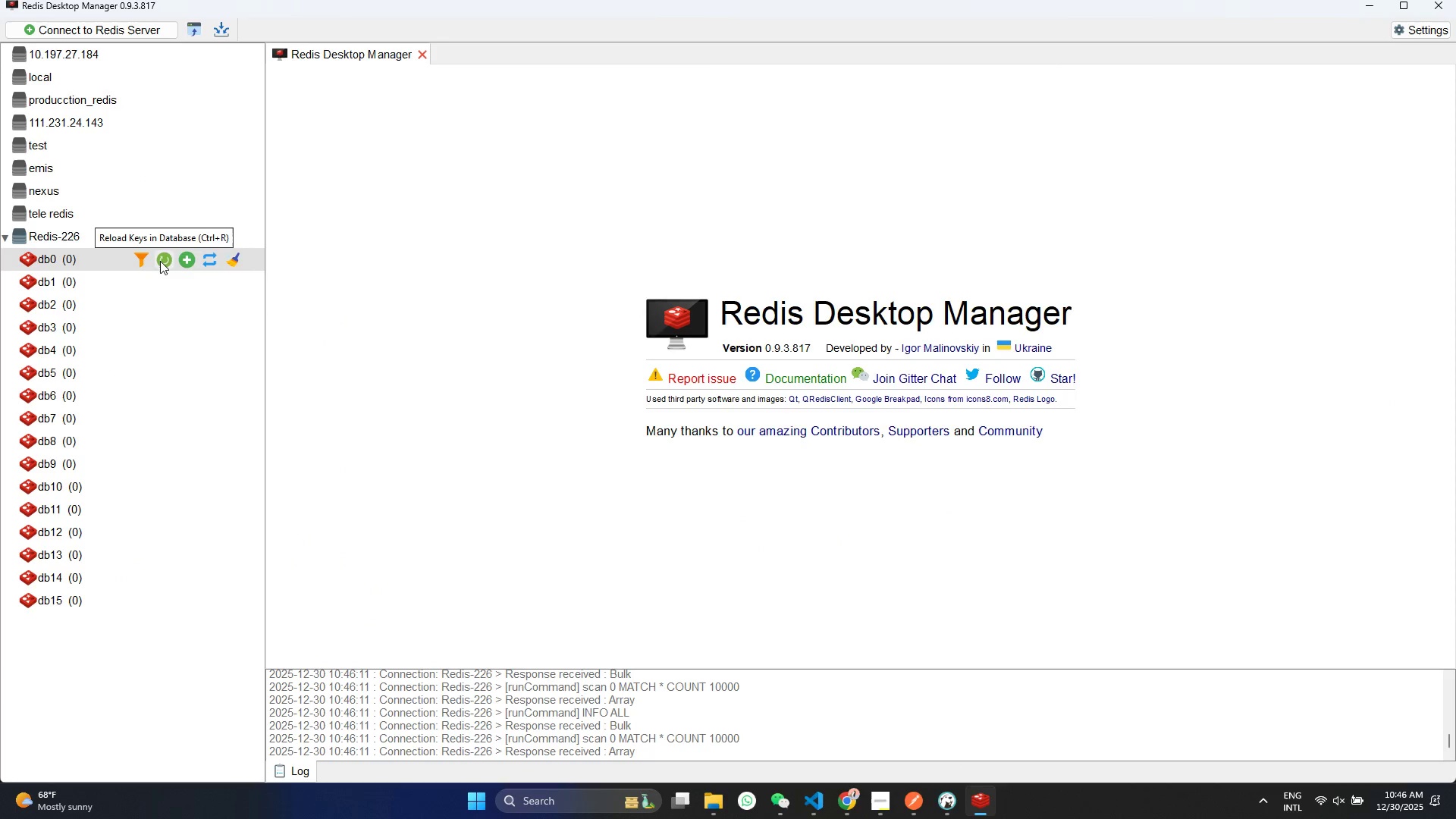 
triple_click([160, 261])
 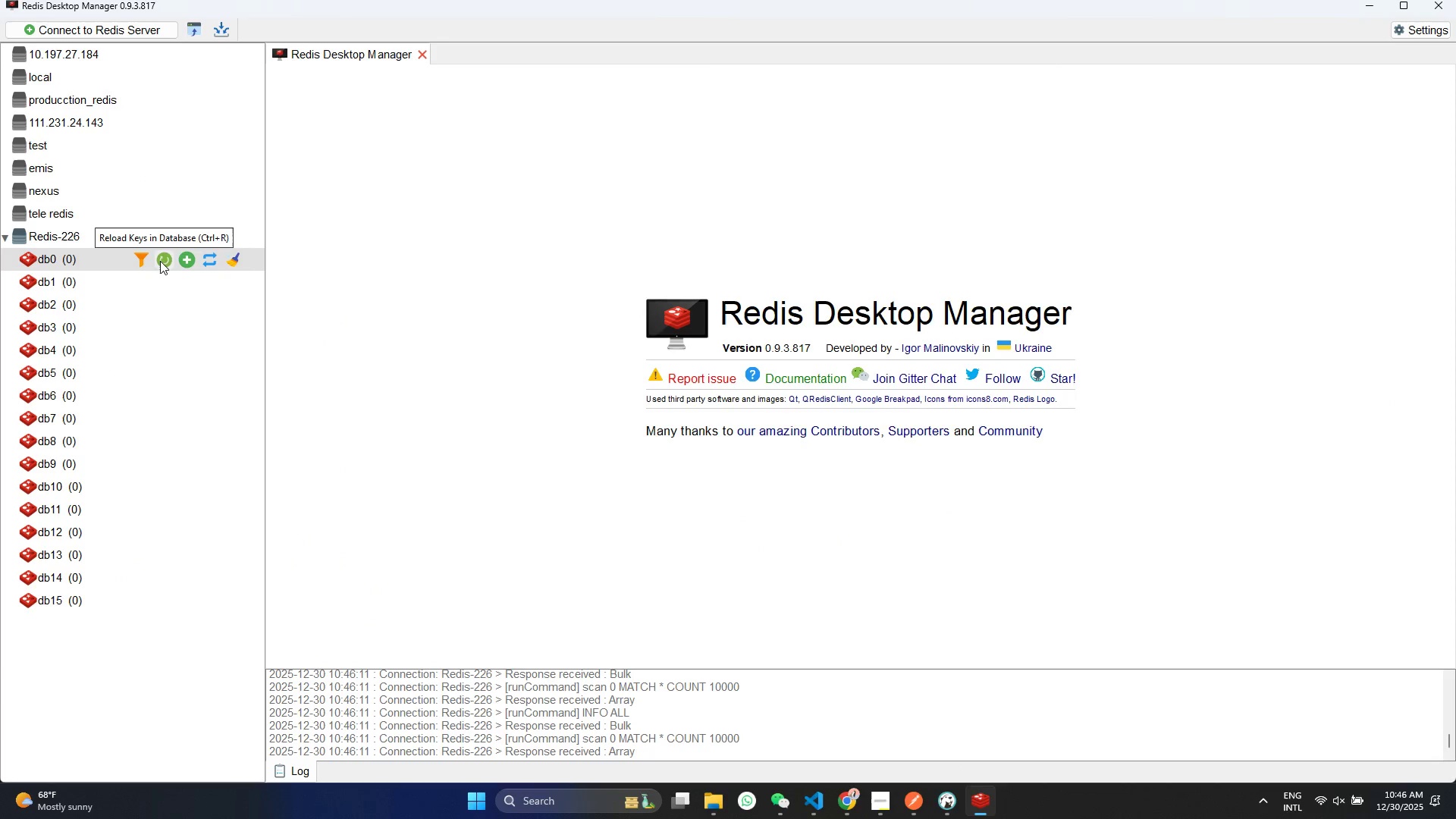 
triple_click([160, 261])
 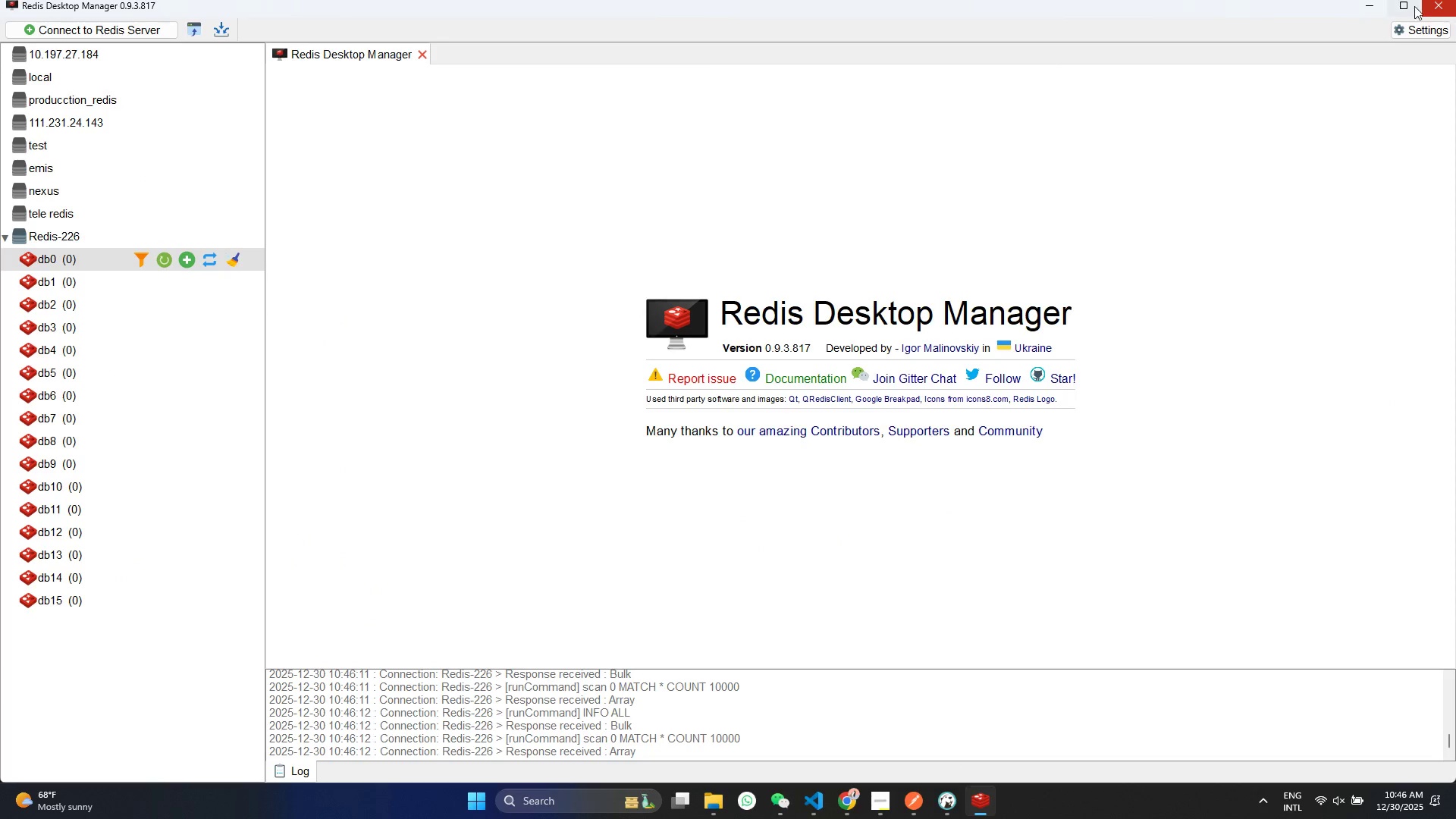 
left_click([1376, 3])
 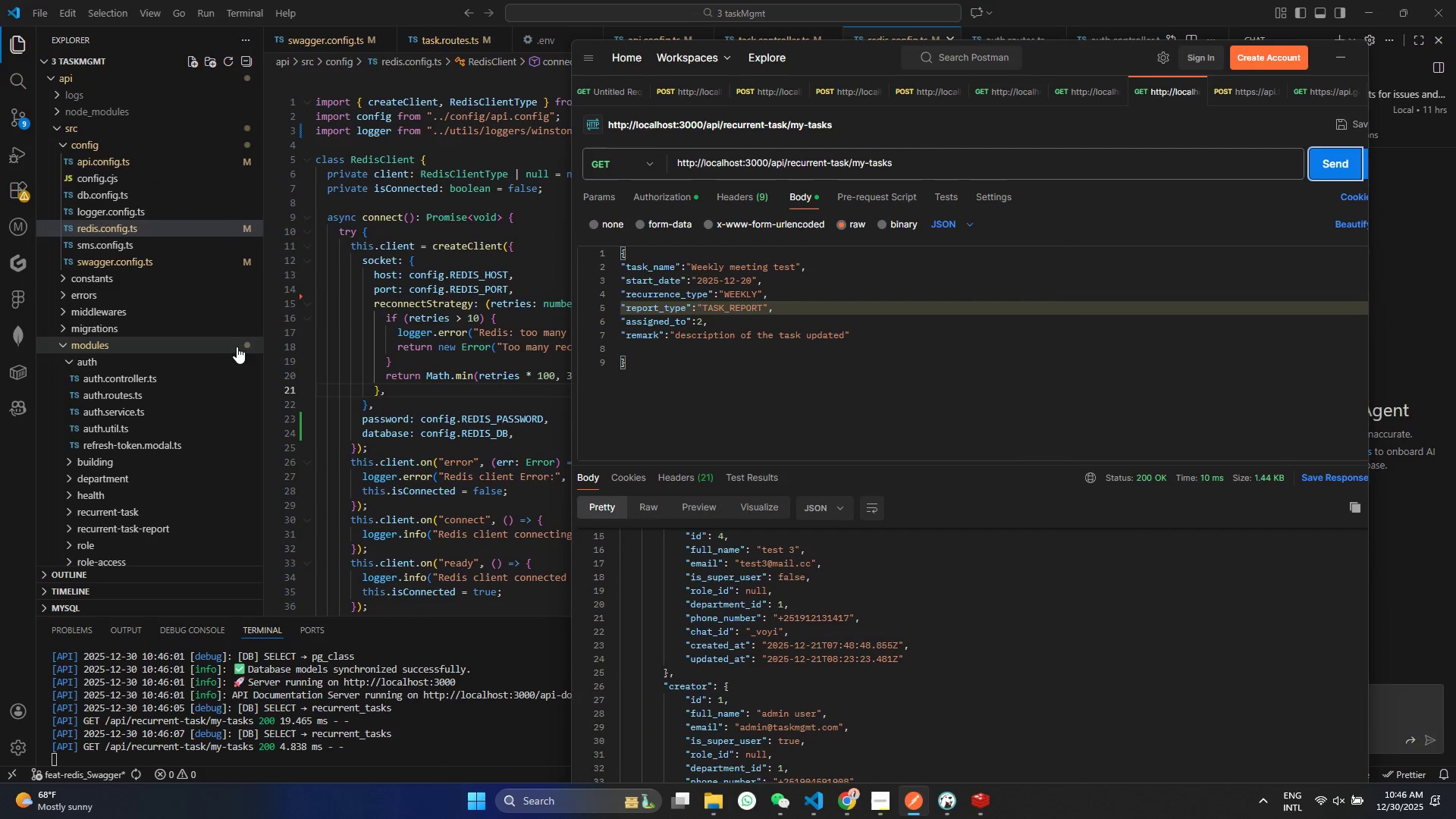 
left_click([425, 331])
 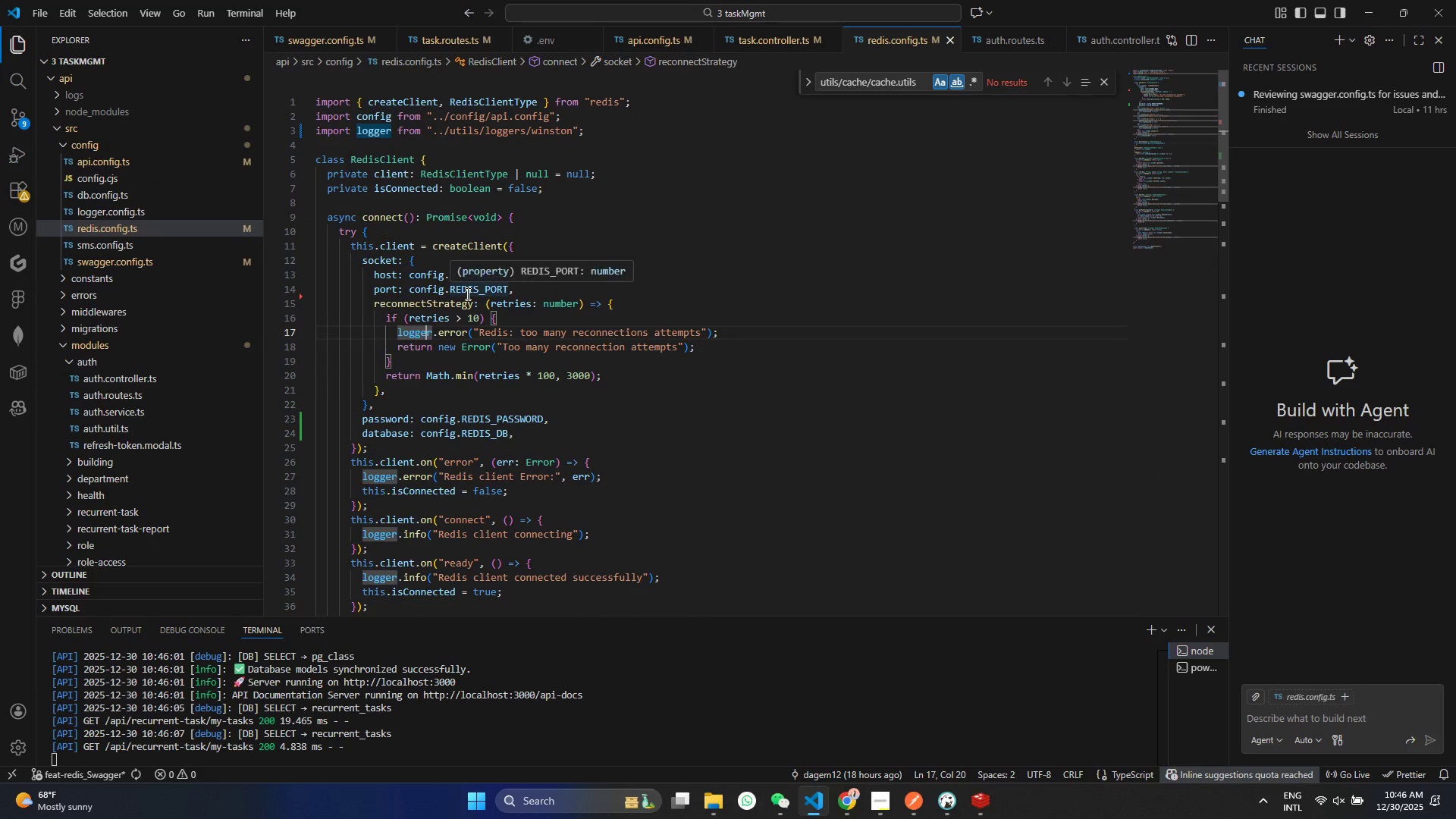 
hold_key(key=ControlLeft, duration=1.25)
 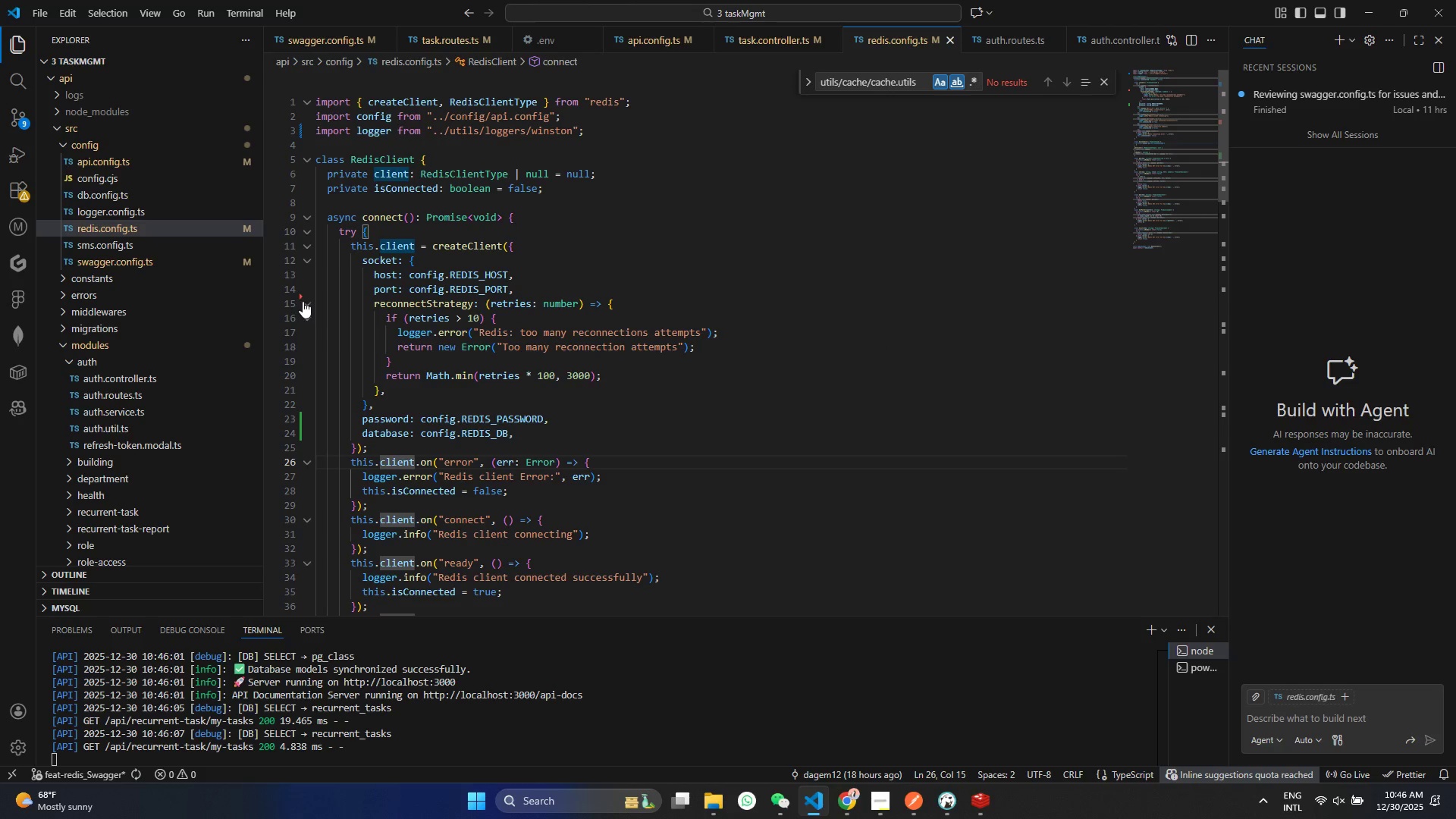 
left_click([307, 267])
 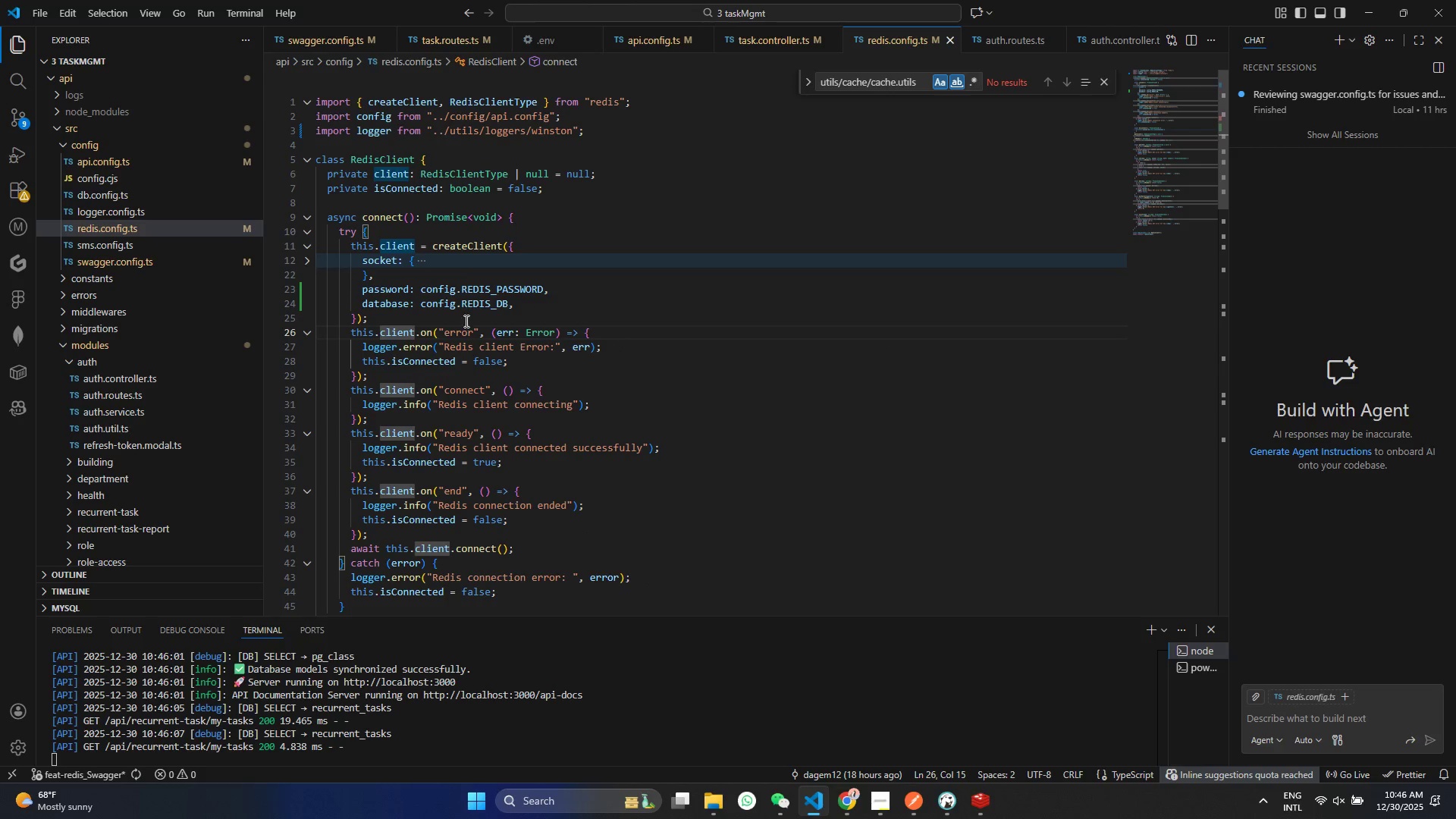 
left_click([528, 341])
 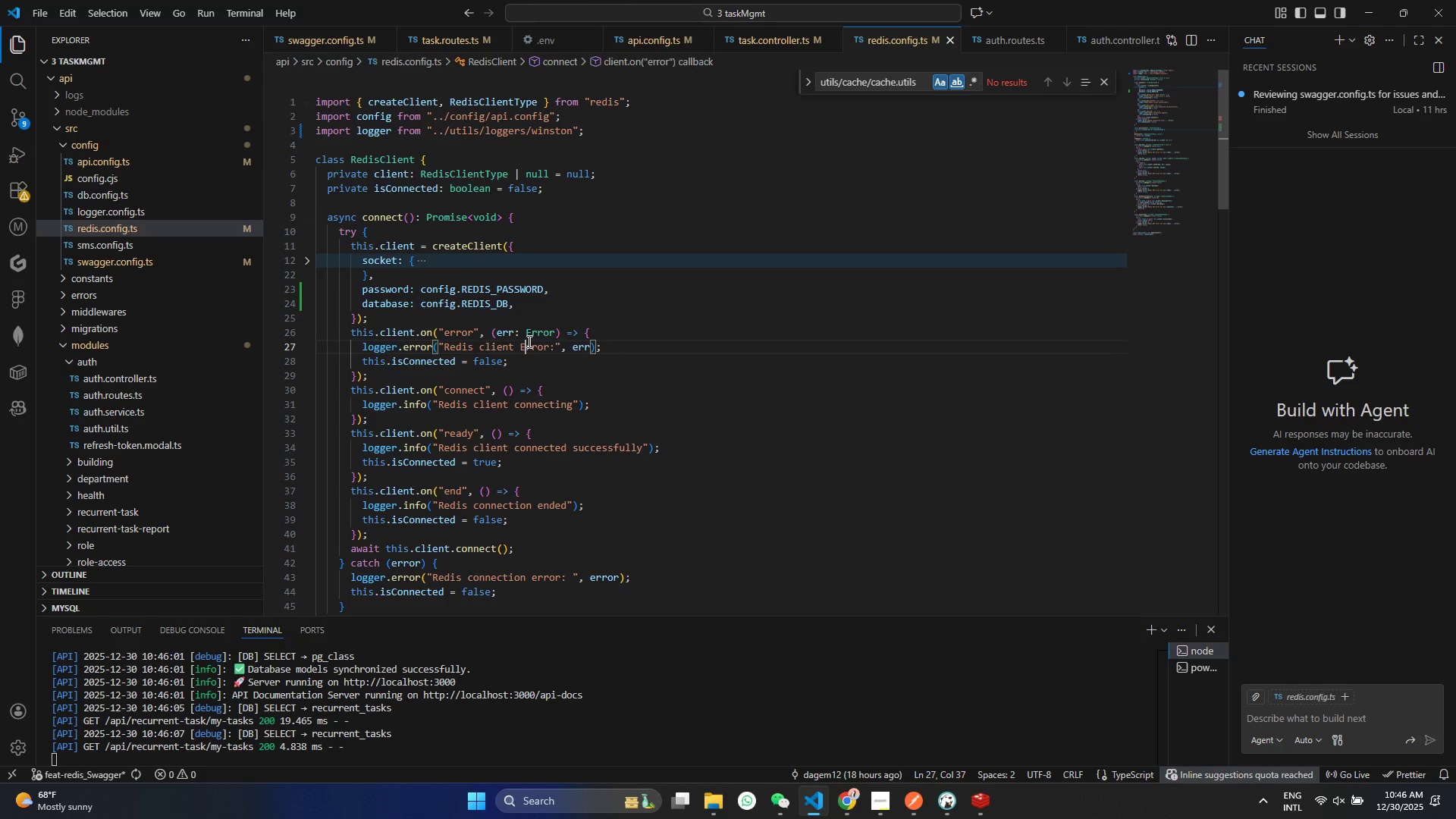 
hold_key(key=ControlLeft, duration=0.41)
 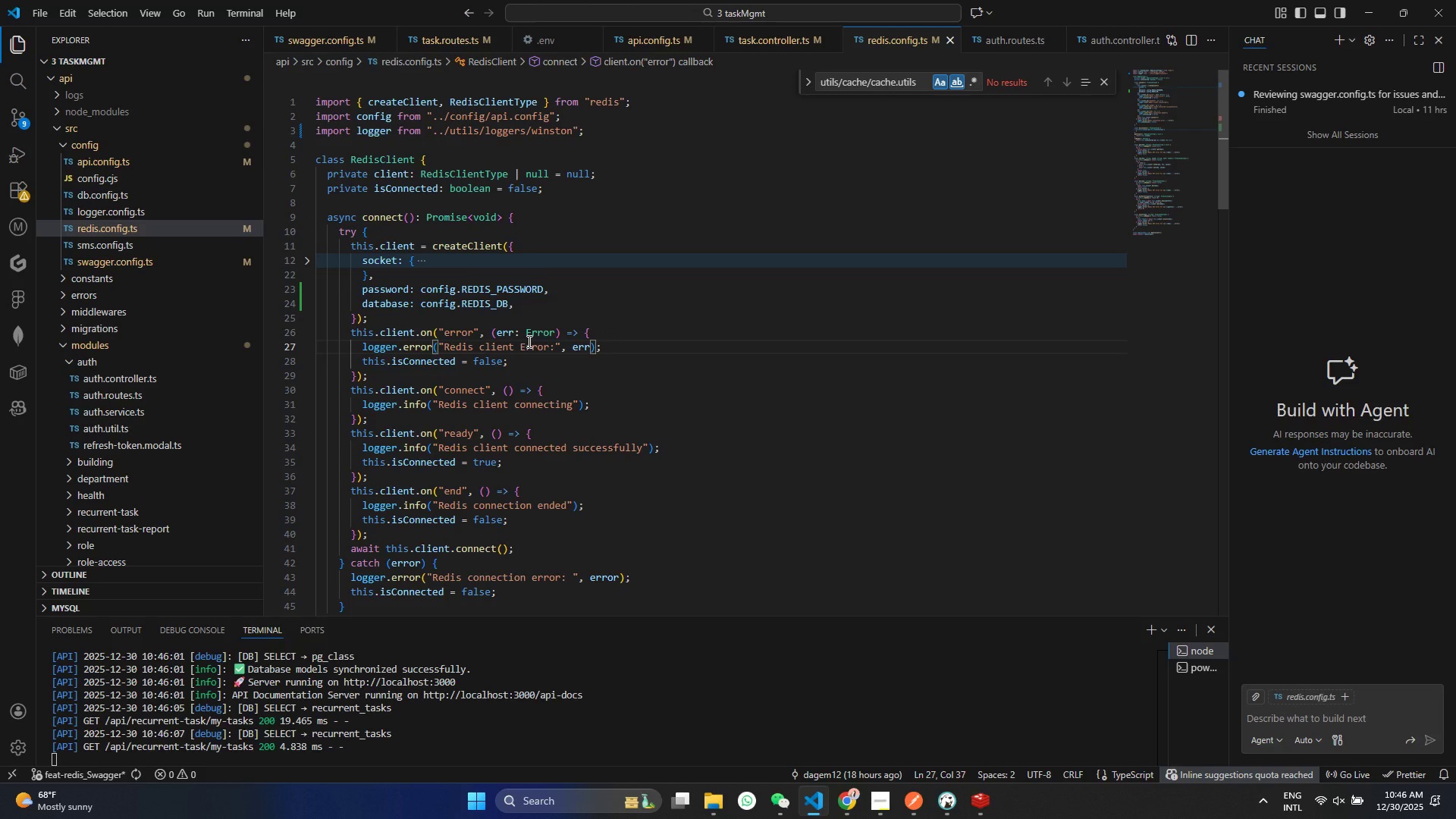 
key(Control+ControlLeft)
 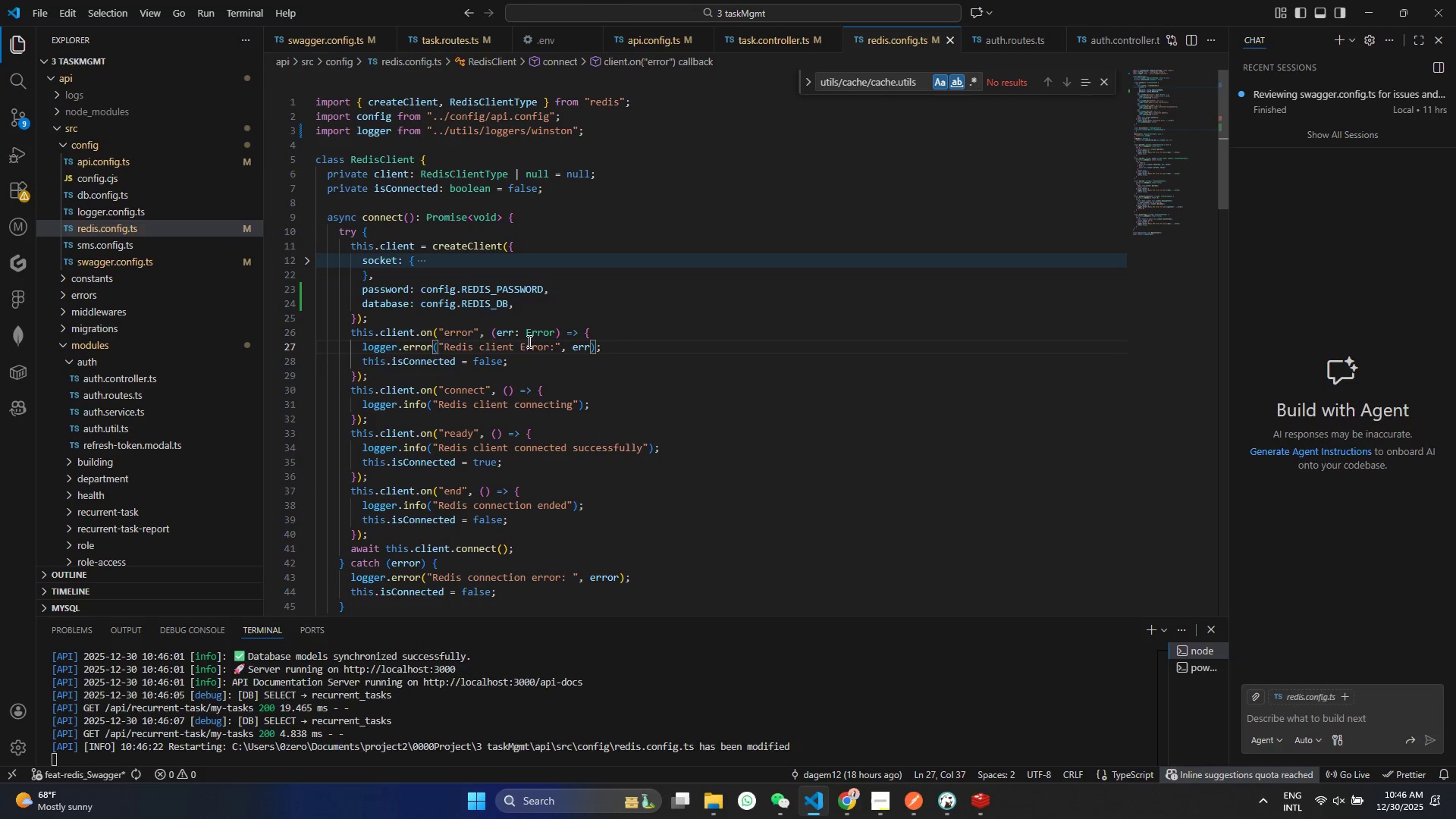 
key(Control+S)
 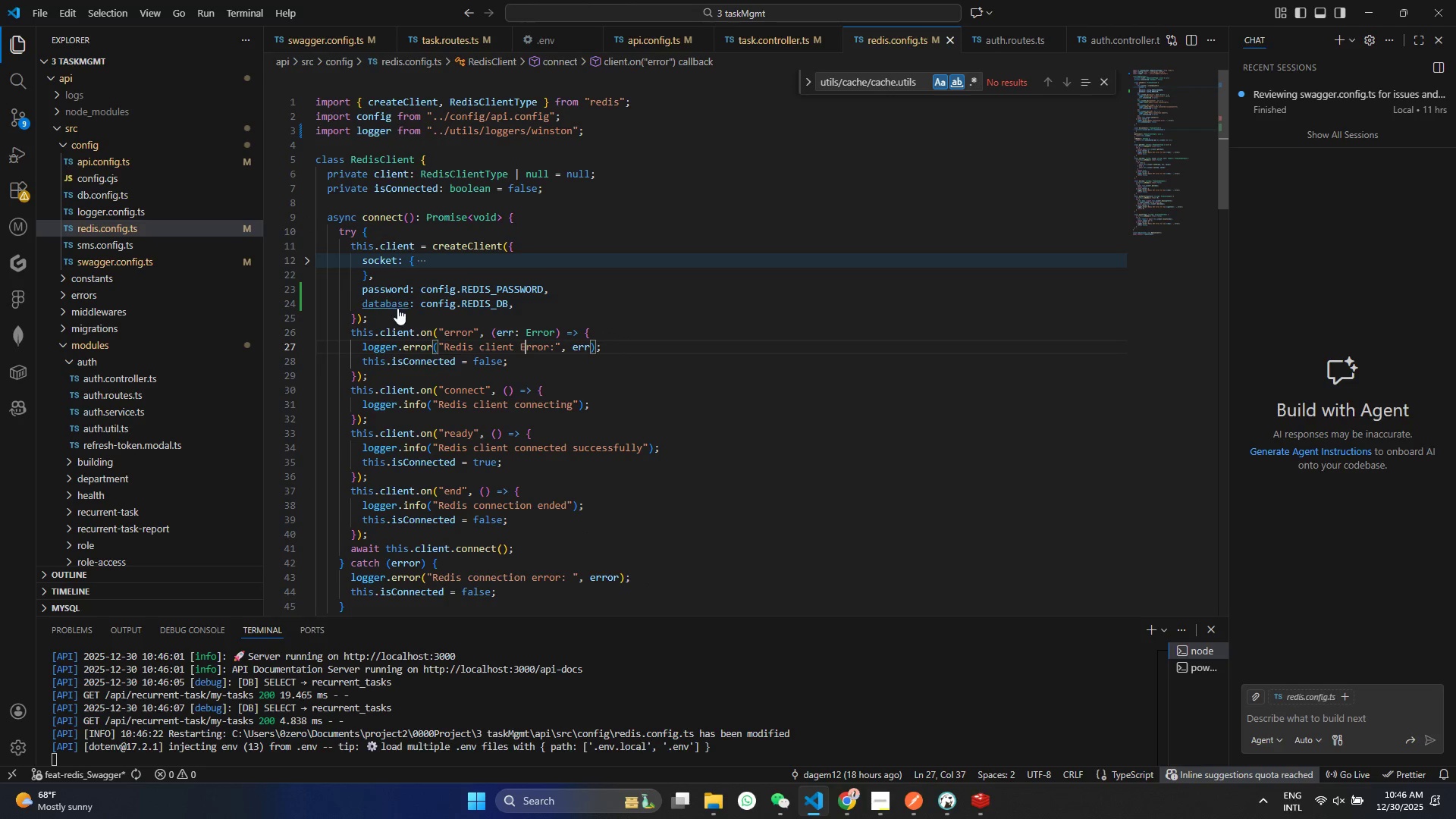 
hold_key(key=ControlLeft, duration=1.42)
 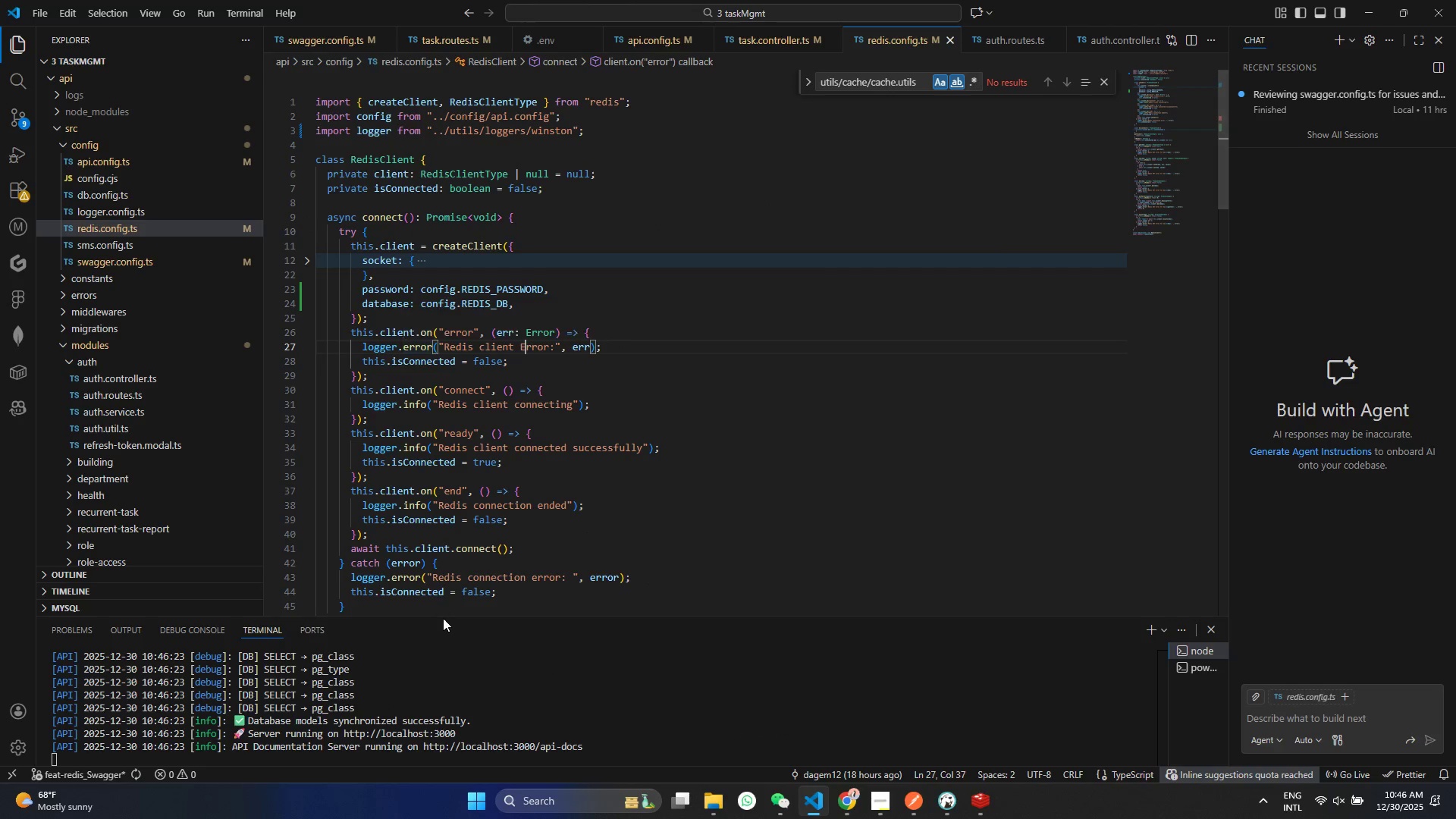 
mouse_move([466, 344])
 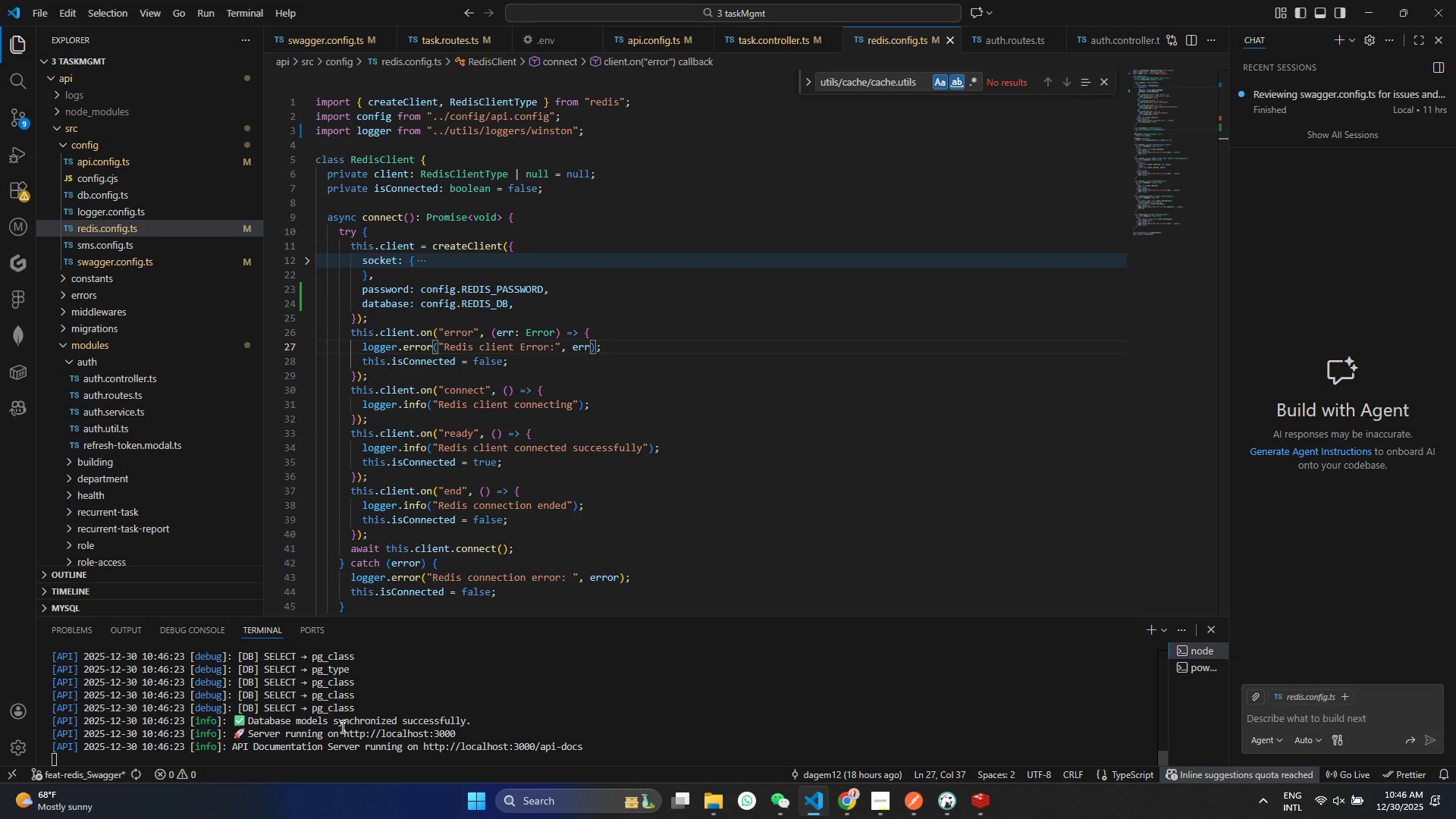 
scroll: coordinate [341, 726], scroll_direction: up, amount: 6.0
 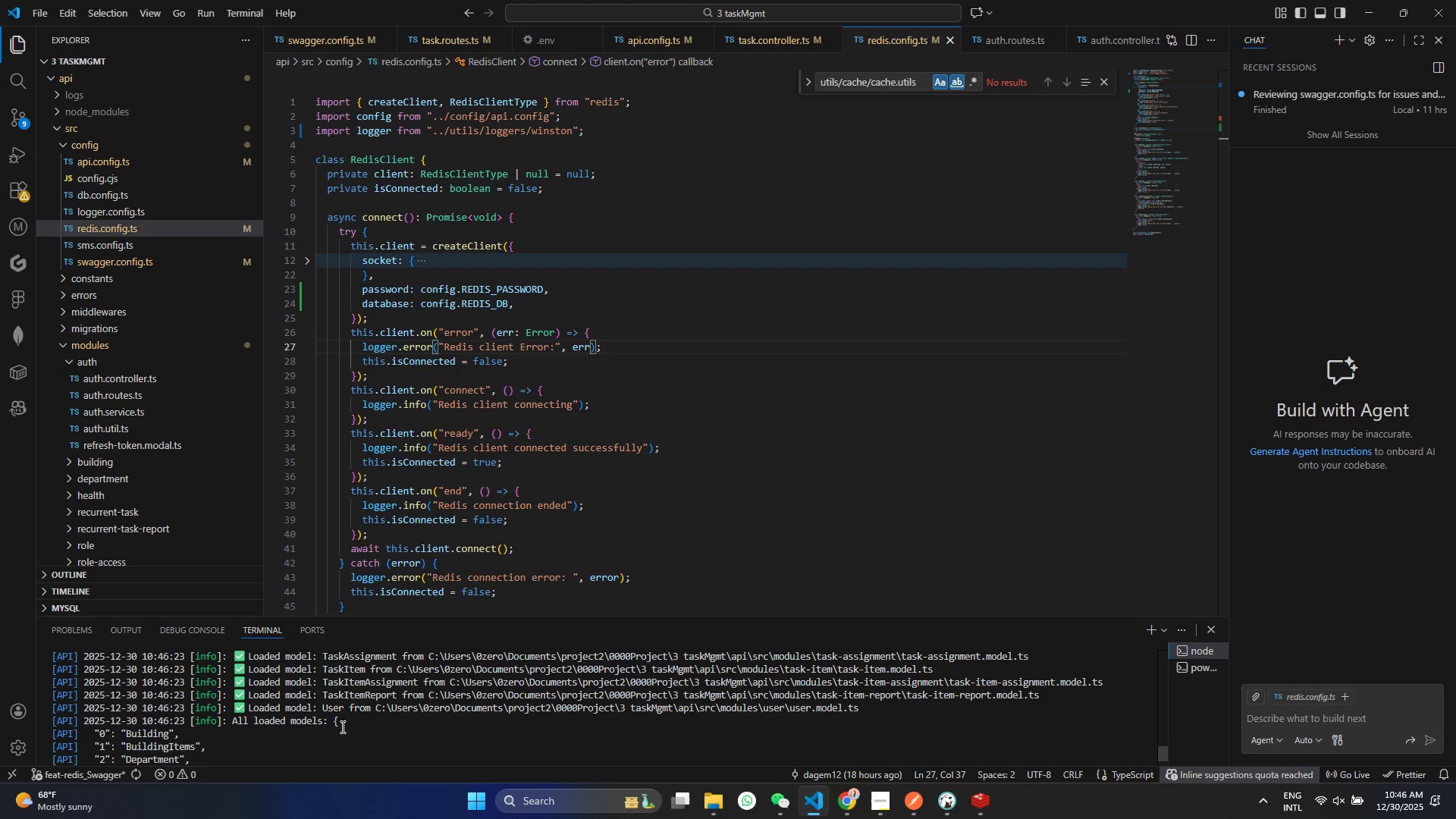 
key(Control+X)
 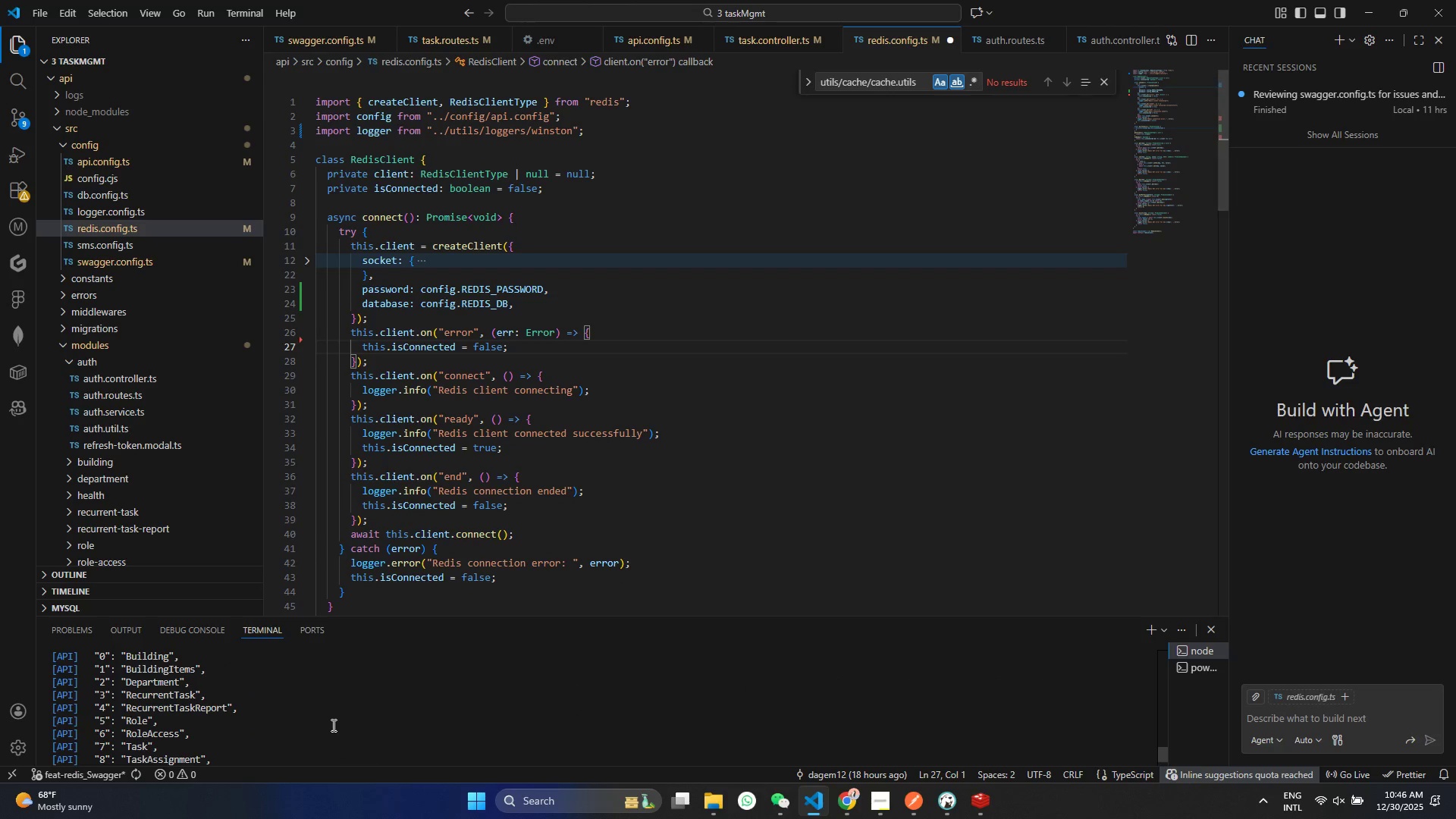 
scroll: coordinate [340, 738], scroll_direction: down, amount: 2.0
 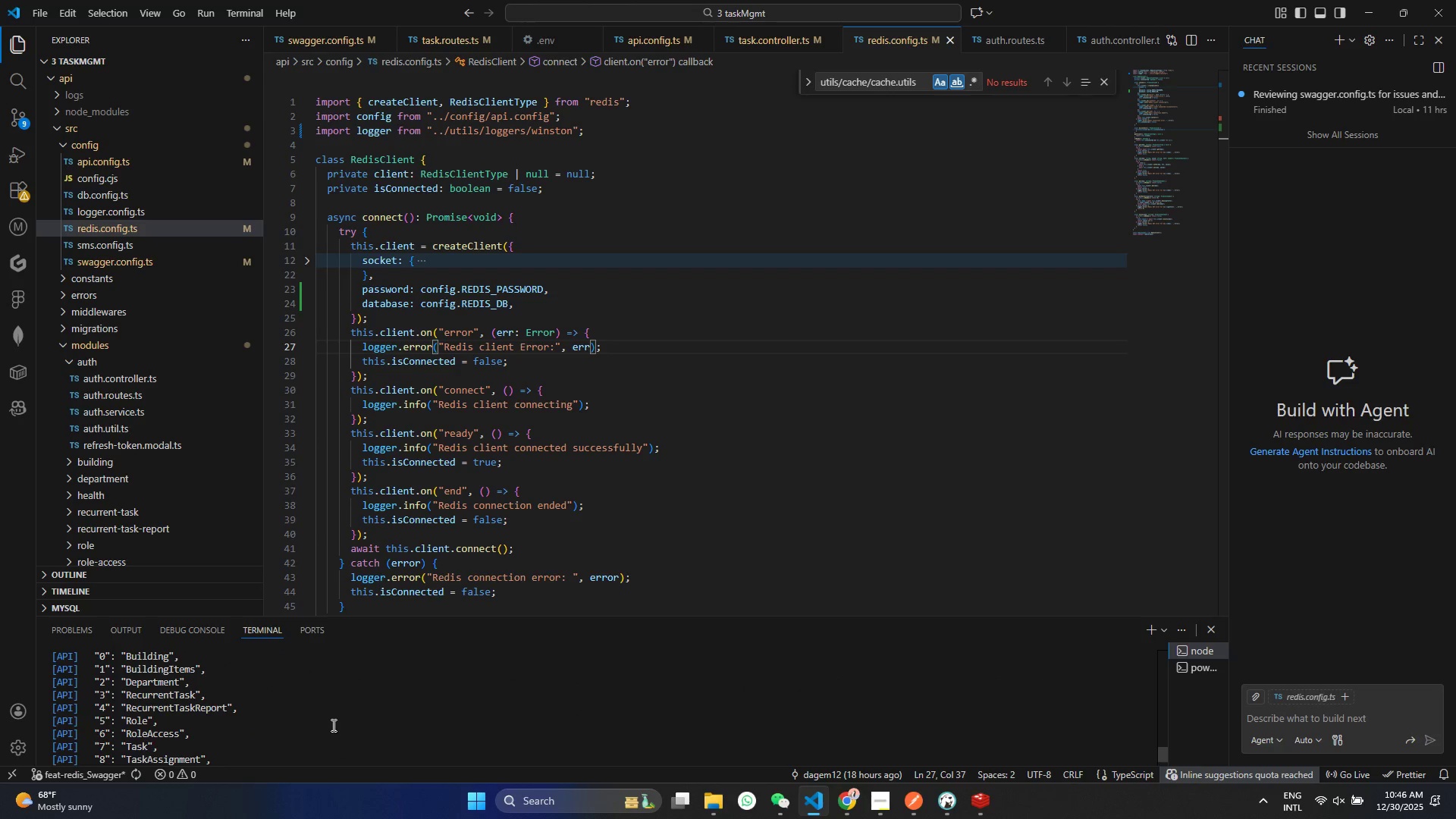 
key(Control+Z)
 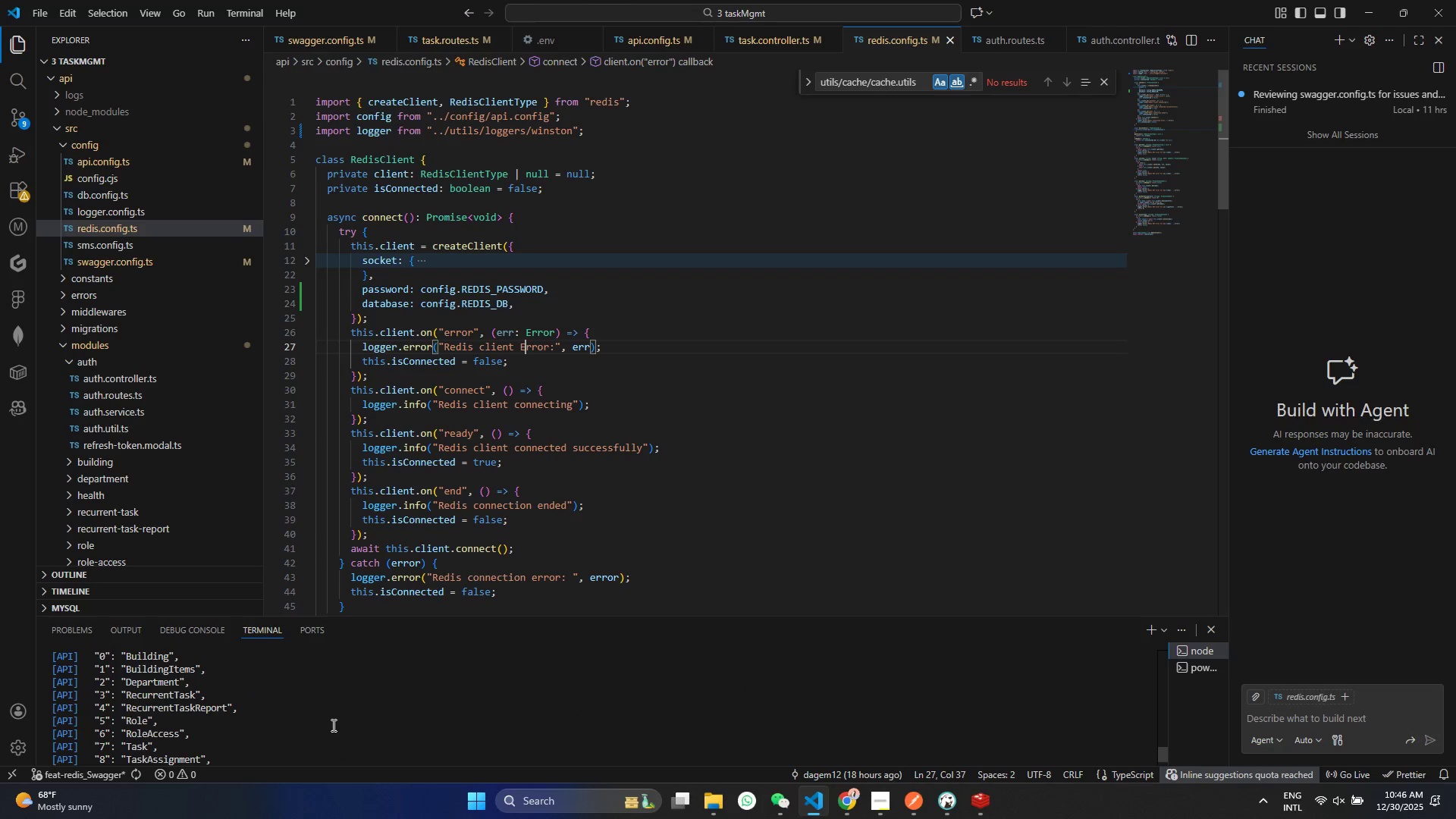 
left_click([332, 725])
 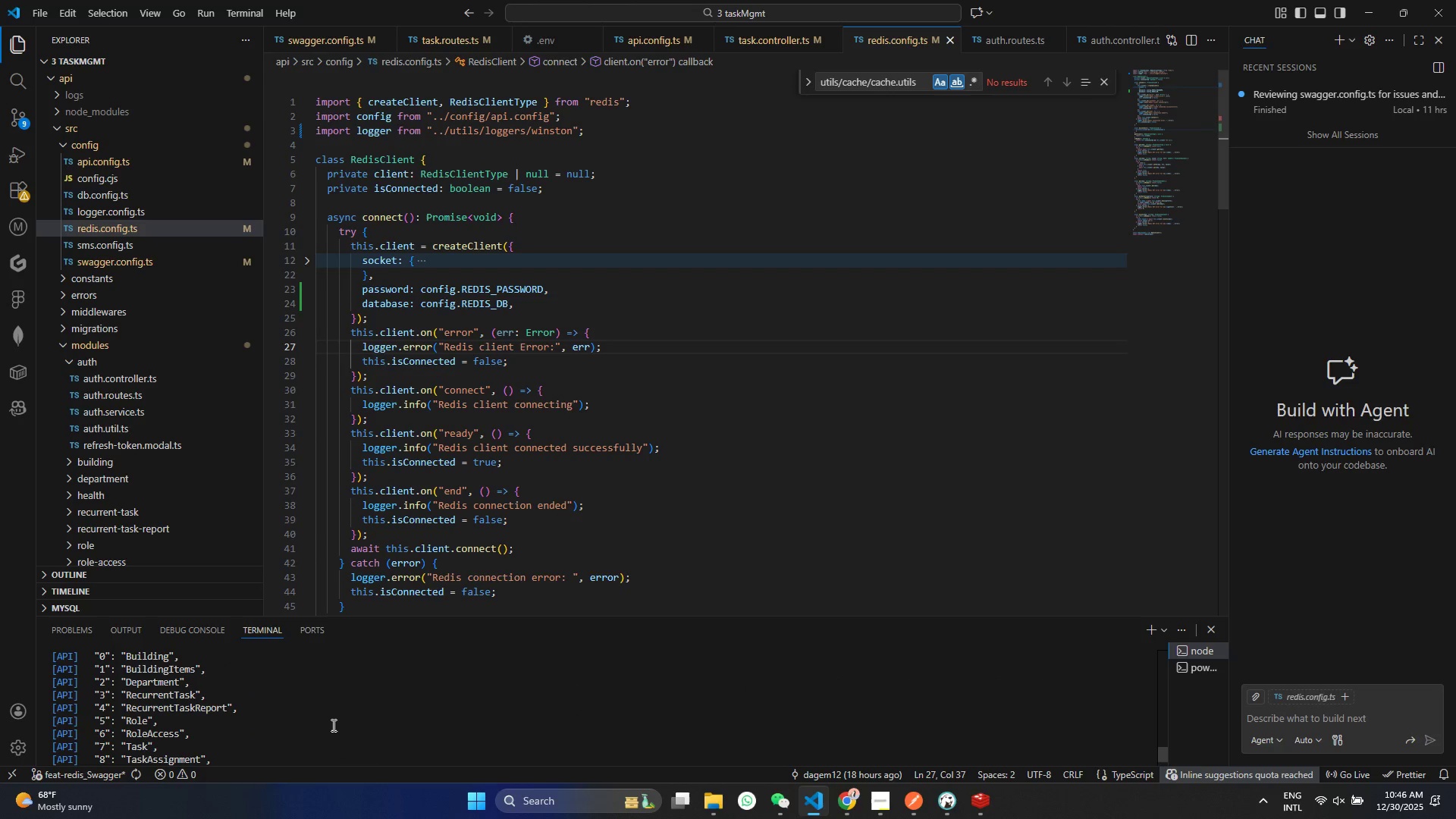 
key(Control+C)
 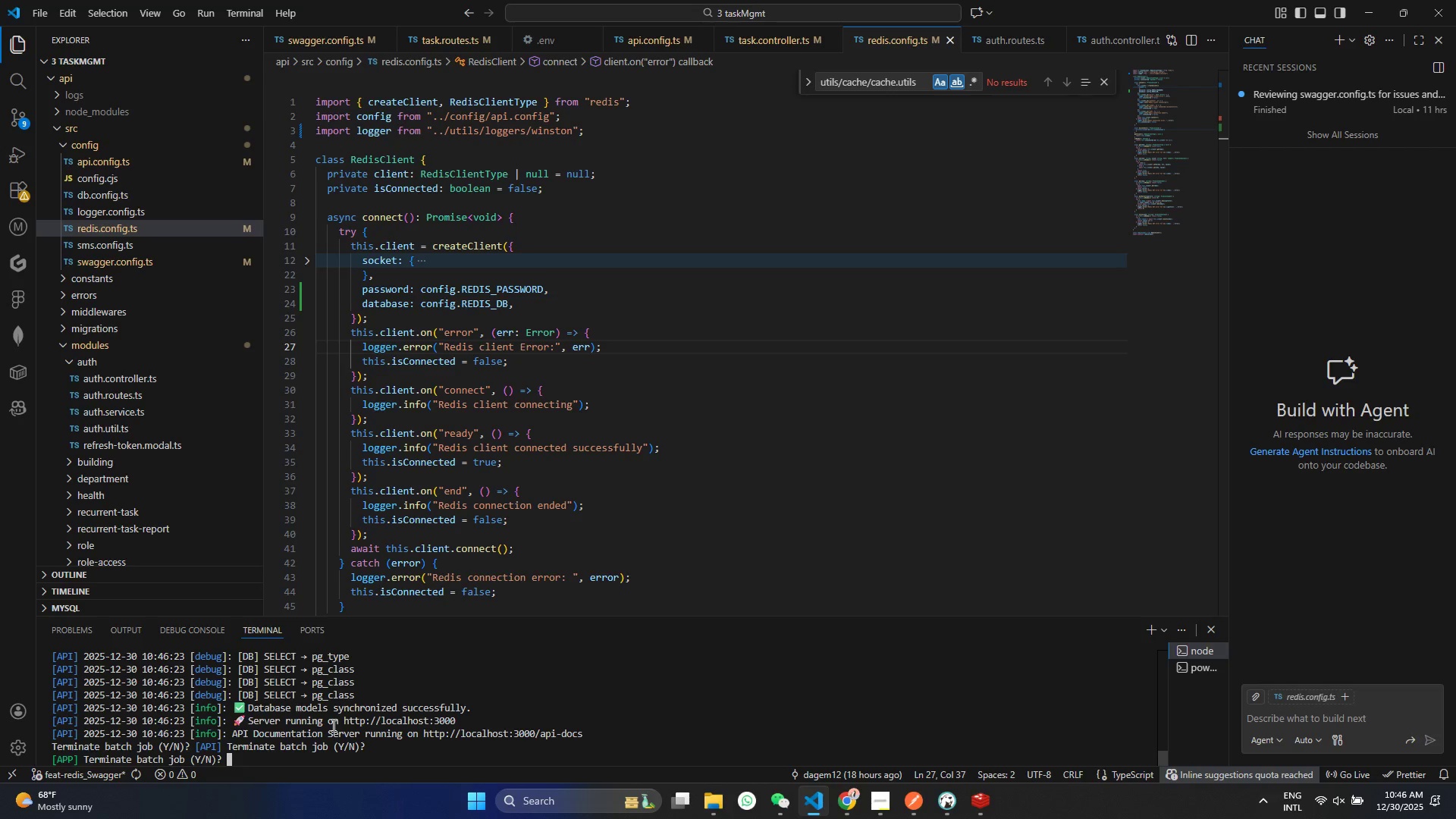 
key(Control+C)
 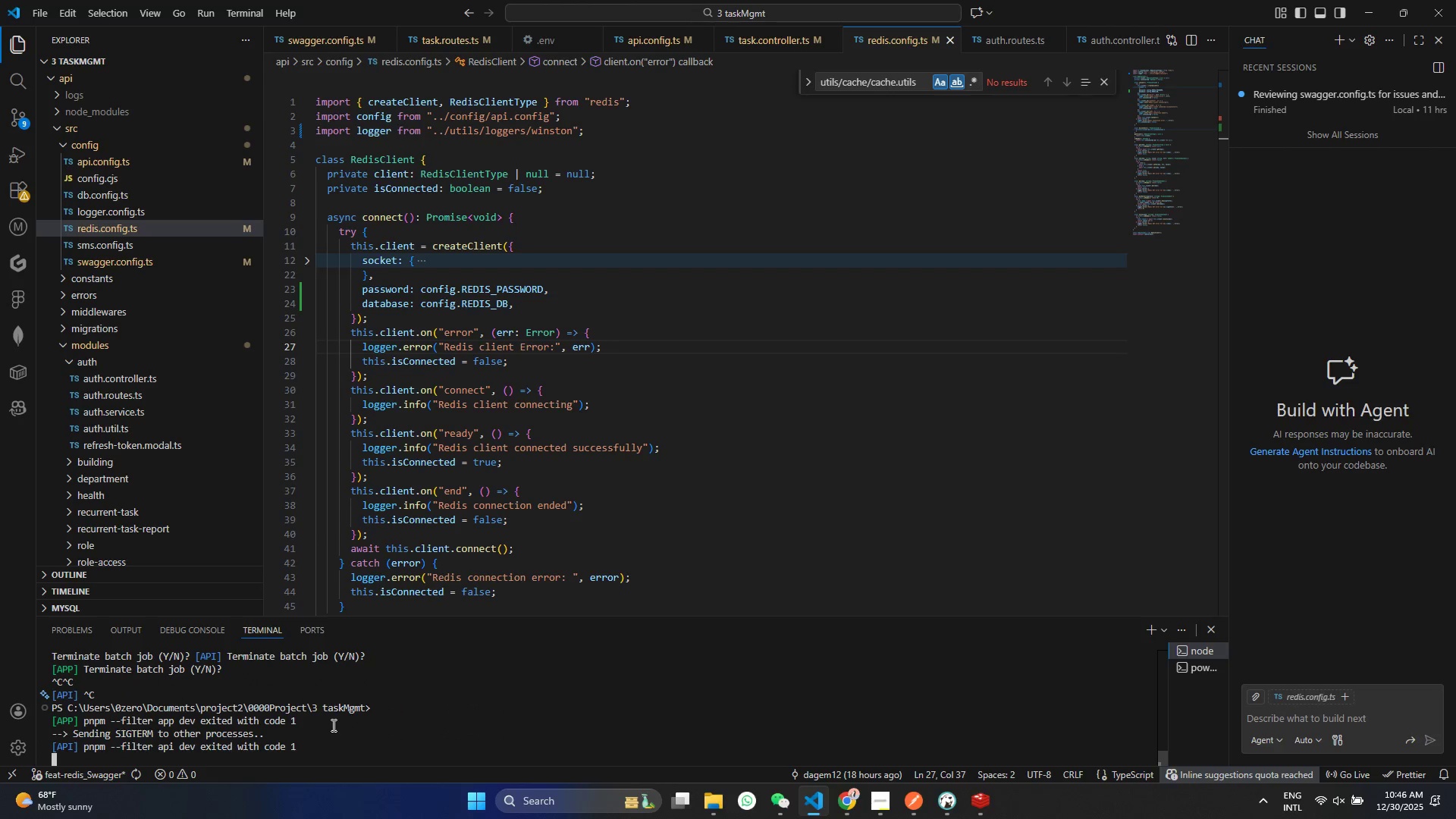 
key(ArrowUp)
 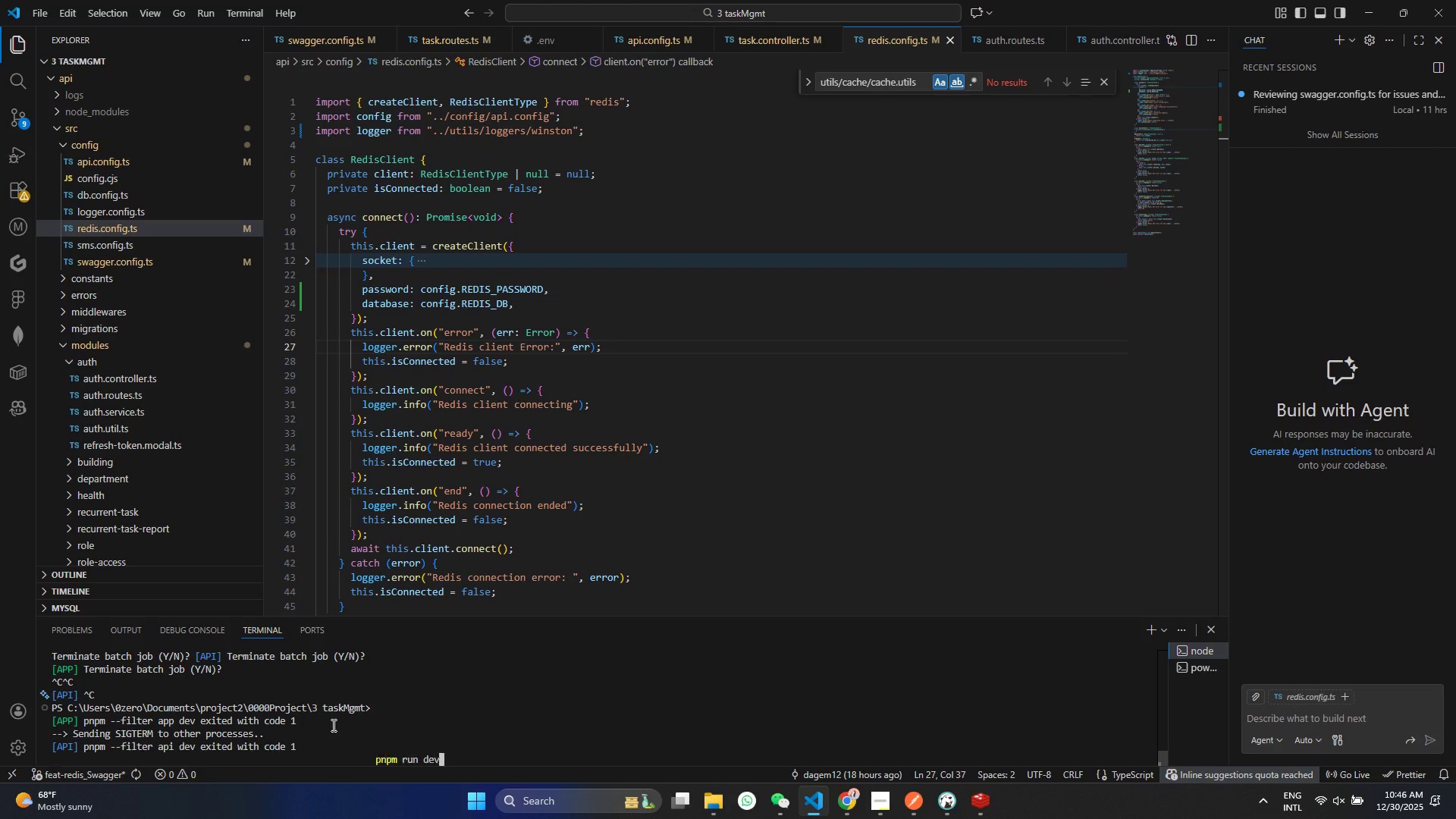 
key(Enter)
 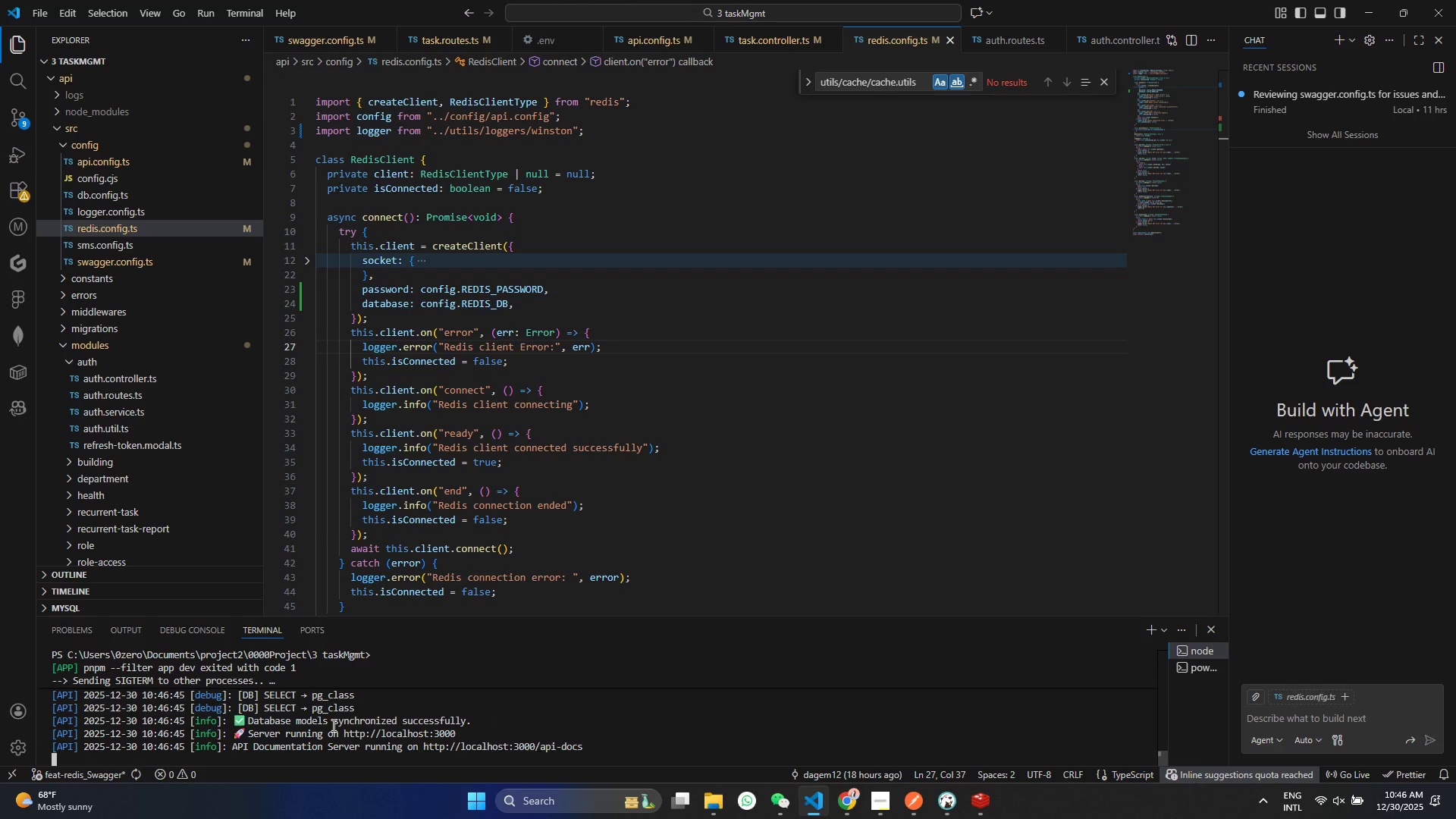 
wait(12.83)
 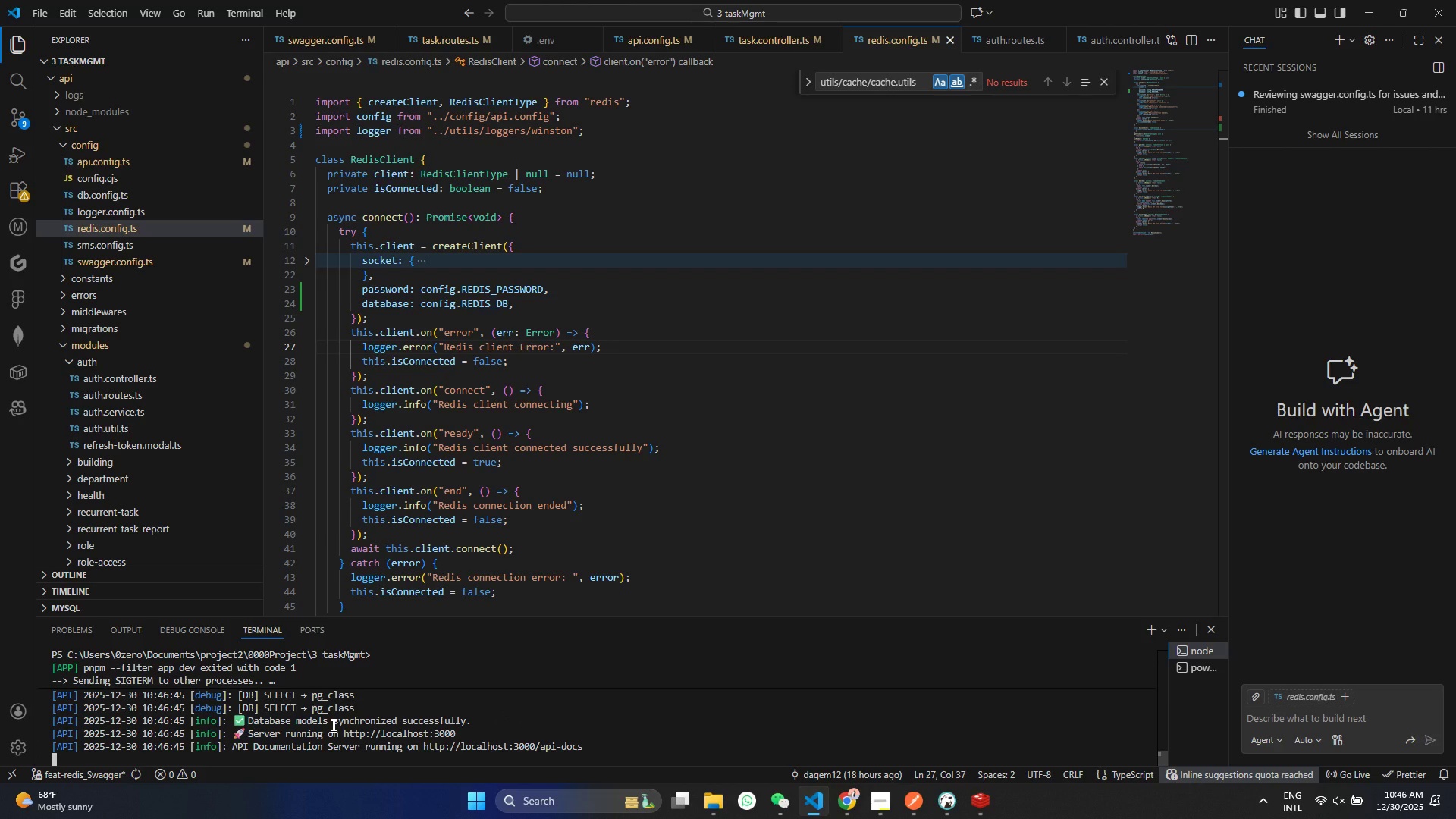 
scroll: coordinate [254, 721], scroll_direction: up, amount: 10.0
 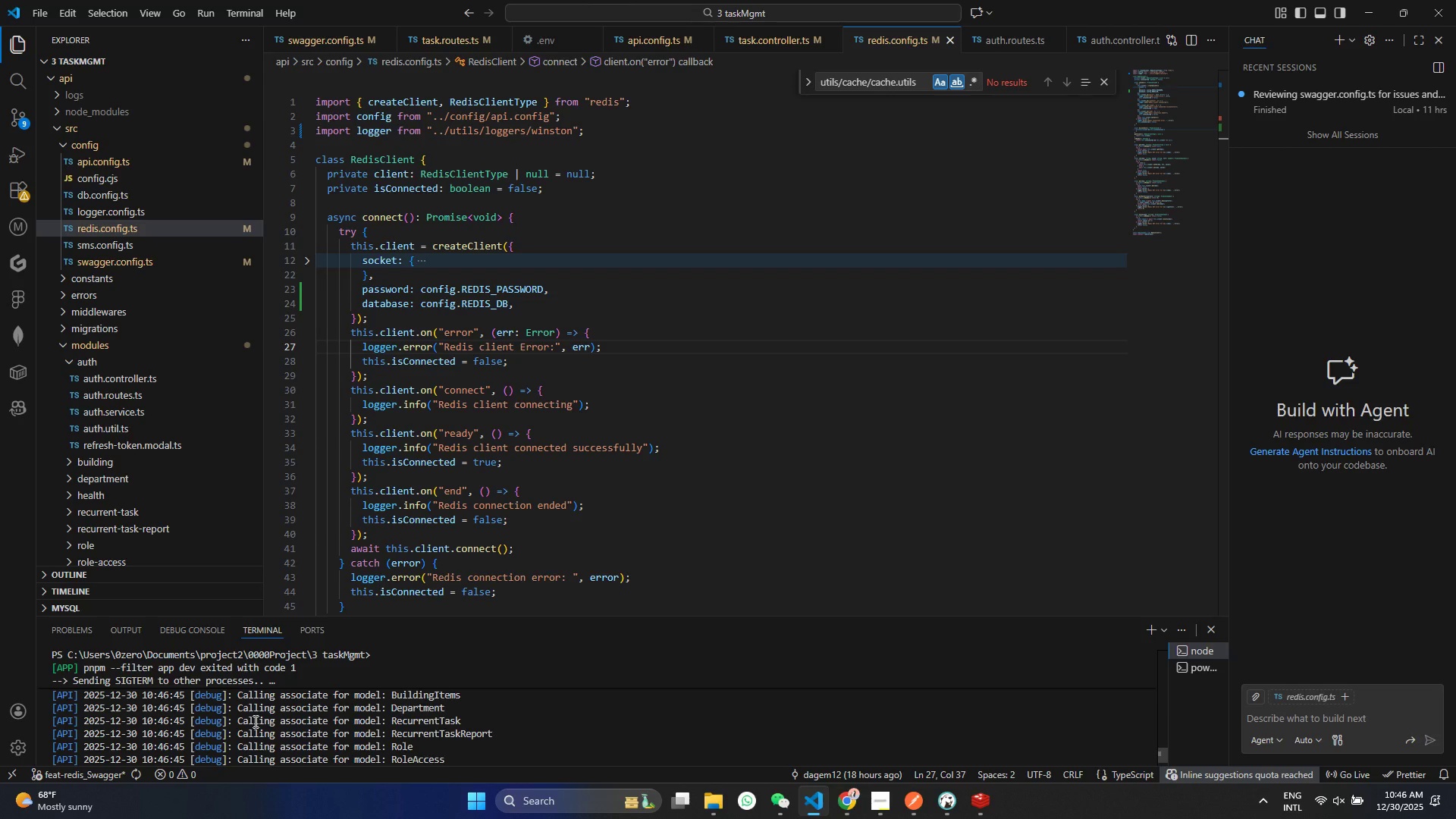 
scroll: coordinate [362, 731], scroll_direction: down, amount: 3.0
 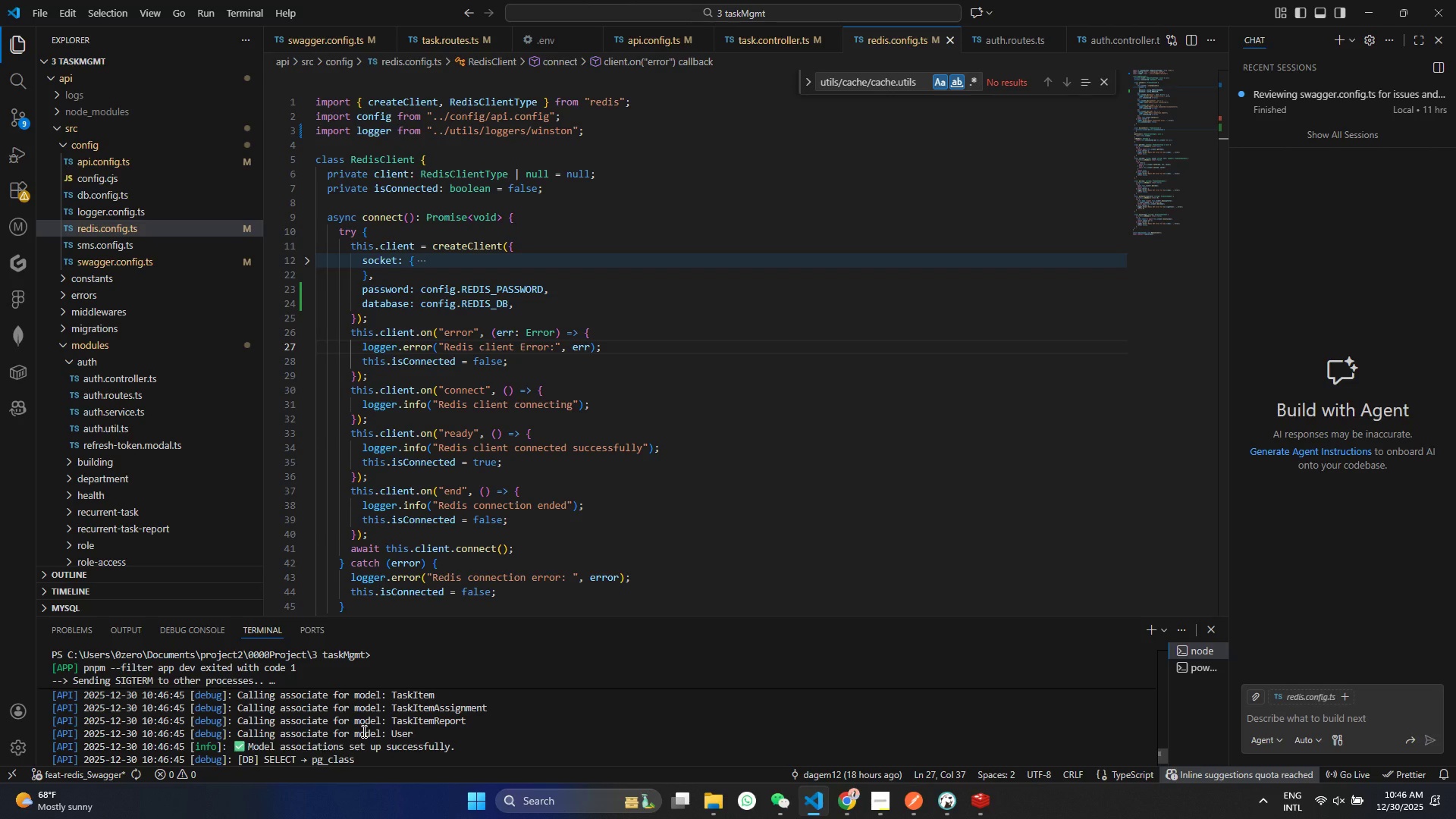 
scroll: coordinate [362, 731], scroll_direction: up, amount: 13.0
 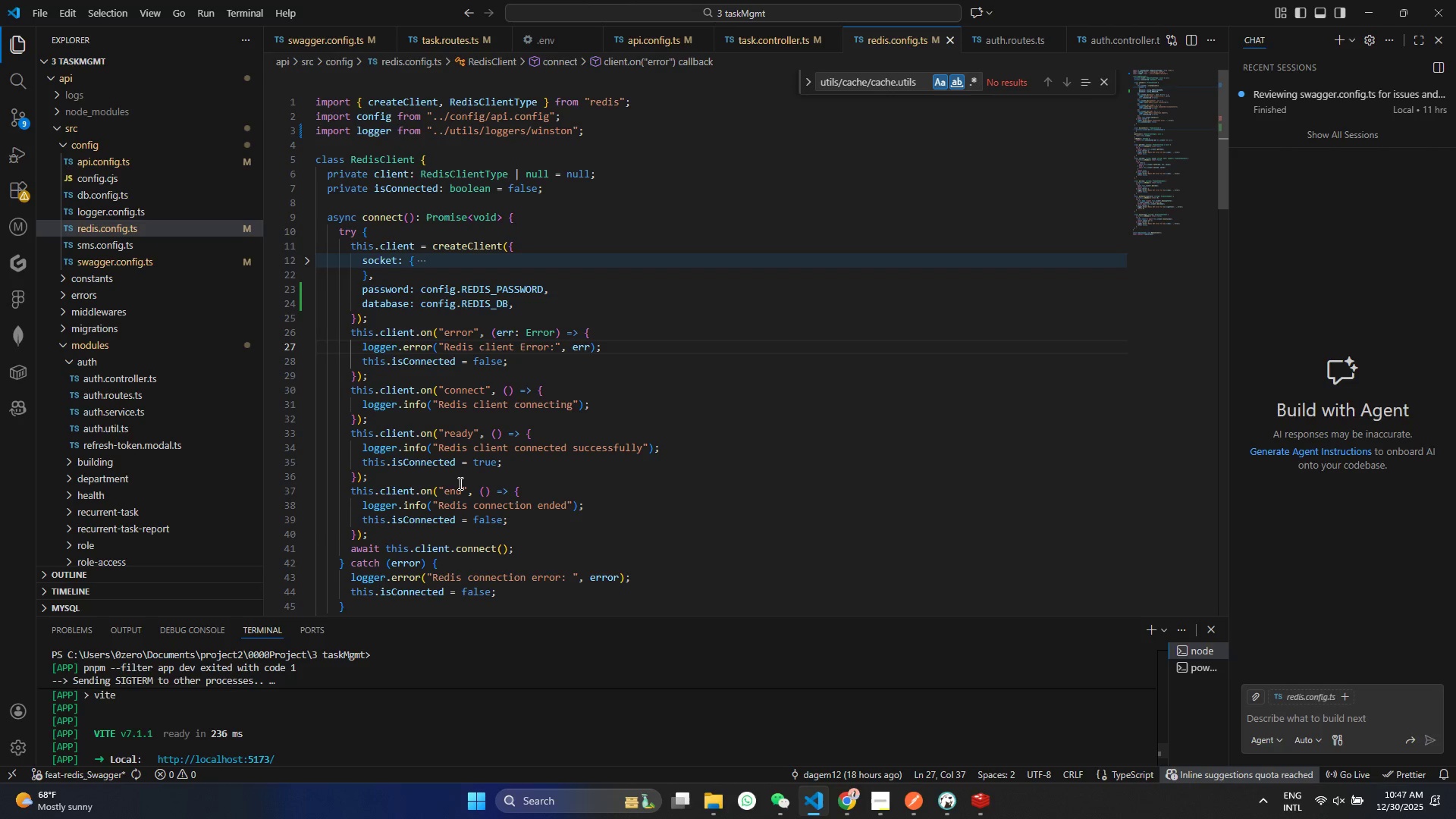 
scroll: coordinate [459, 483], scroll_direction: down, amount: 1.0
 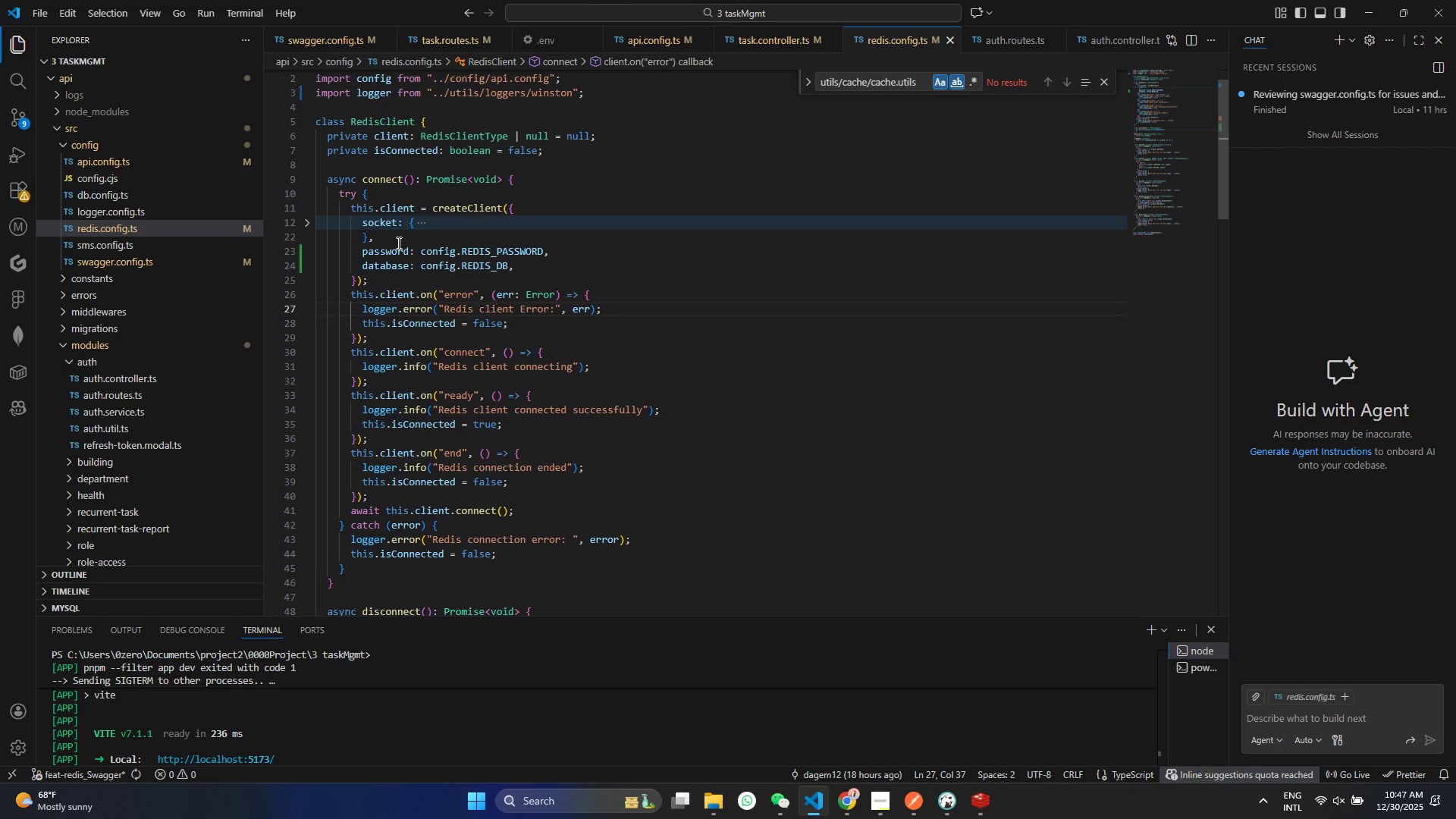 
wait(17.18)
 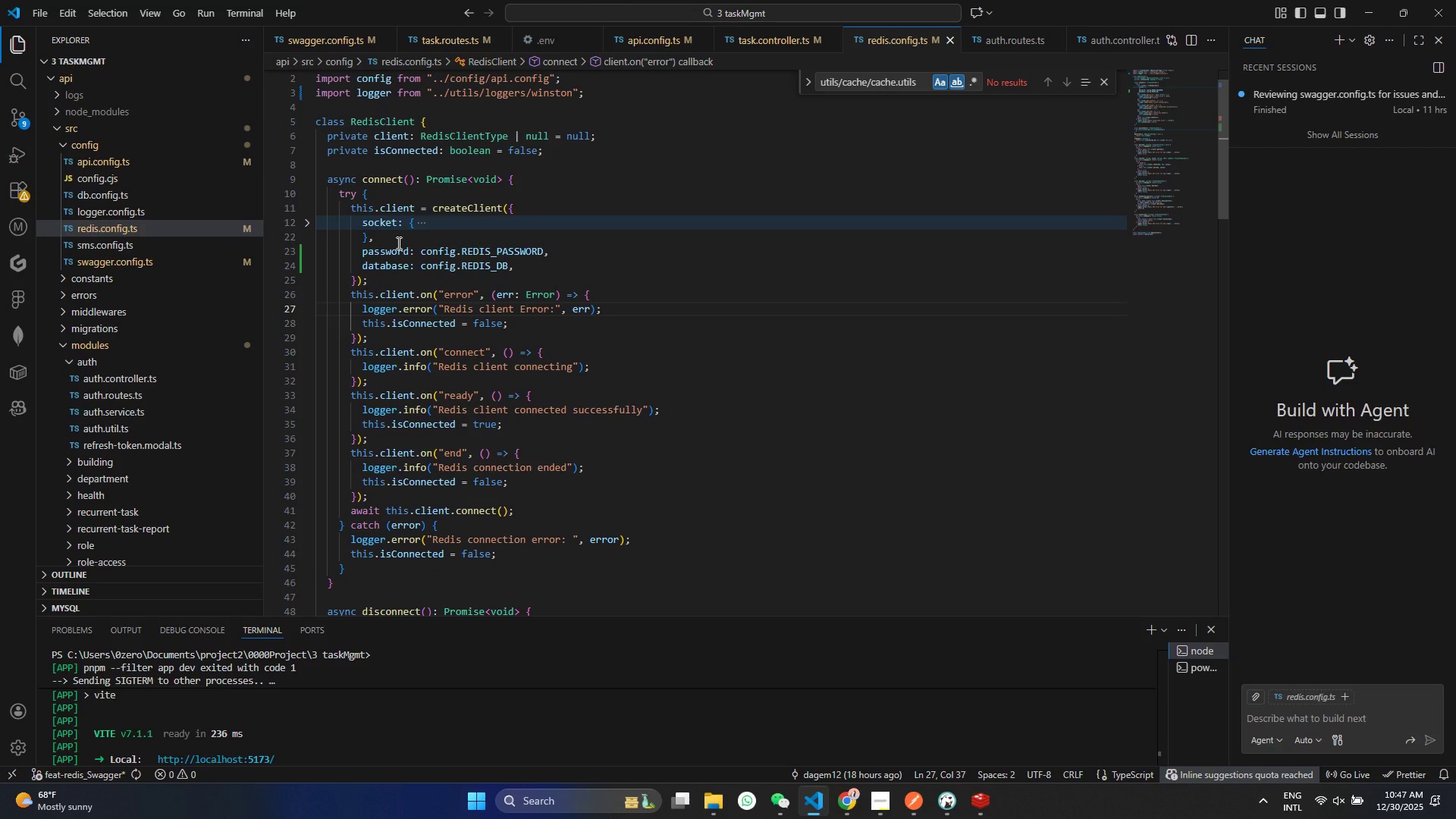 
scroll: coordinate [124, 485], scroll_direction: down, amount: 24.0
 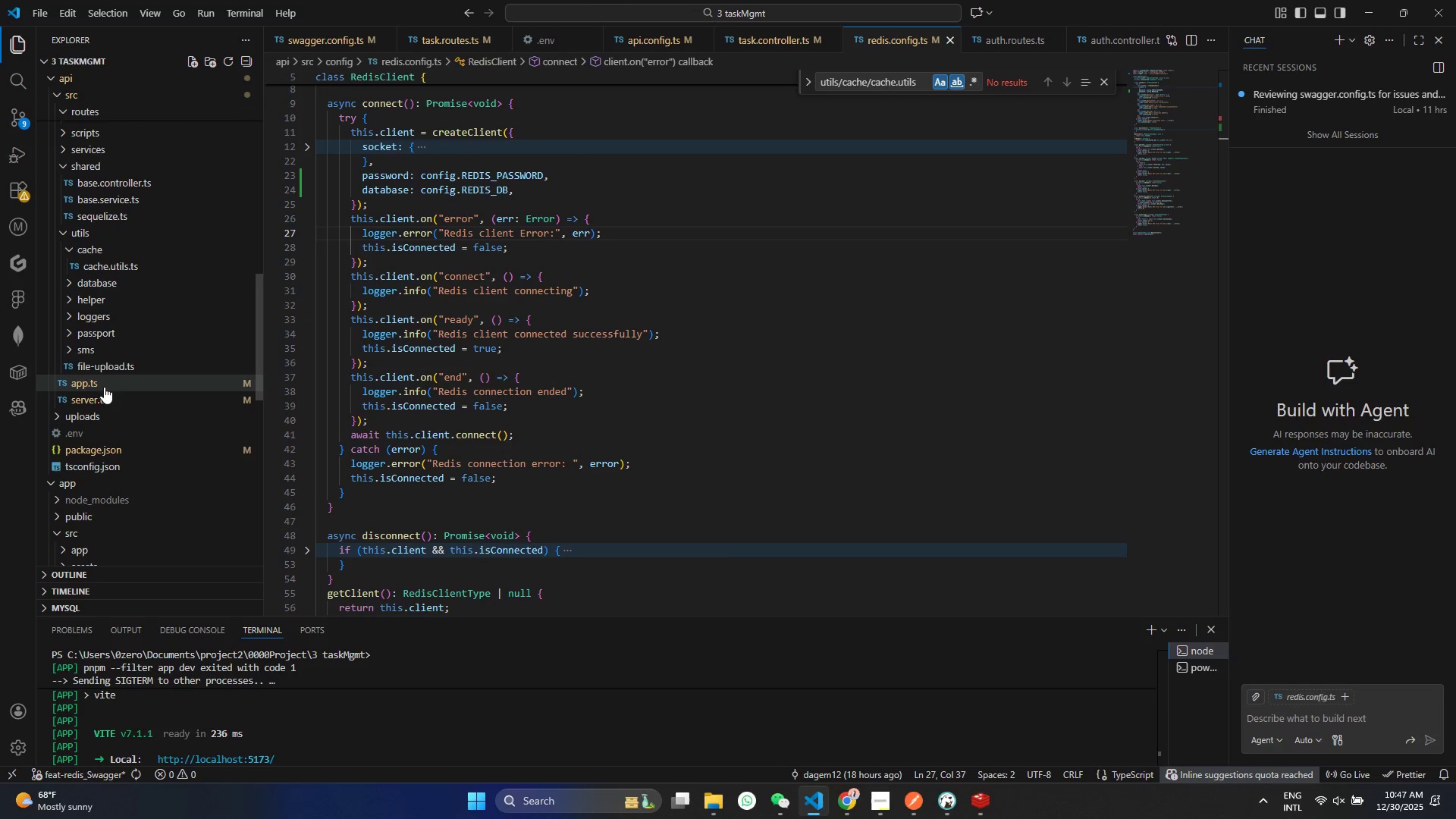 
left_click([104, 400])
 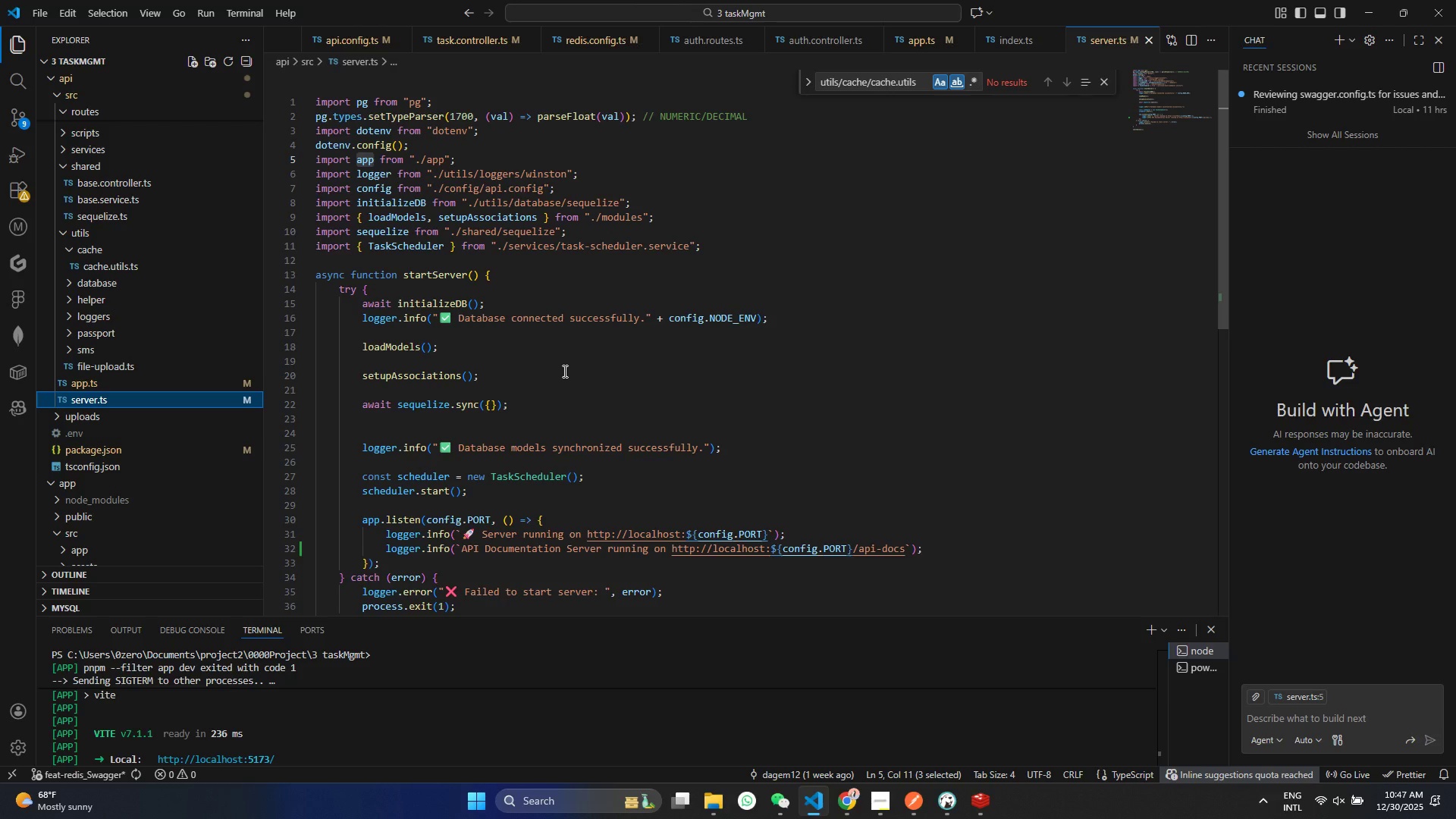 
wait(29.52)
 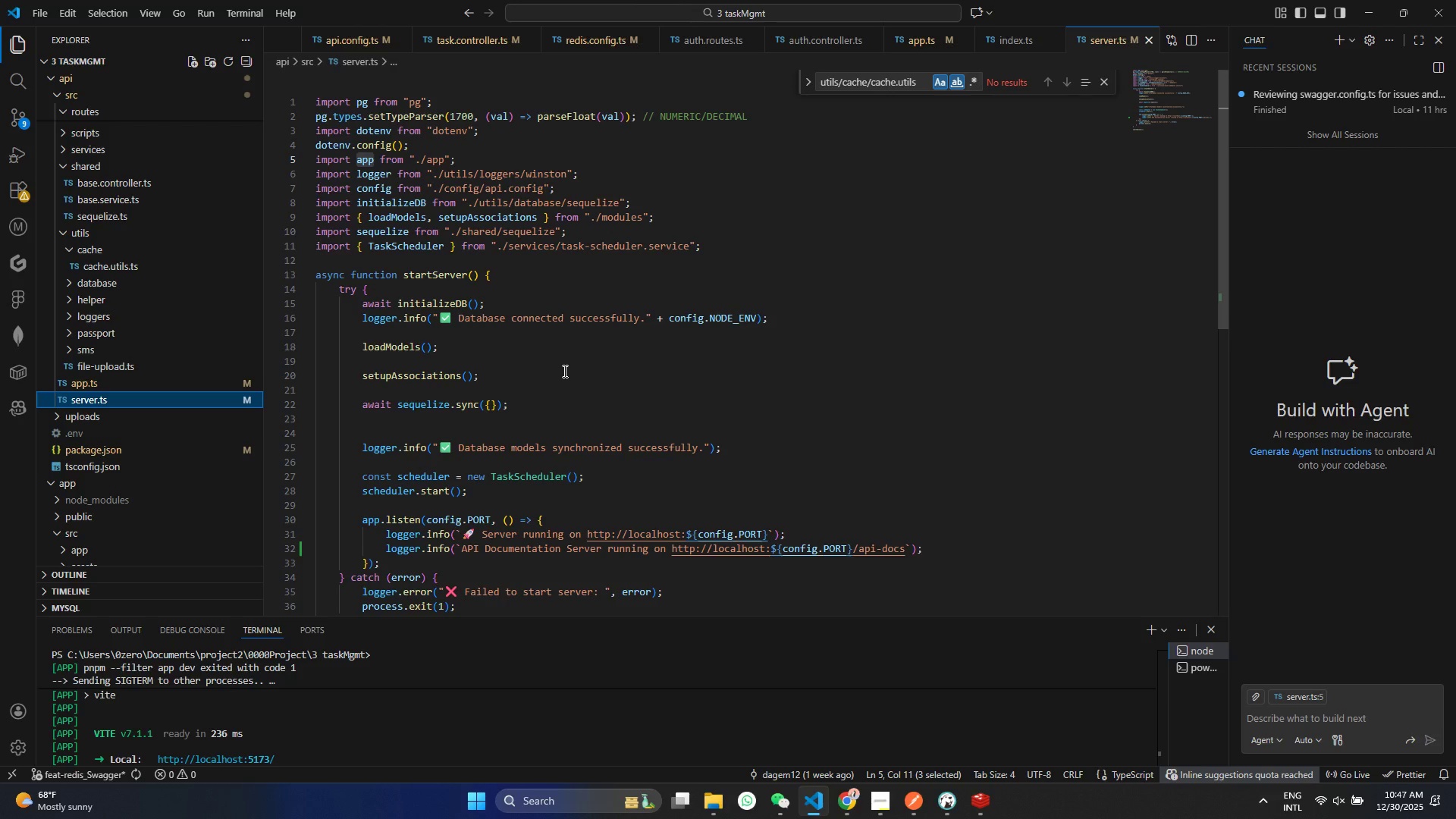 
left_click([742, 254])
 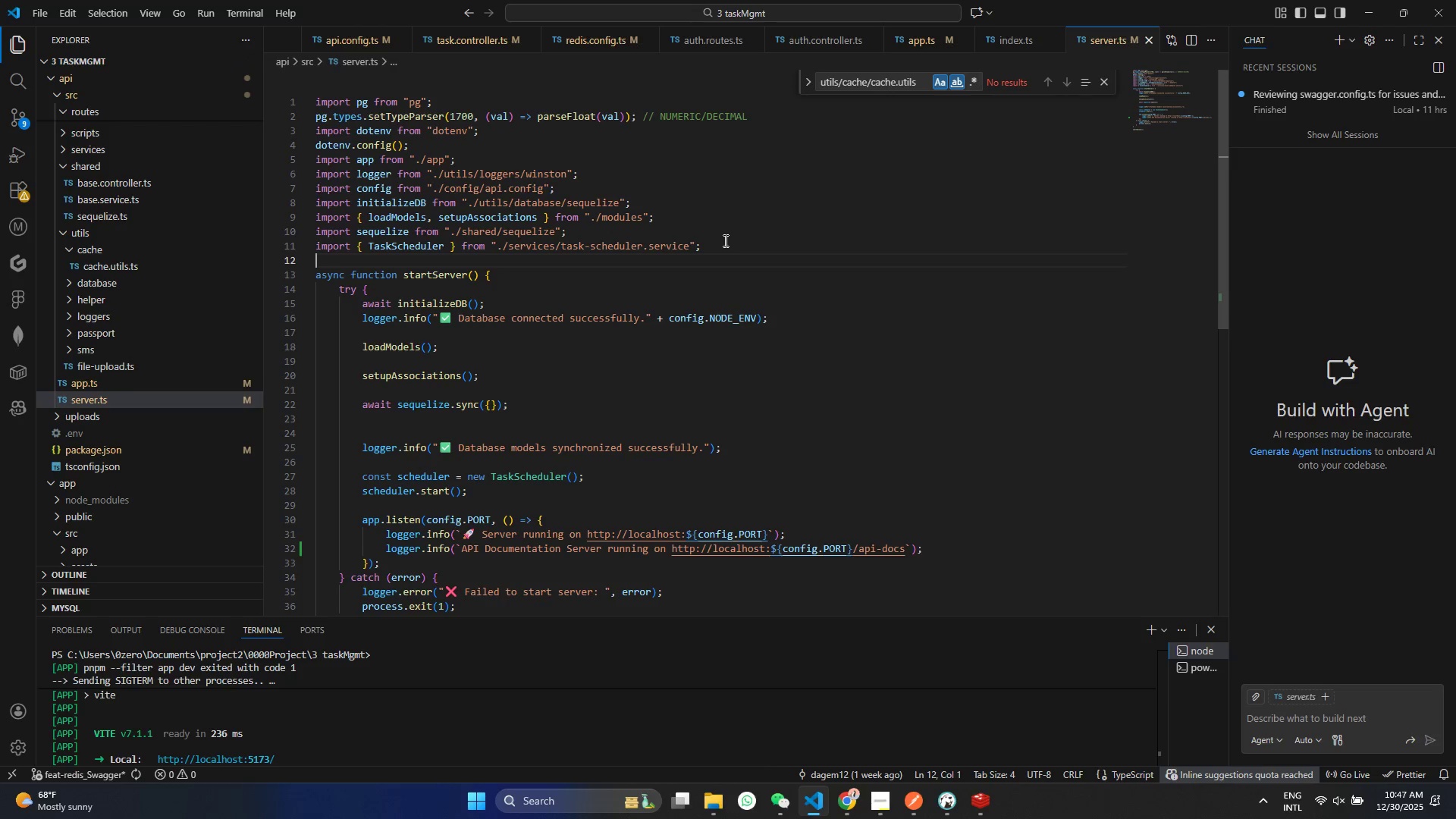 
type(impr)
 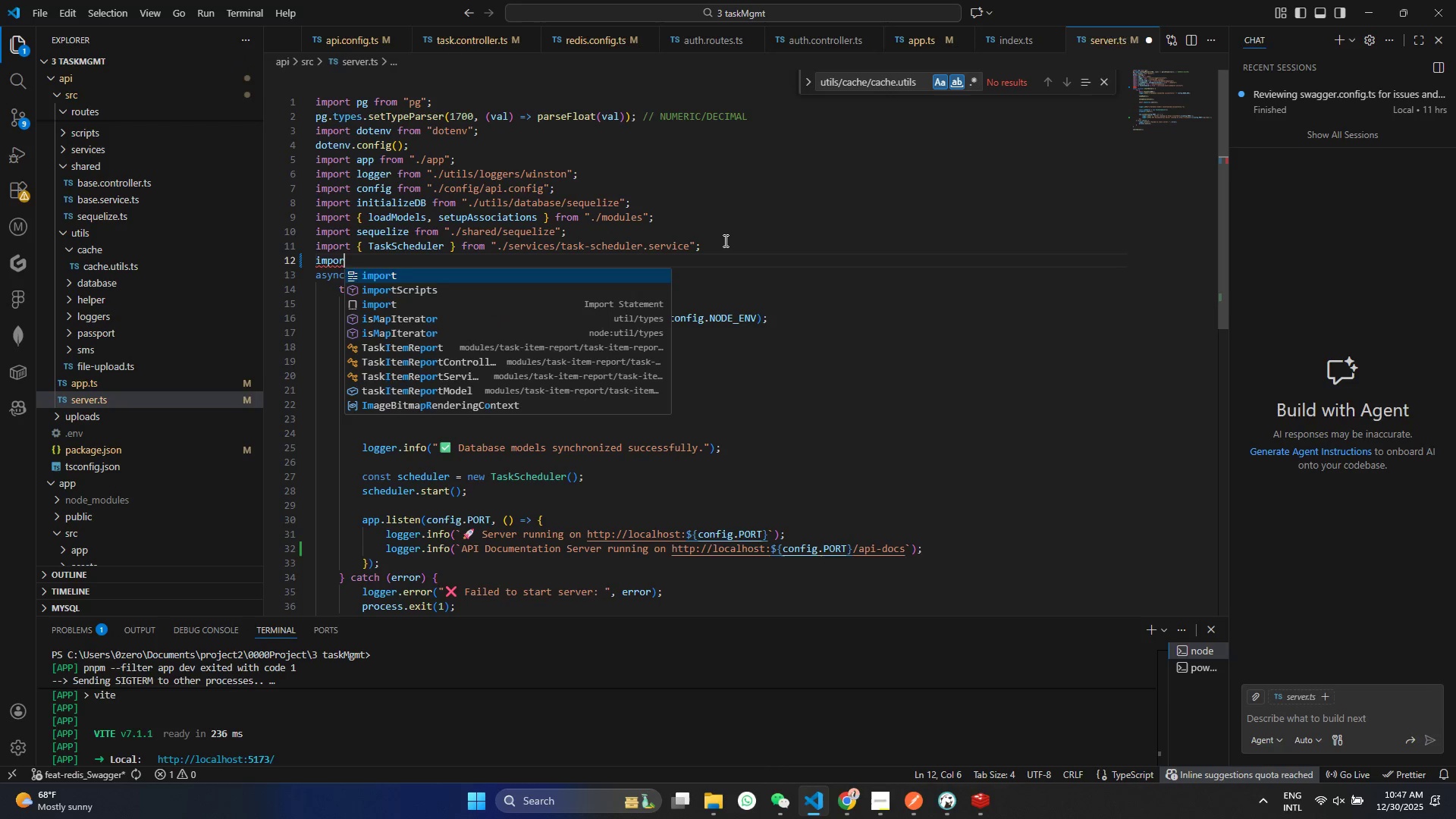 
key(Enter)
 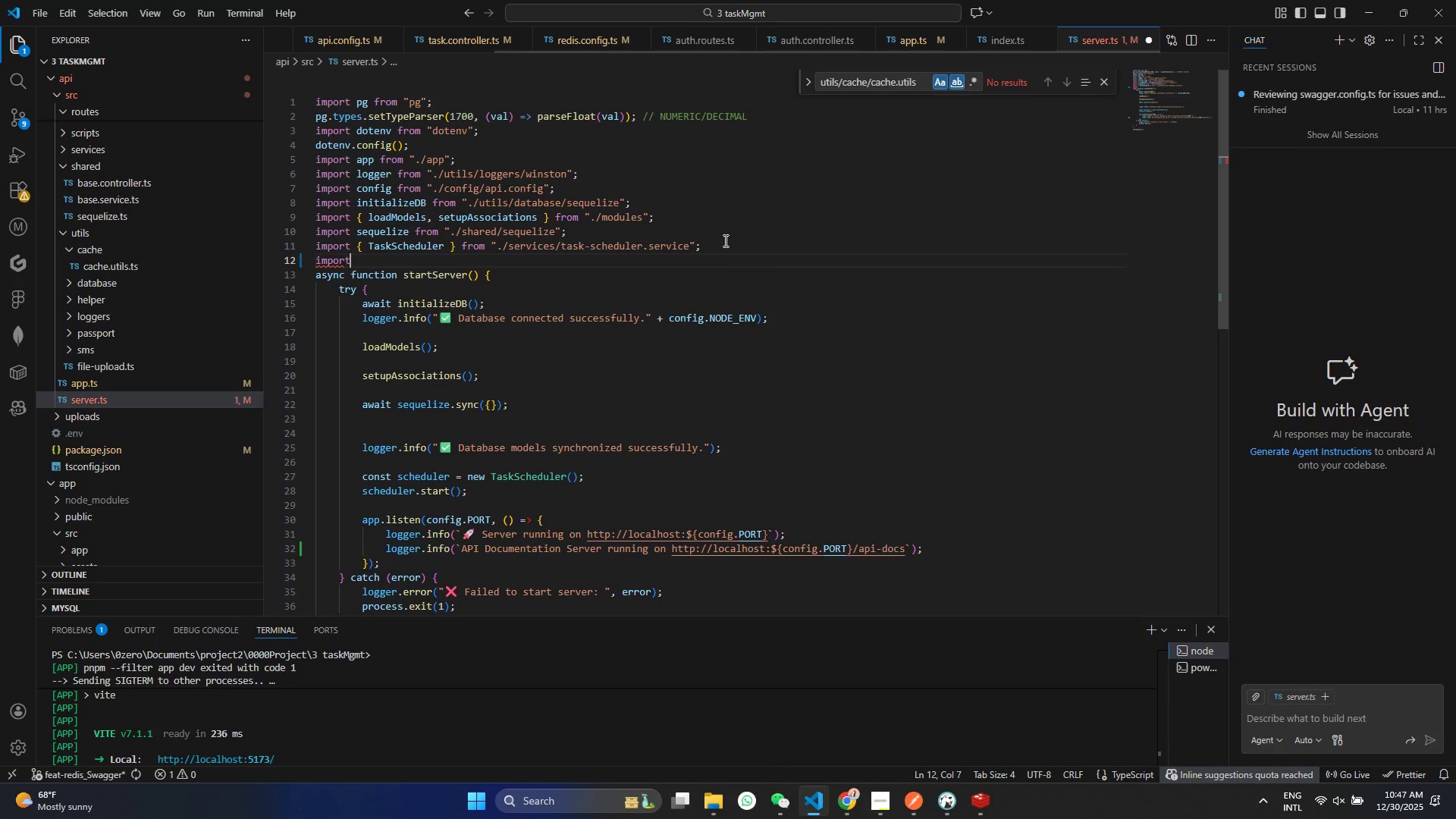 
type( red)
 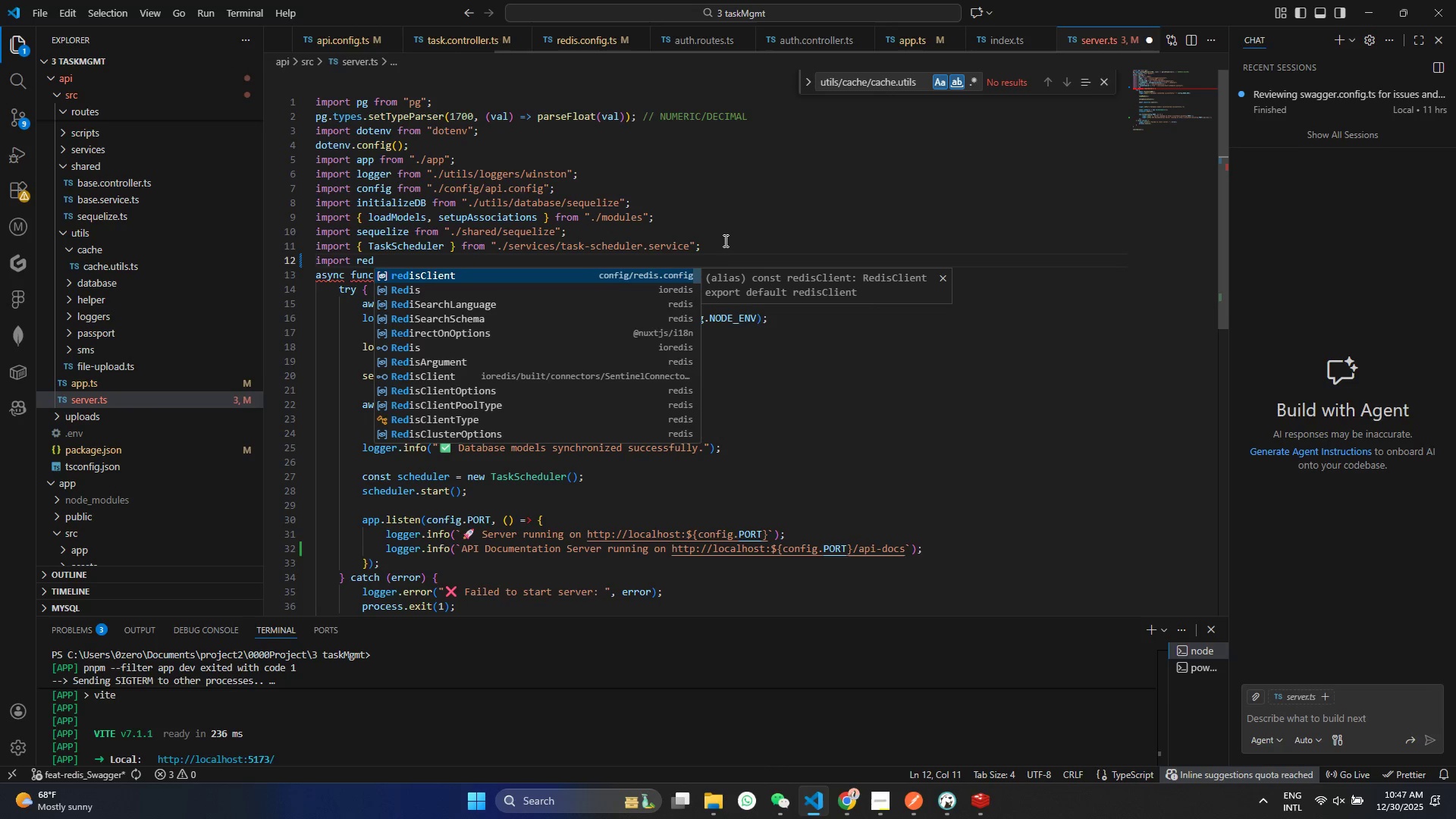 
key(Enter)
 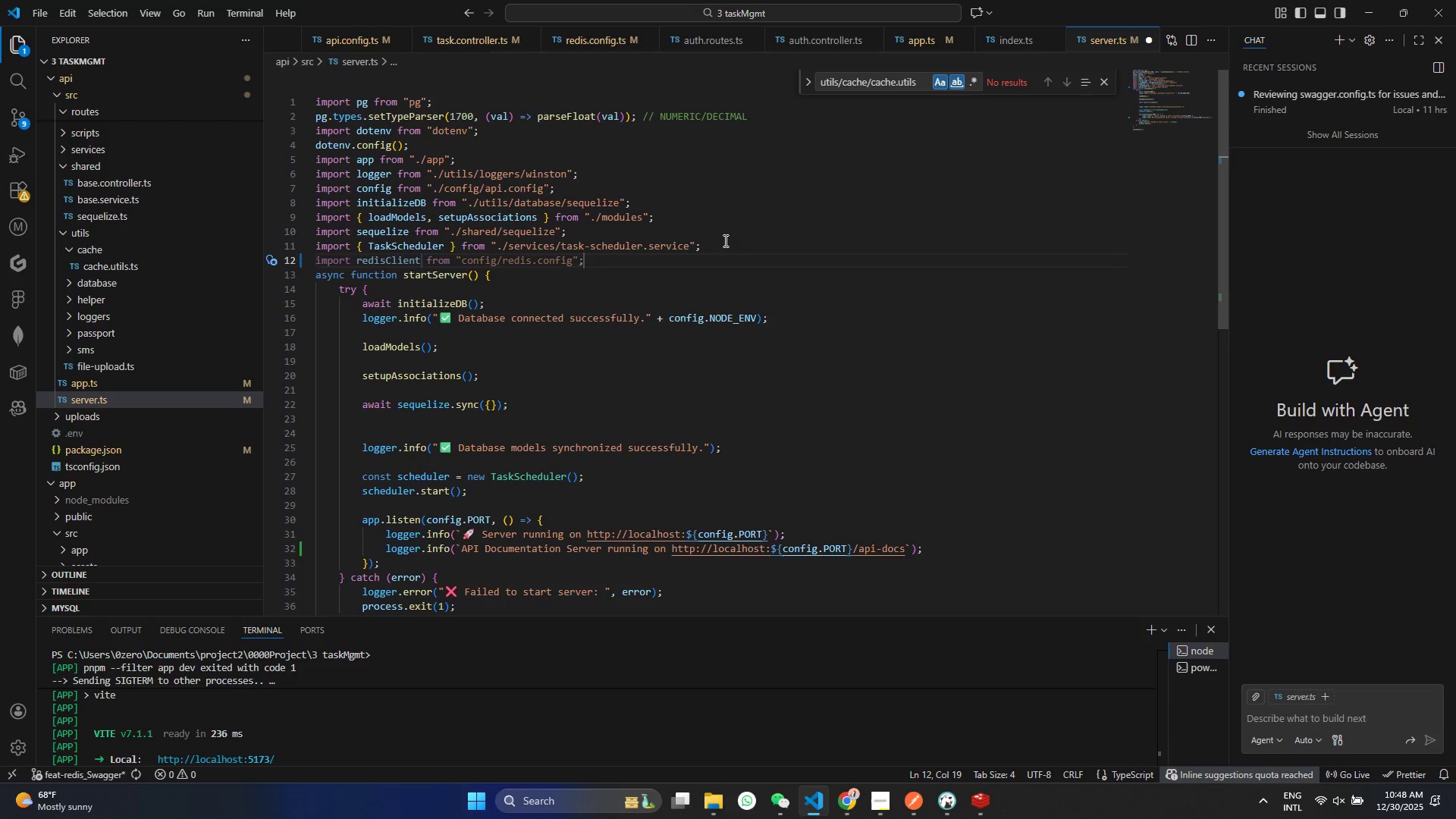 
hold_key(key=ArrowLeft, duration=0.48)
 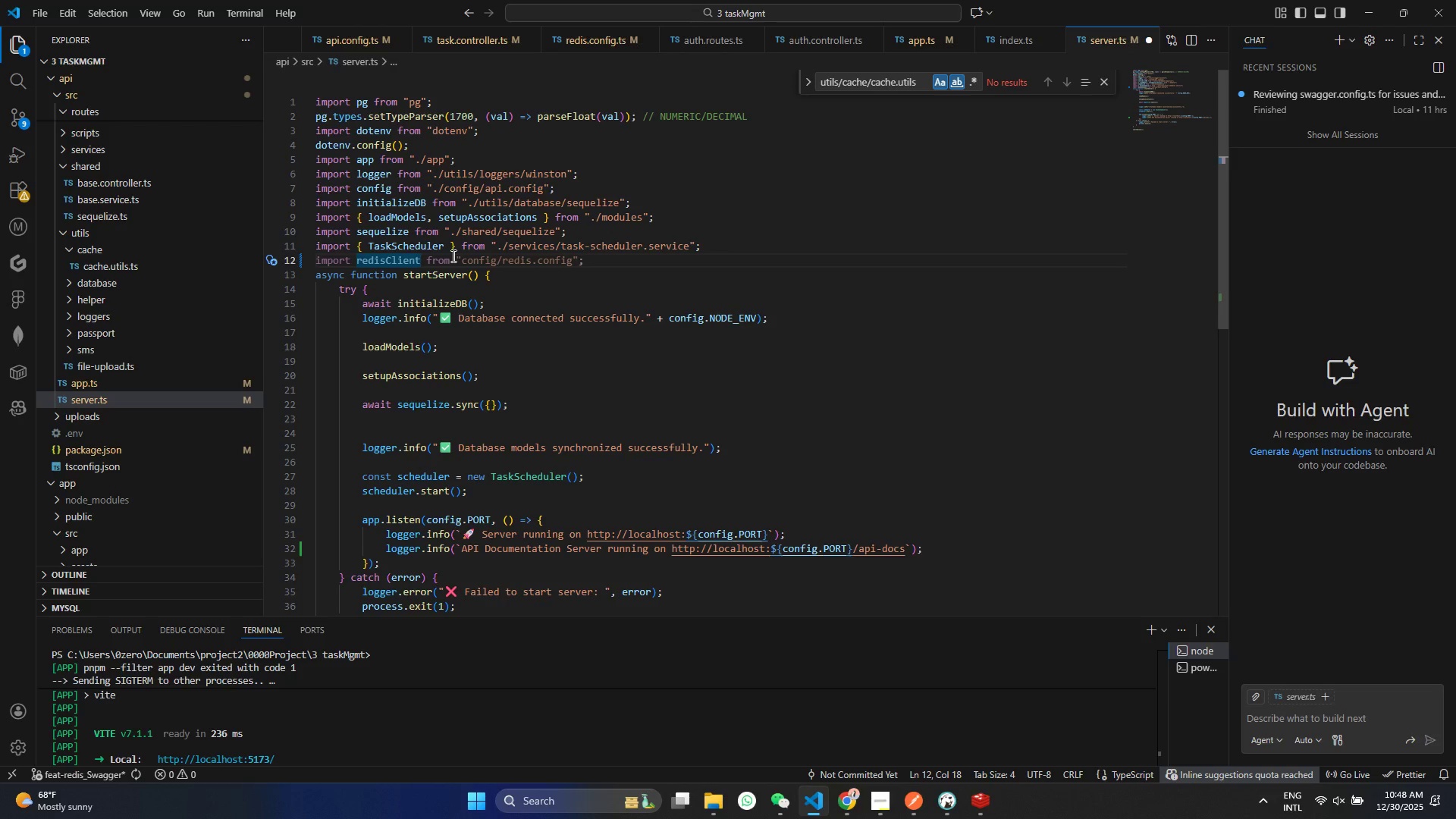 
left_click([459, 261])
 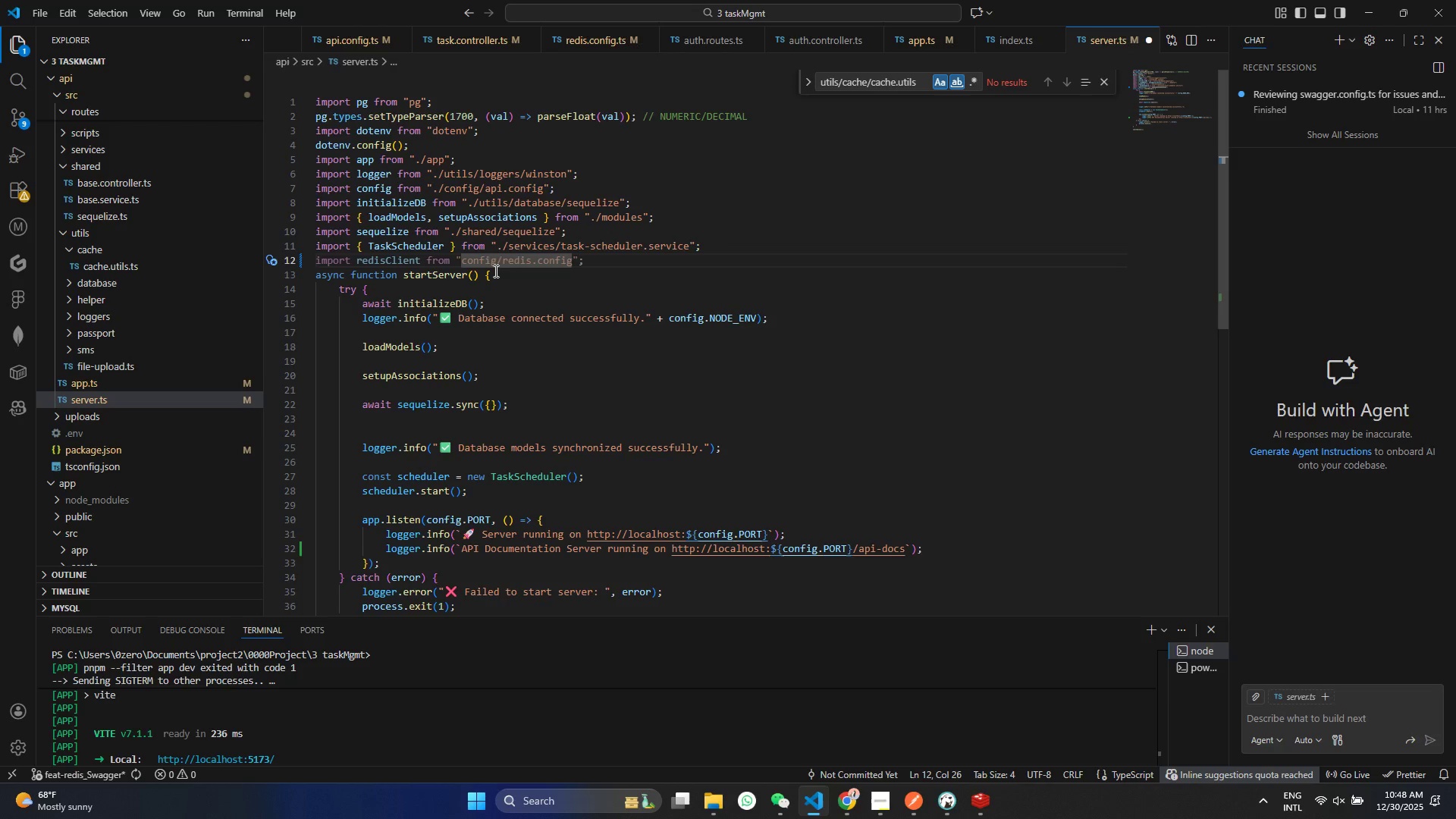 
key(Period)
 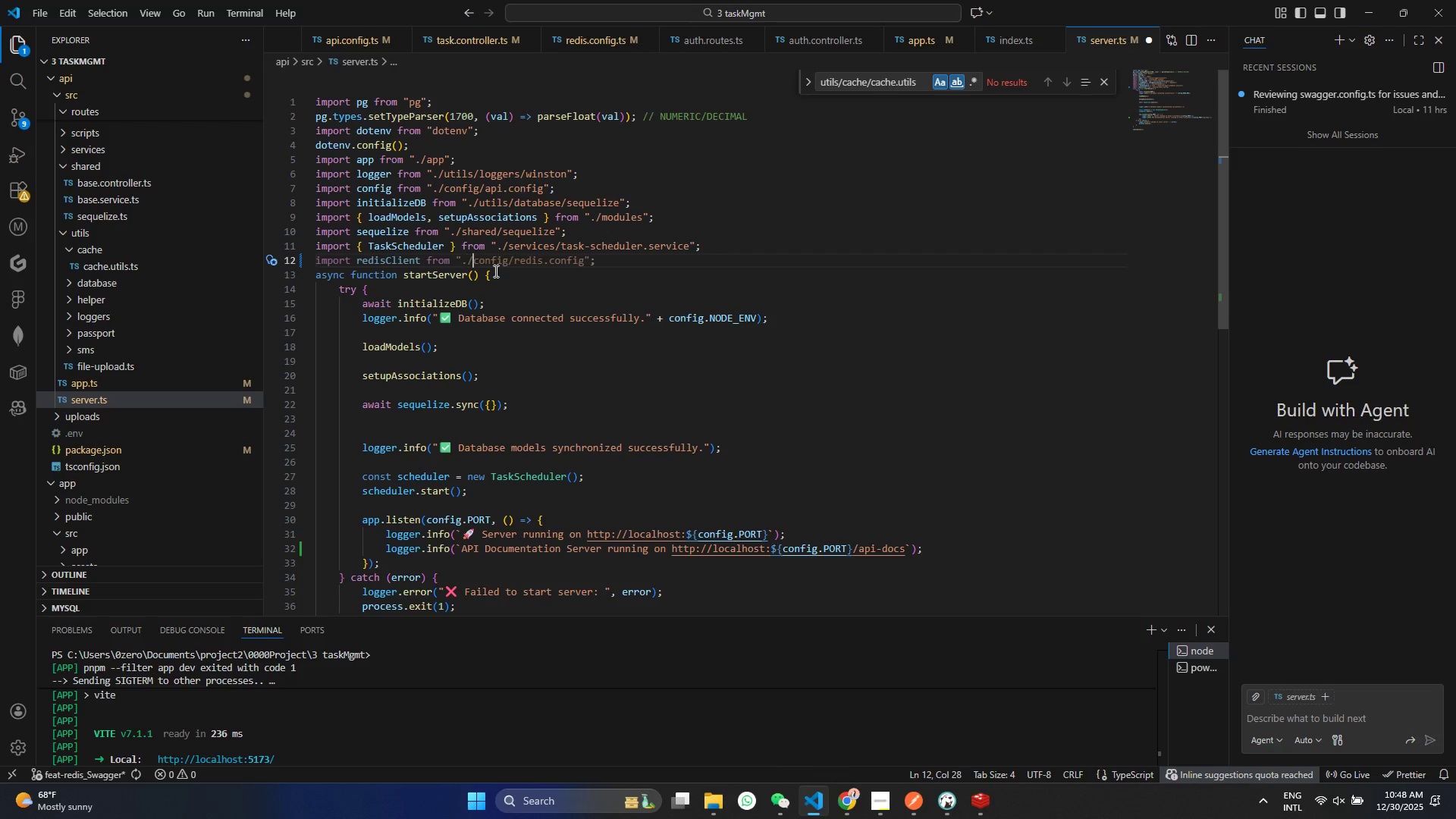 
key(Slash)
 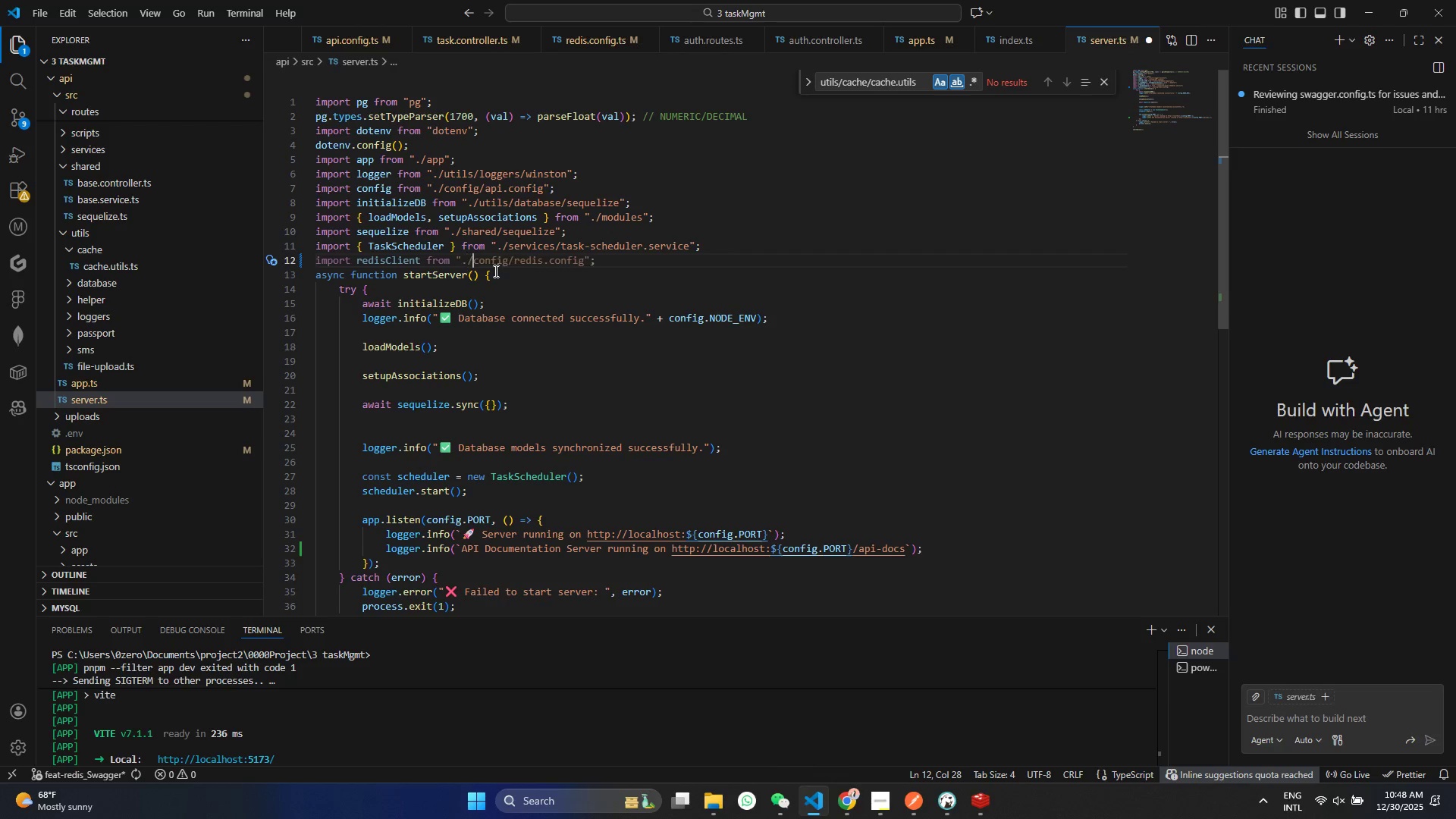 
key(Control+ControlLeft)
 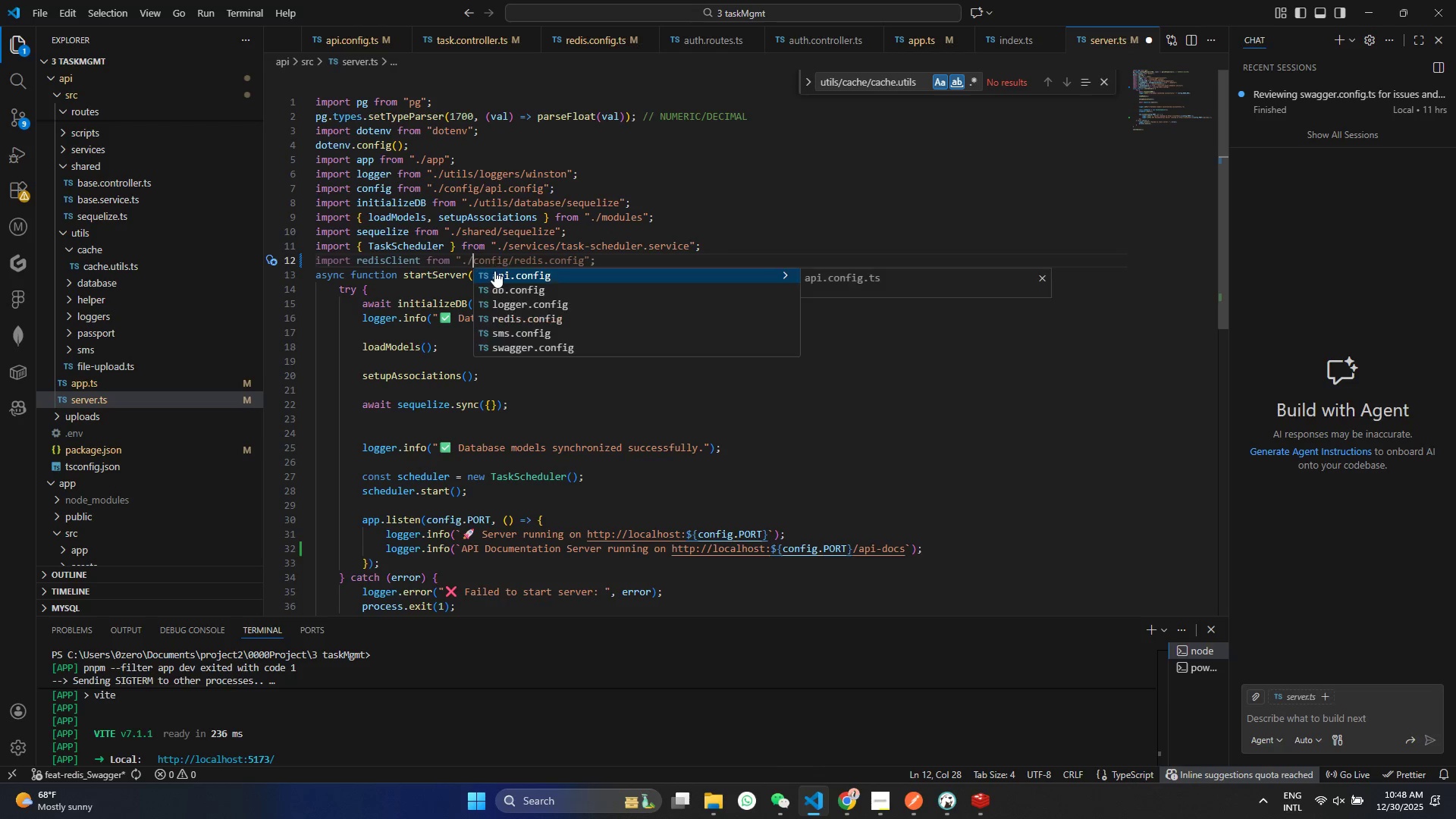 
key(Control+S)
 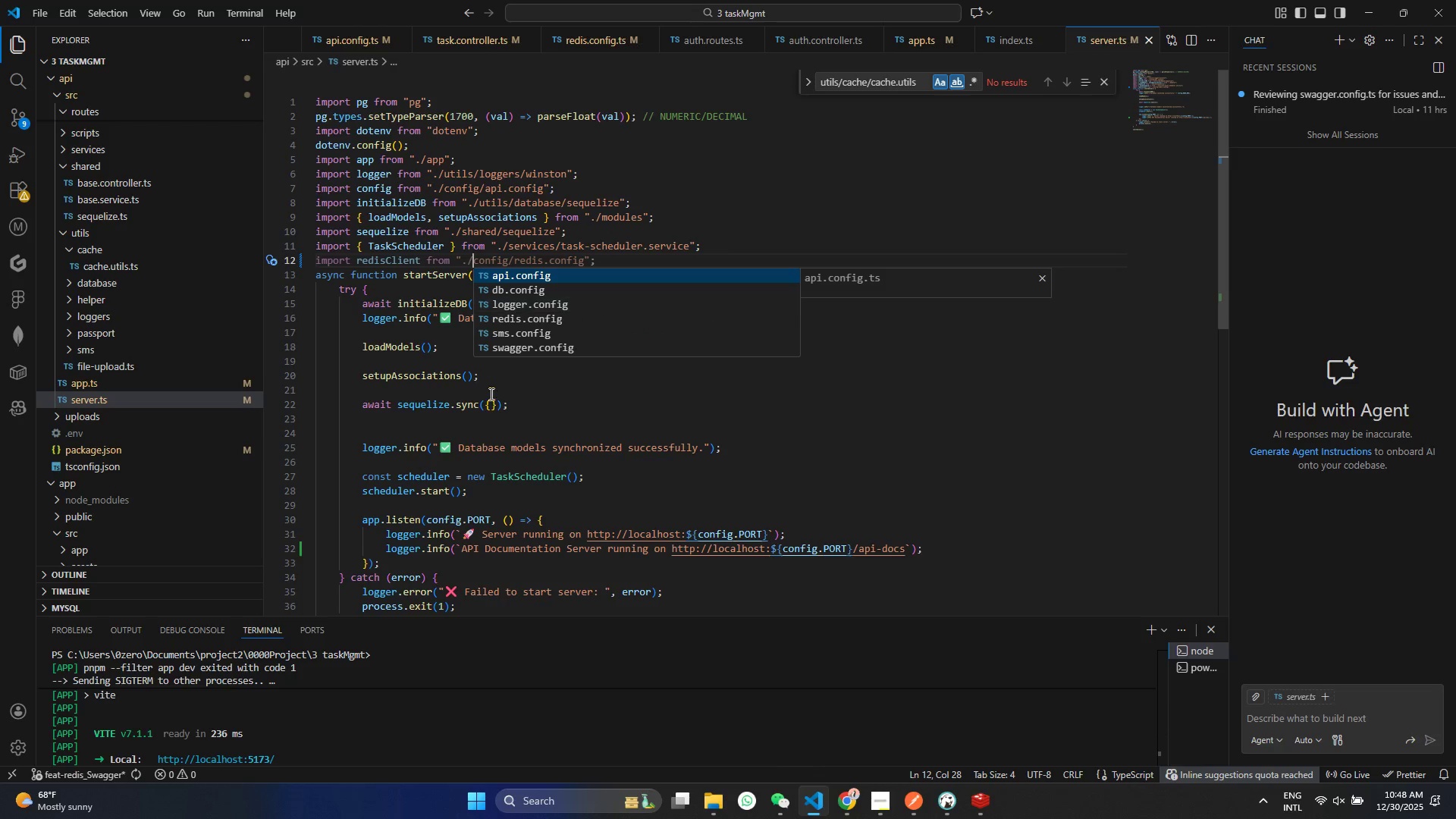 
wait(5.45)
 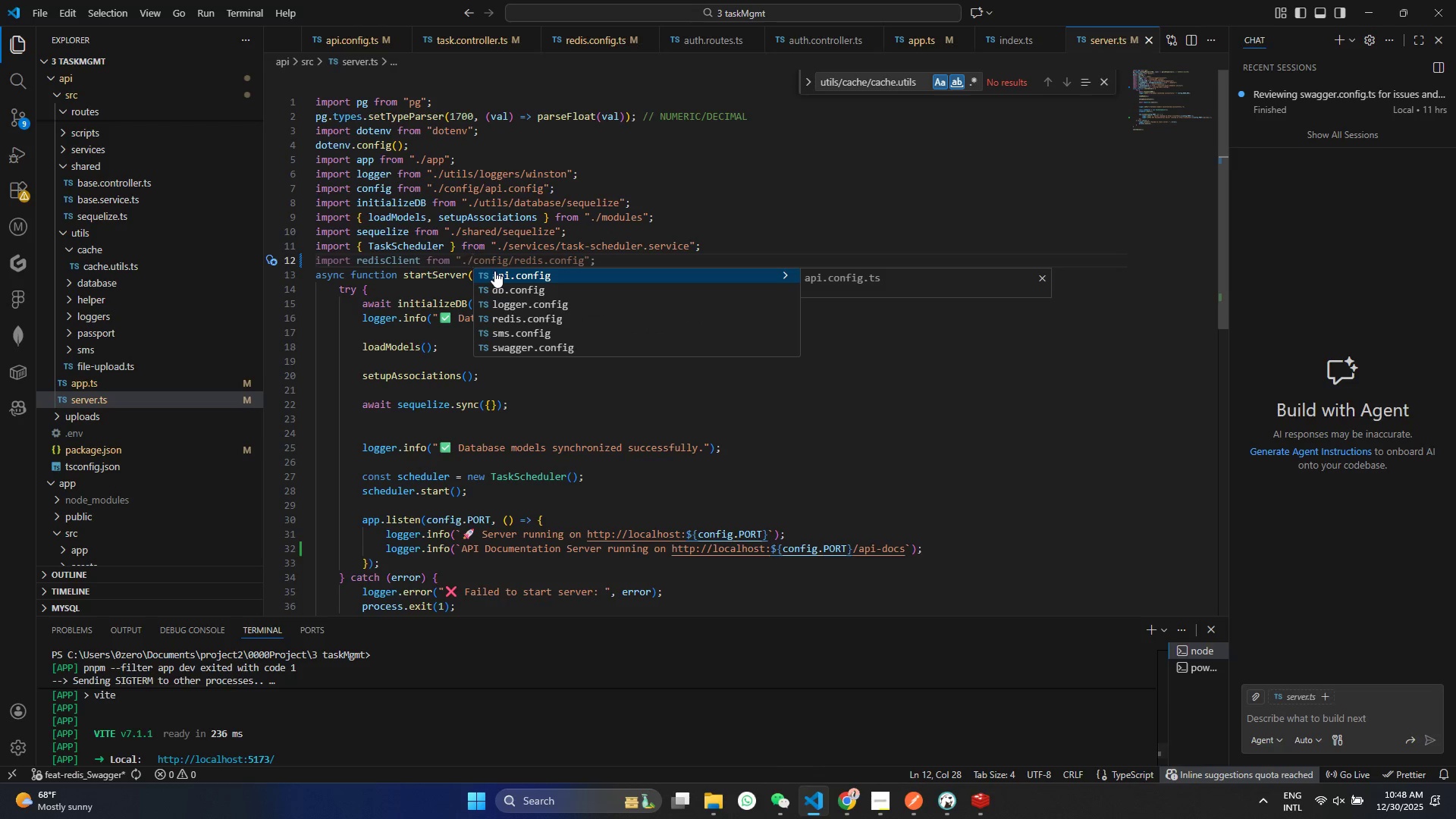 
left_click([766, 447])
 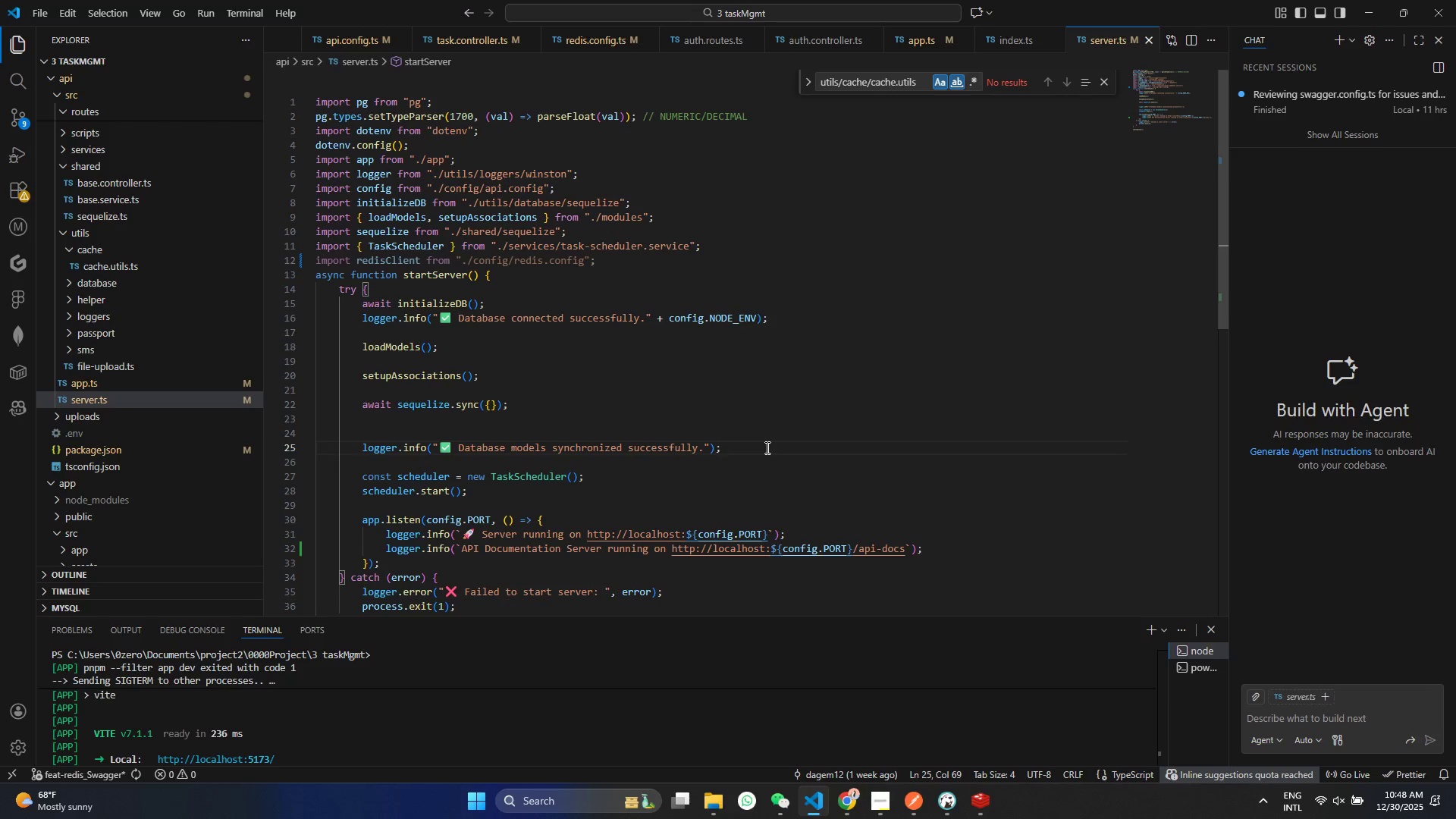 
key(Enter)
 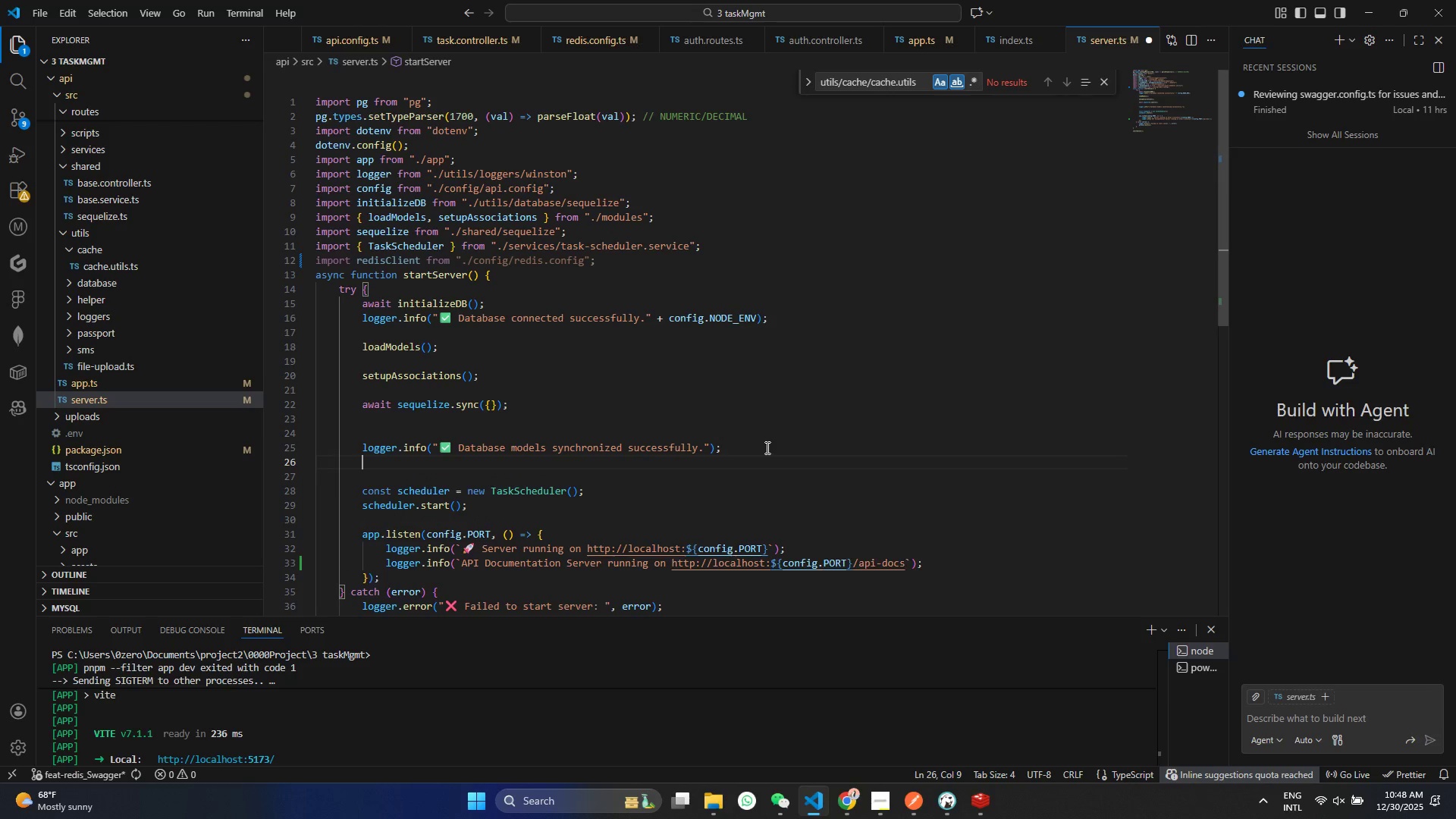 
key(Enter)
 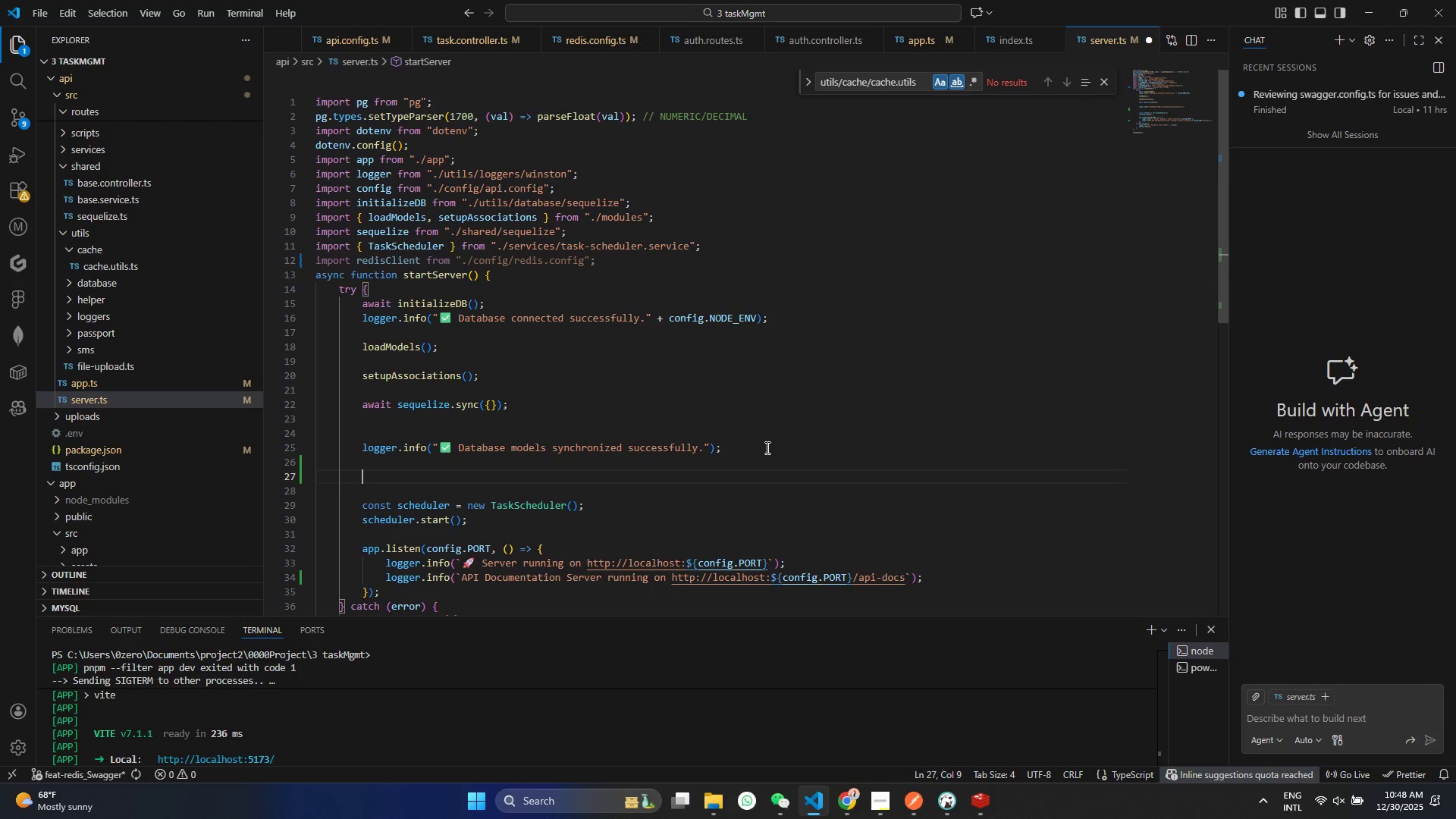 
type(awa)
 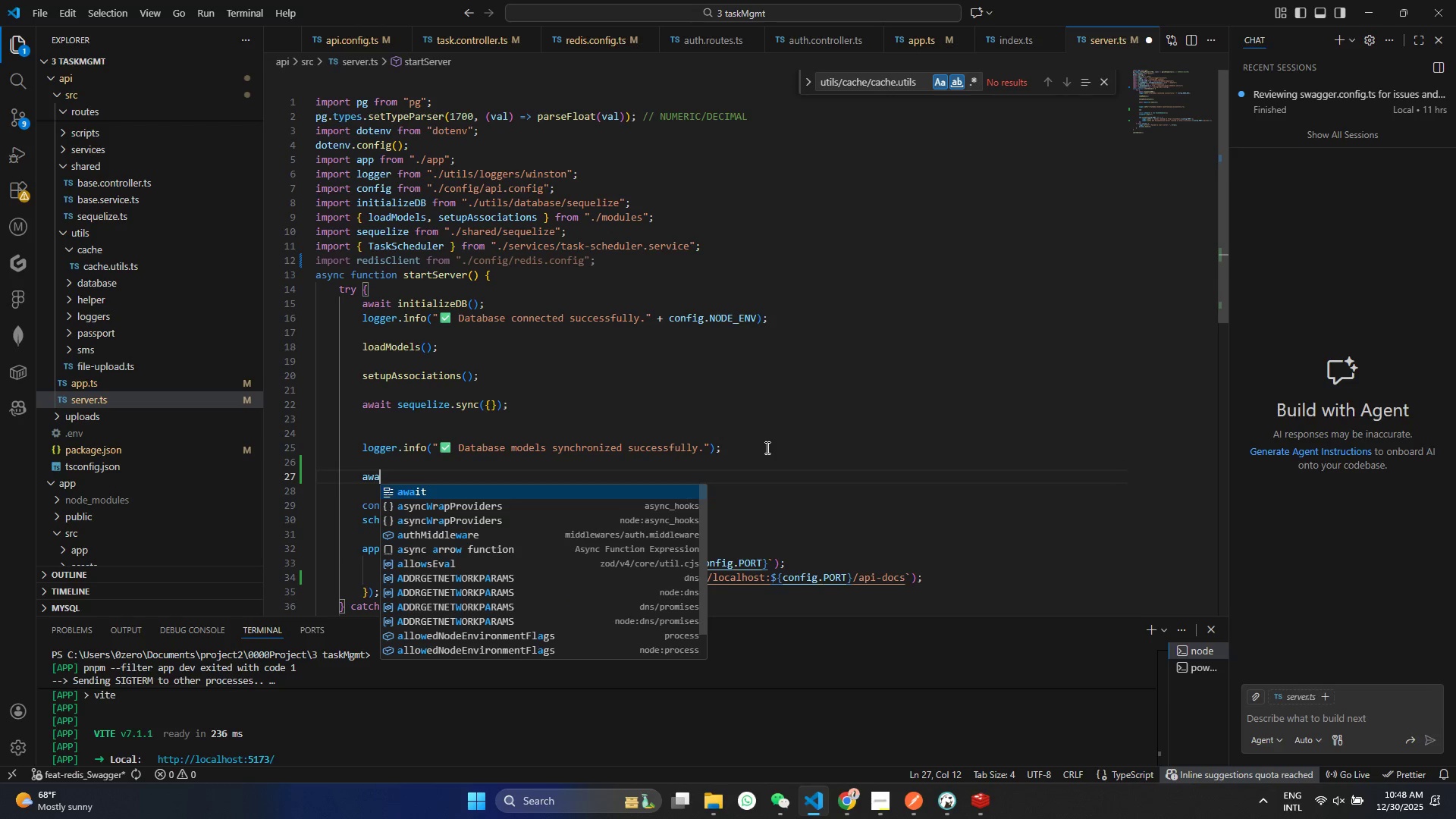 
key(Enter)
 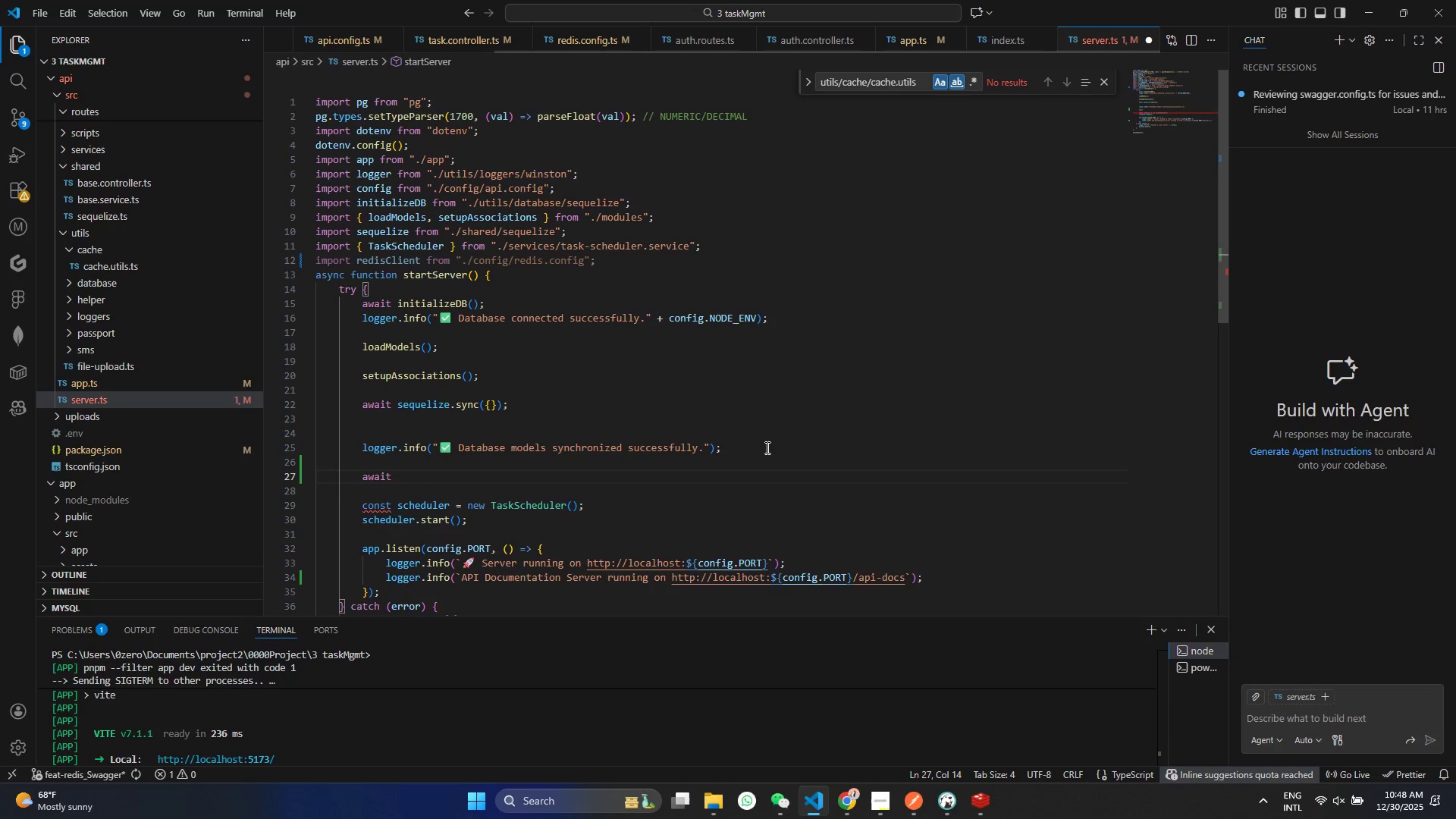 
type( red)
 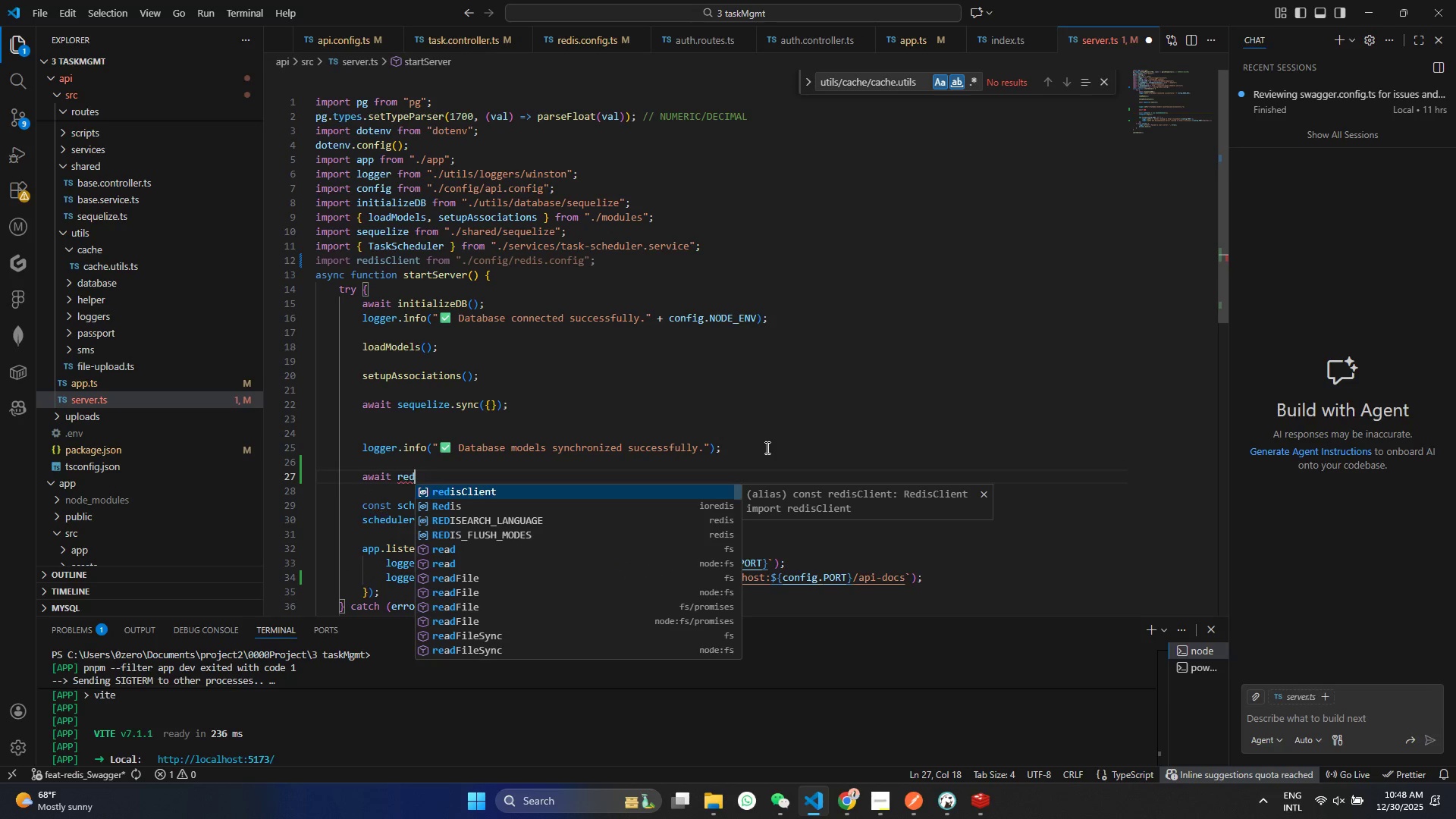 
key(Enter)
 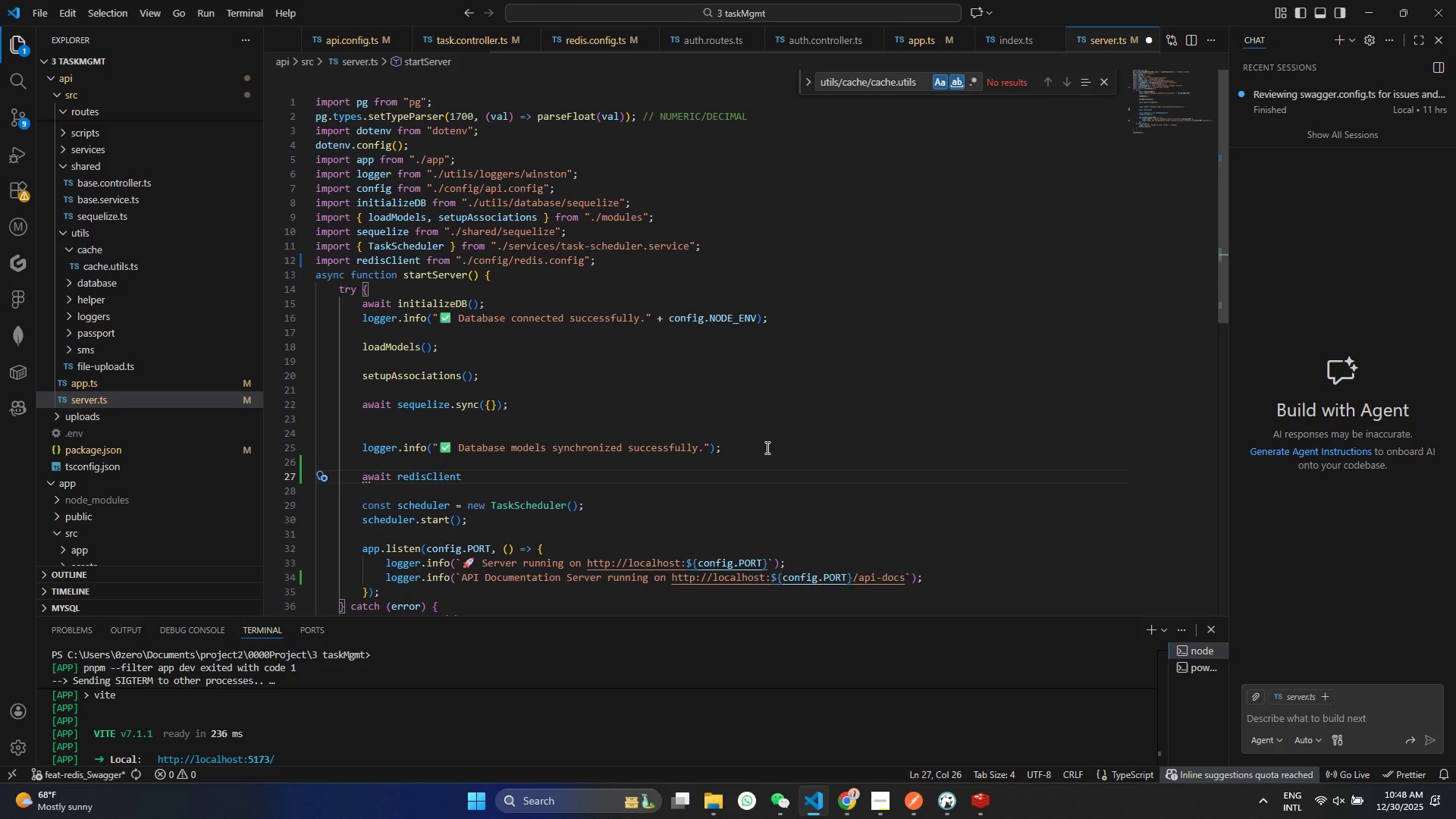 
key(Period)
 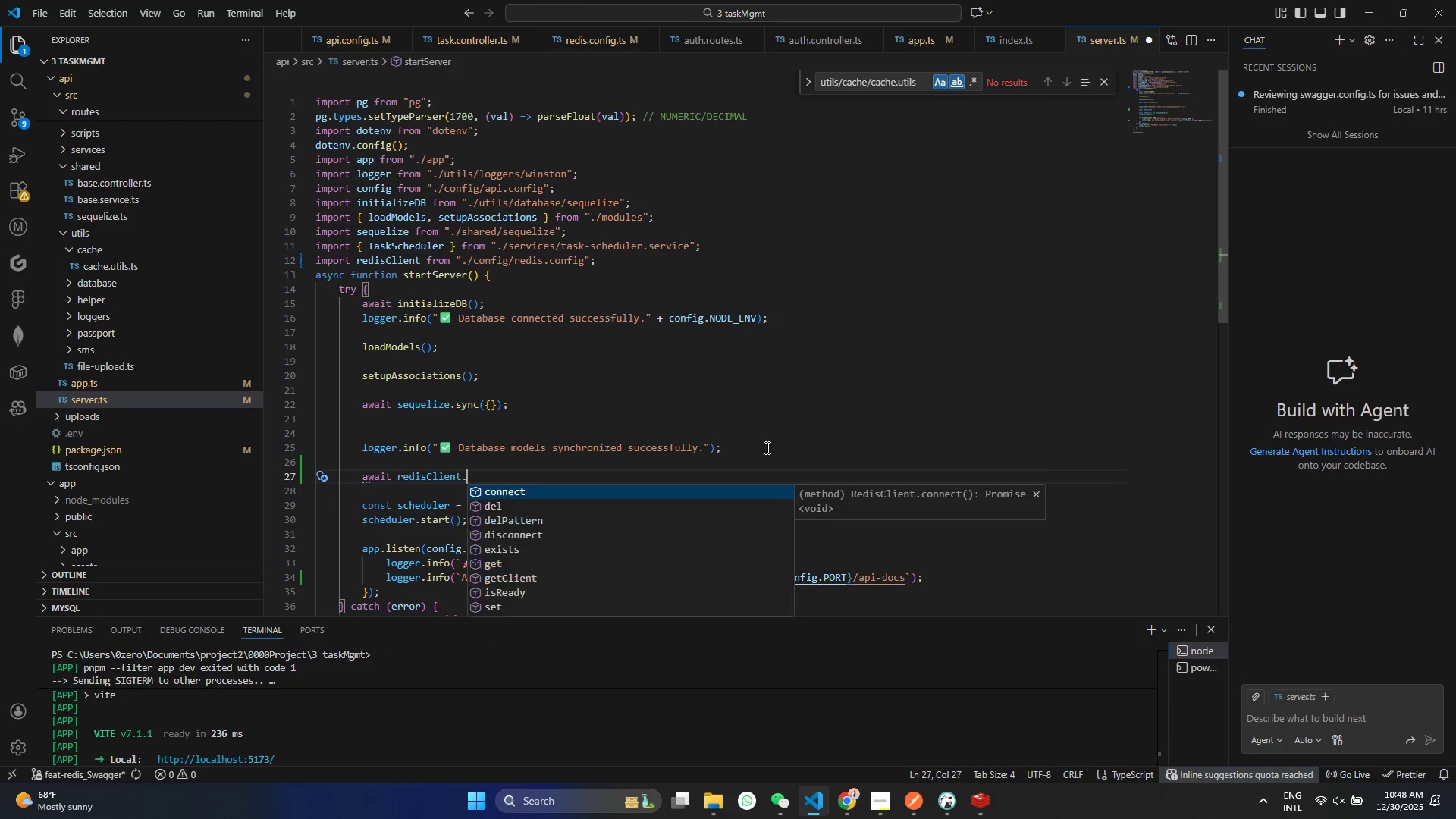 
key(C)
 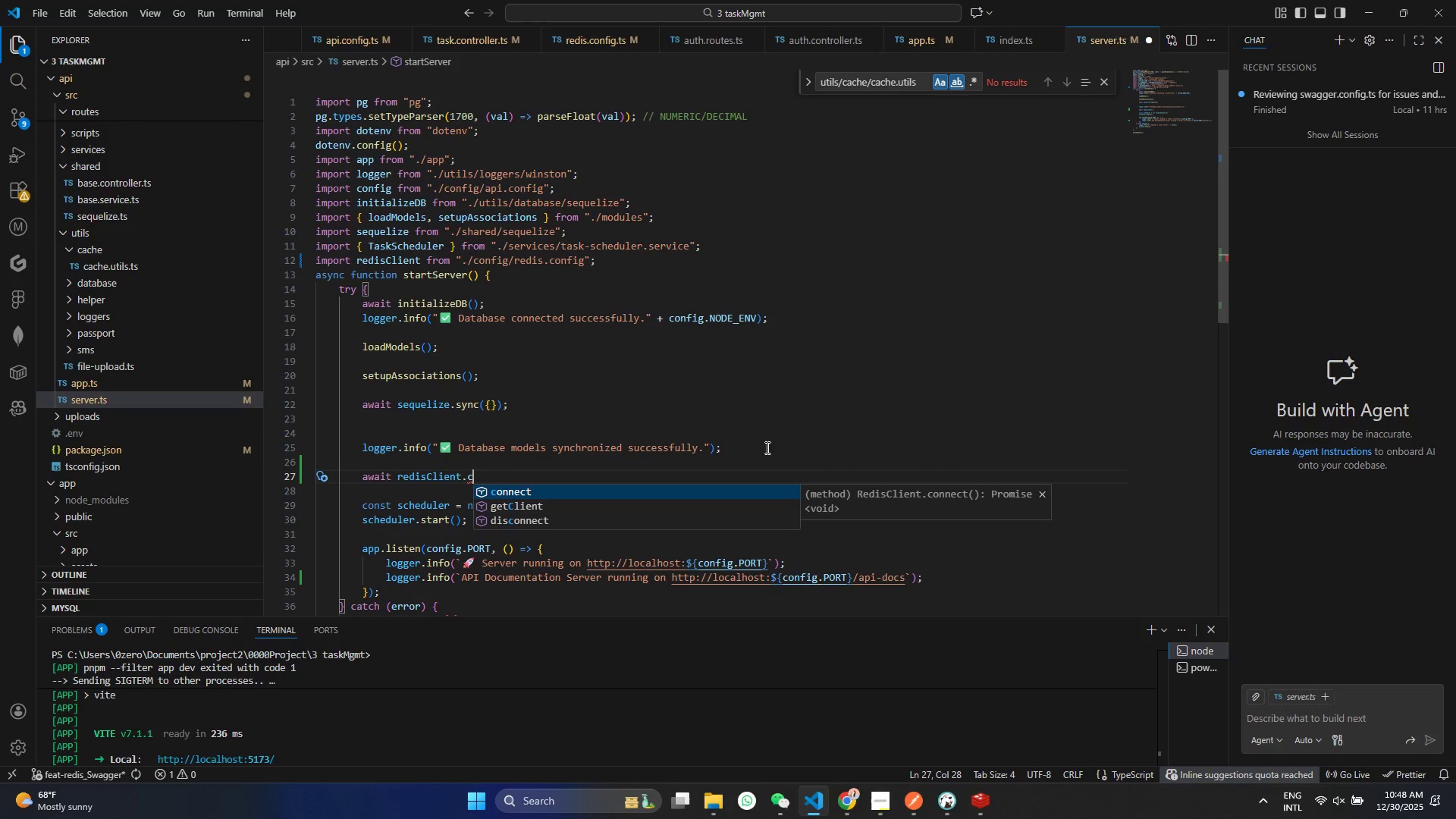 
key(Enter)
 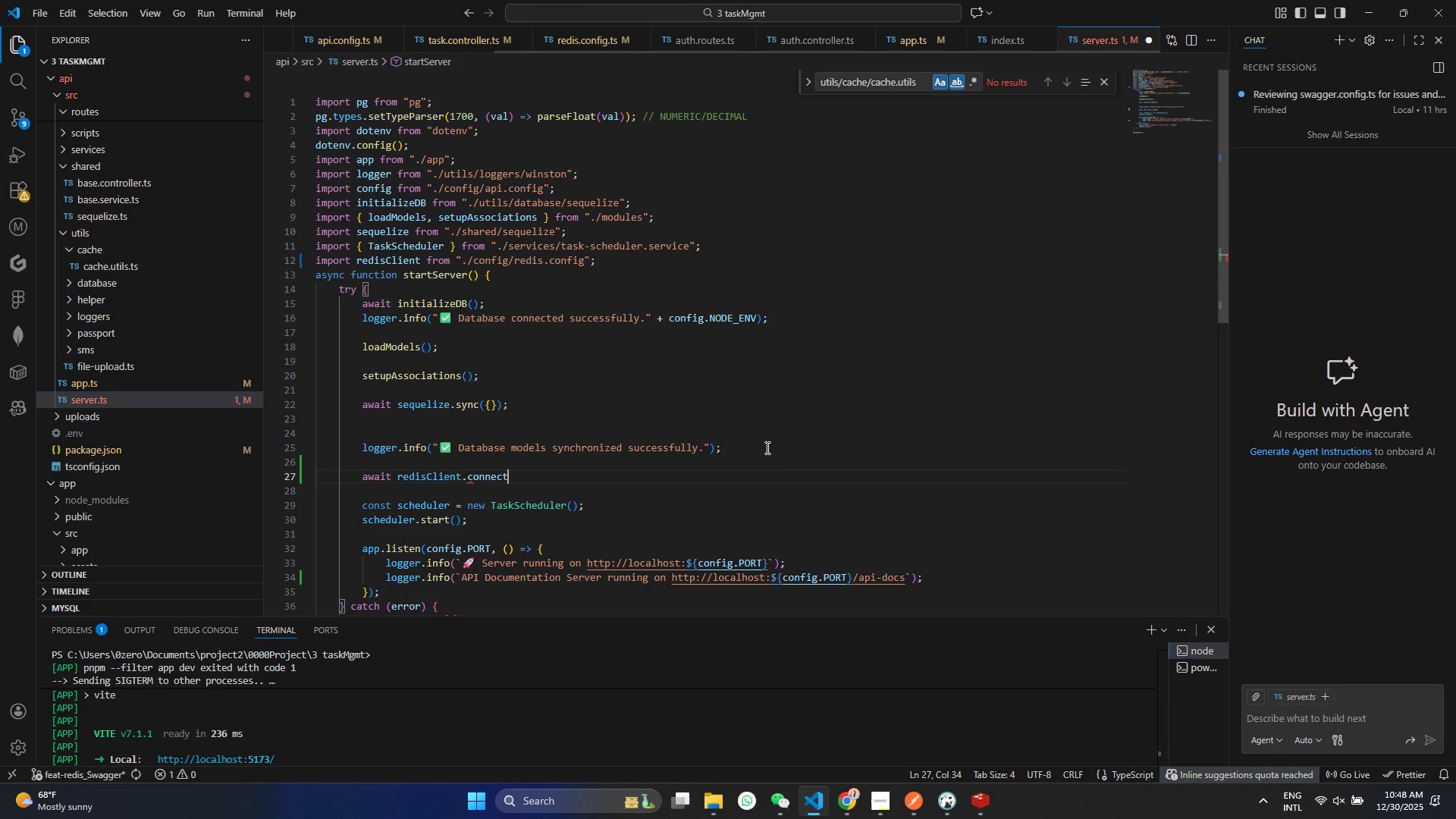 
key(Shift+9)
 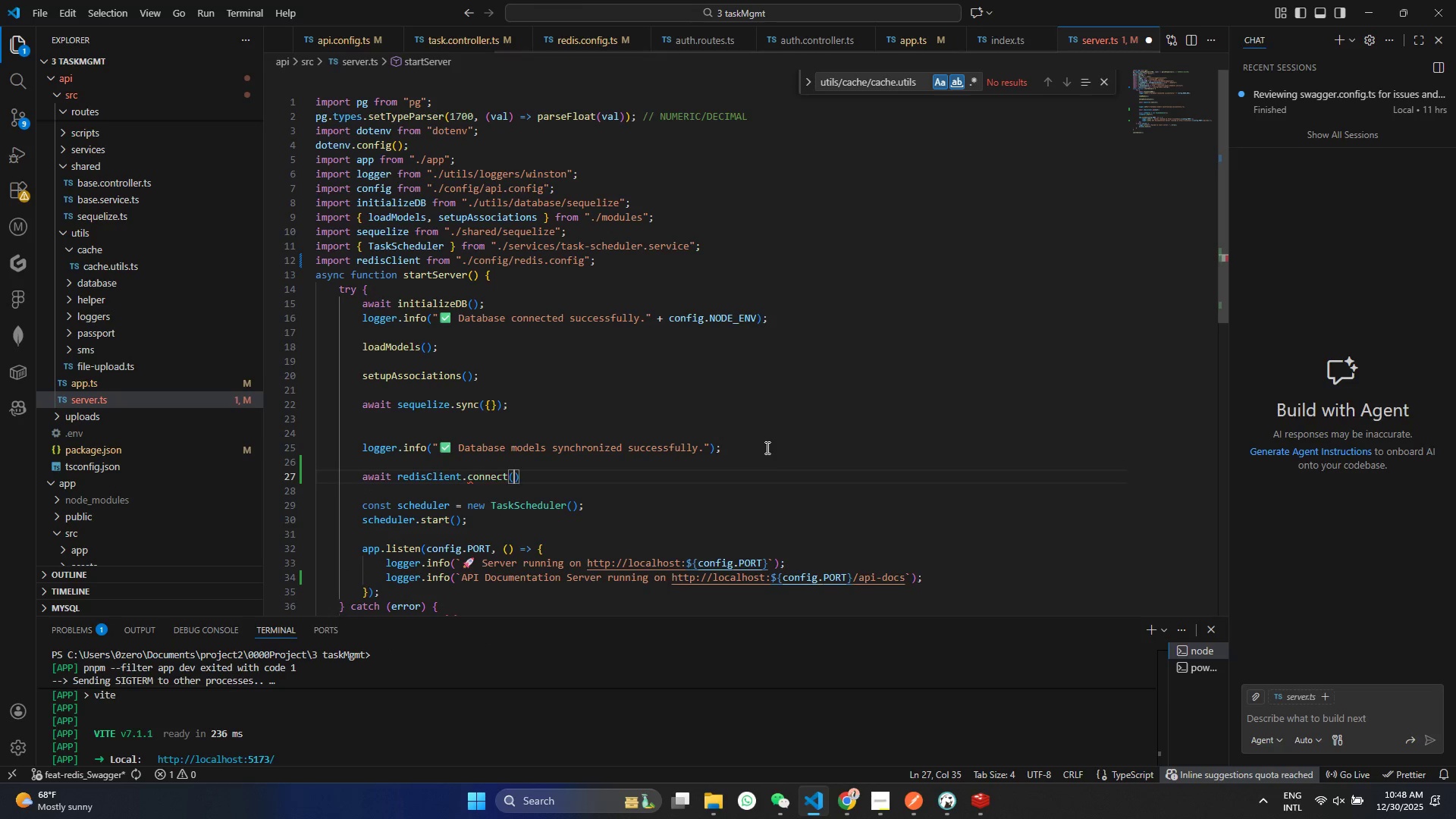 
key(Control+ControlLeft)
 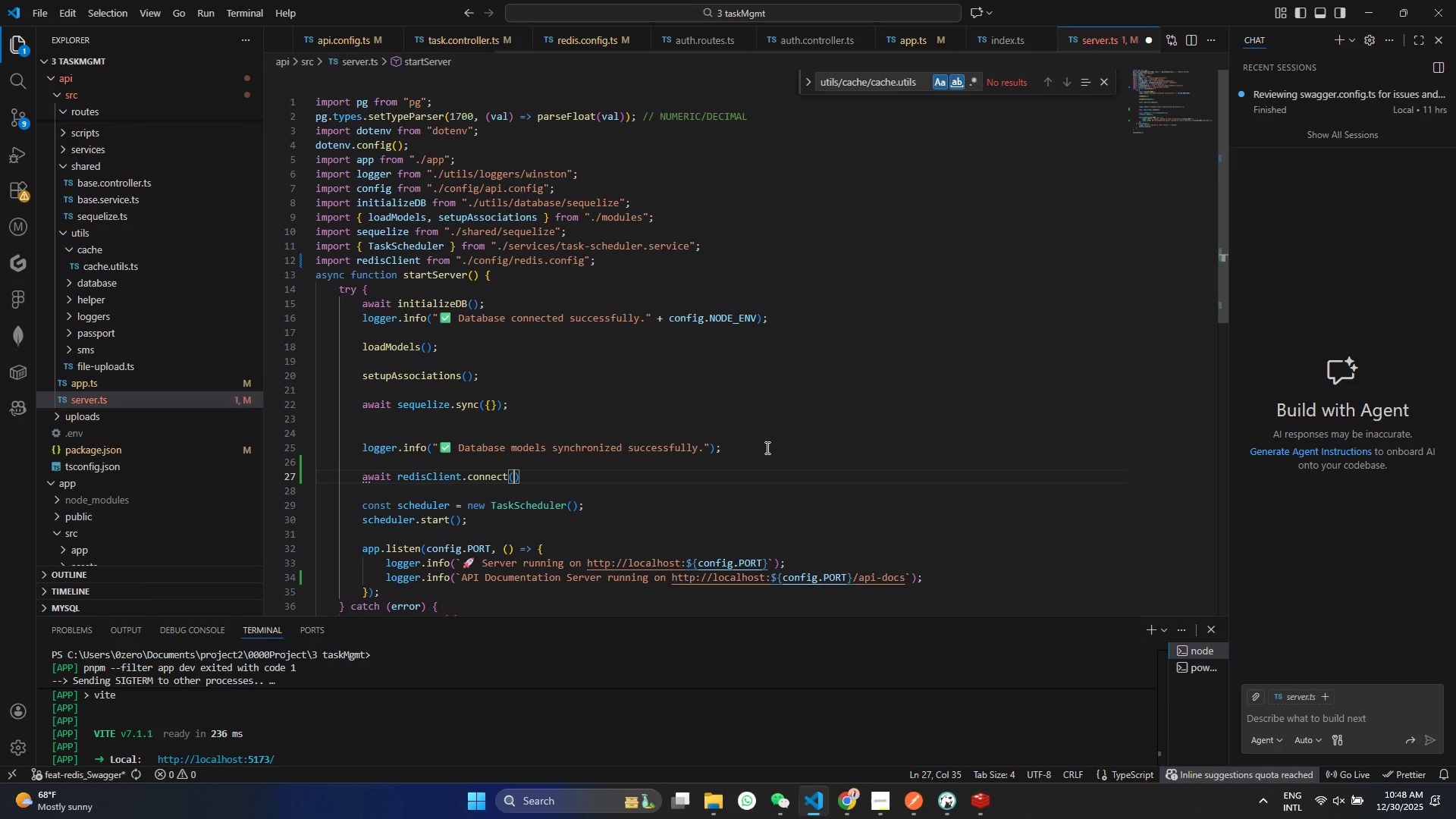 
key(Control+S)
 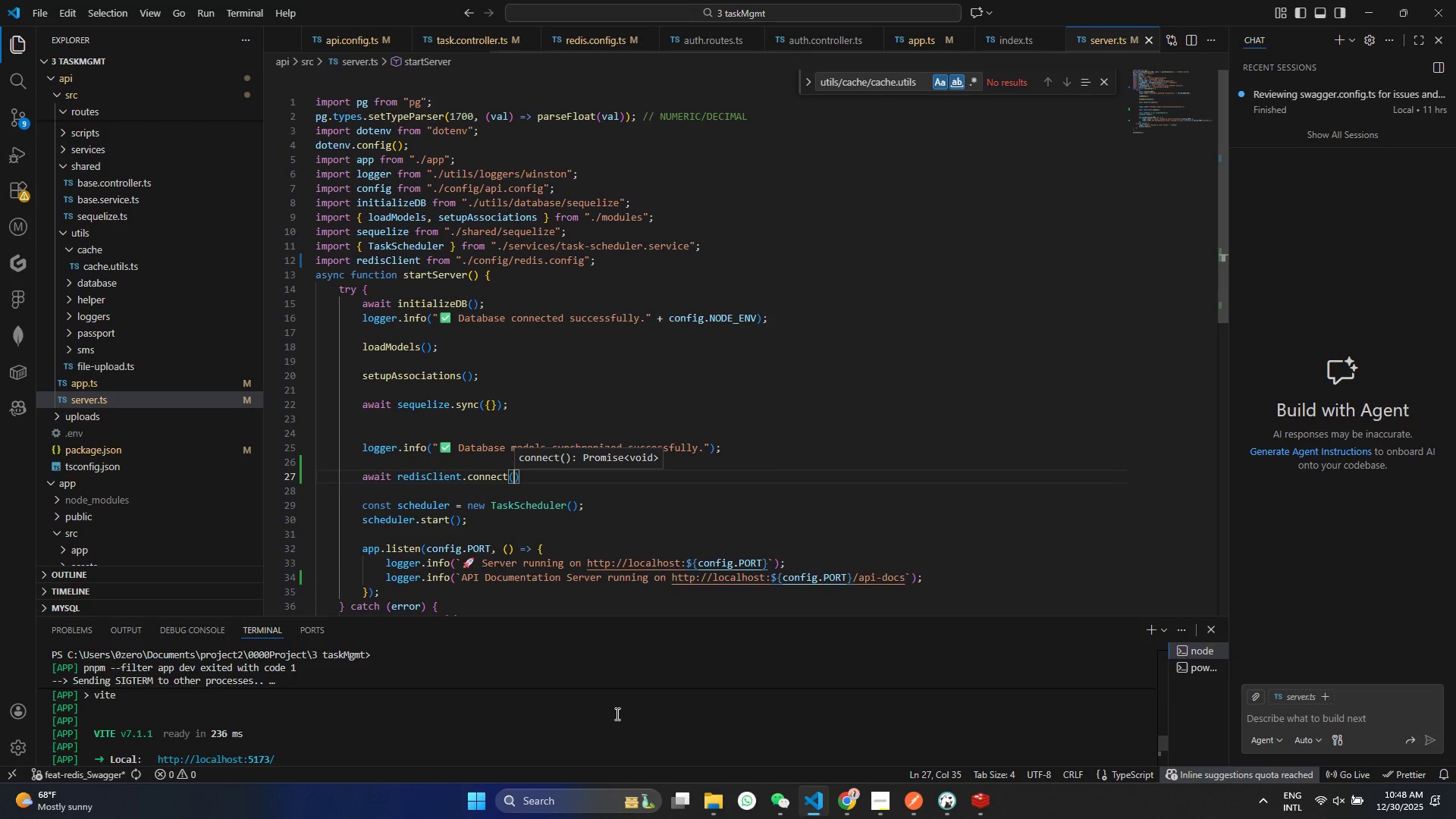 
scroll: coordinate [557, 739], scroll_direction: down, amount: 138.0
 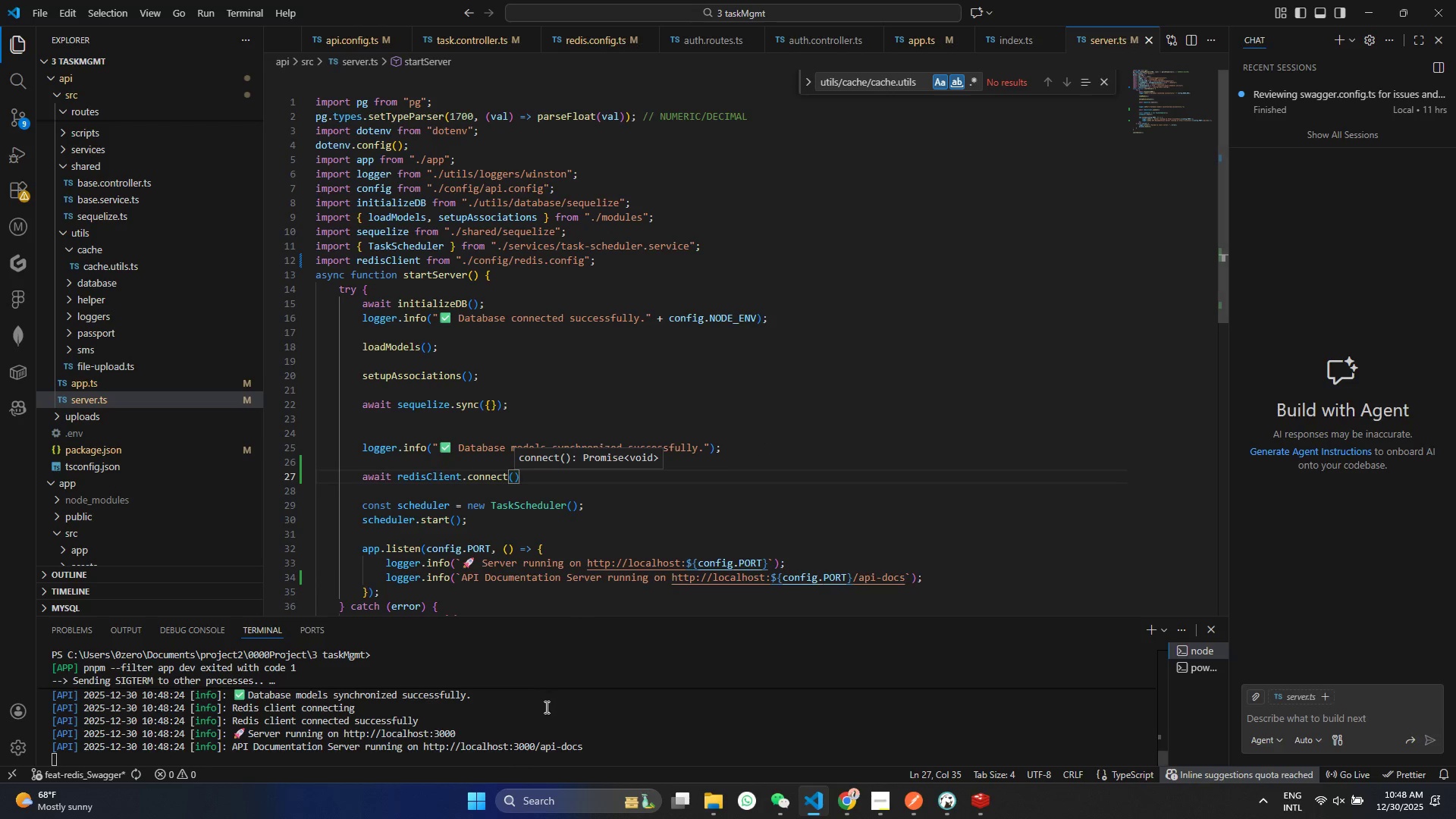 
left_click([545, 707])
 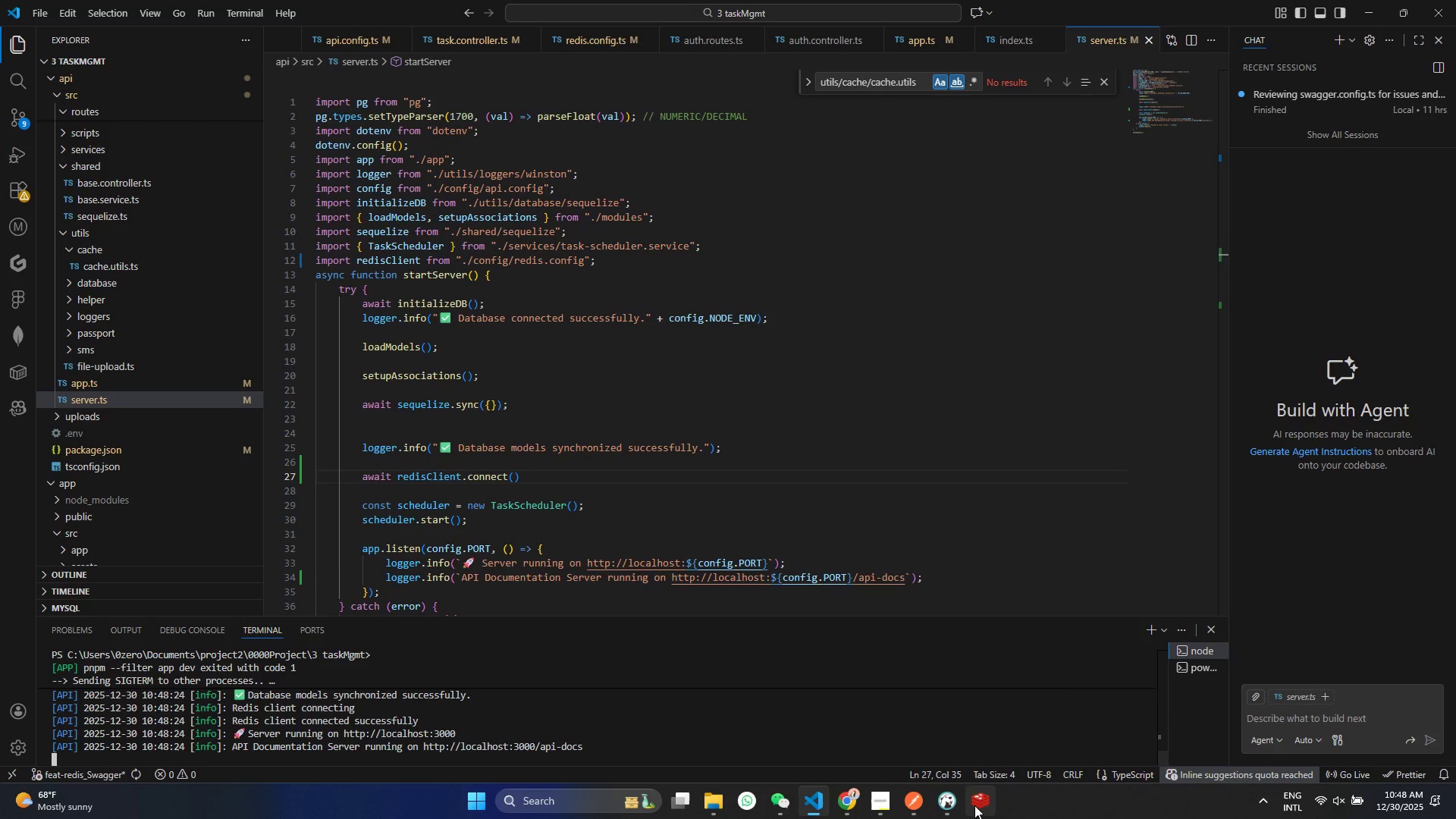 
left_click([916, 801])
 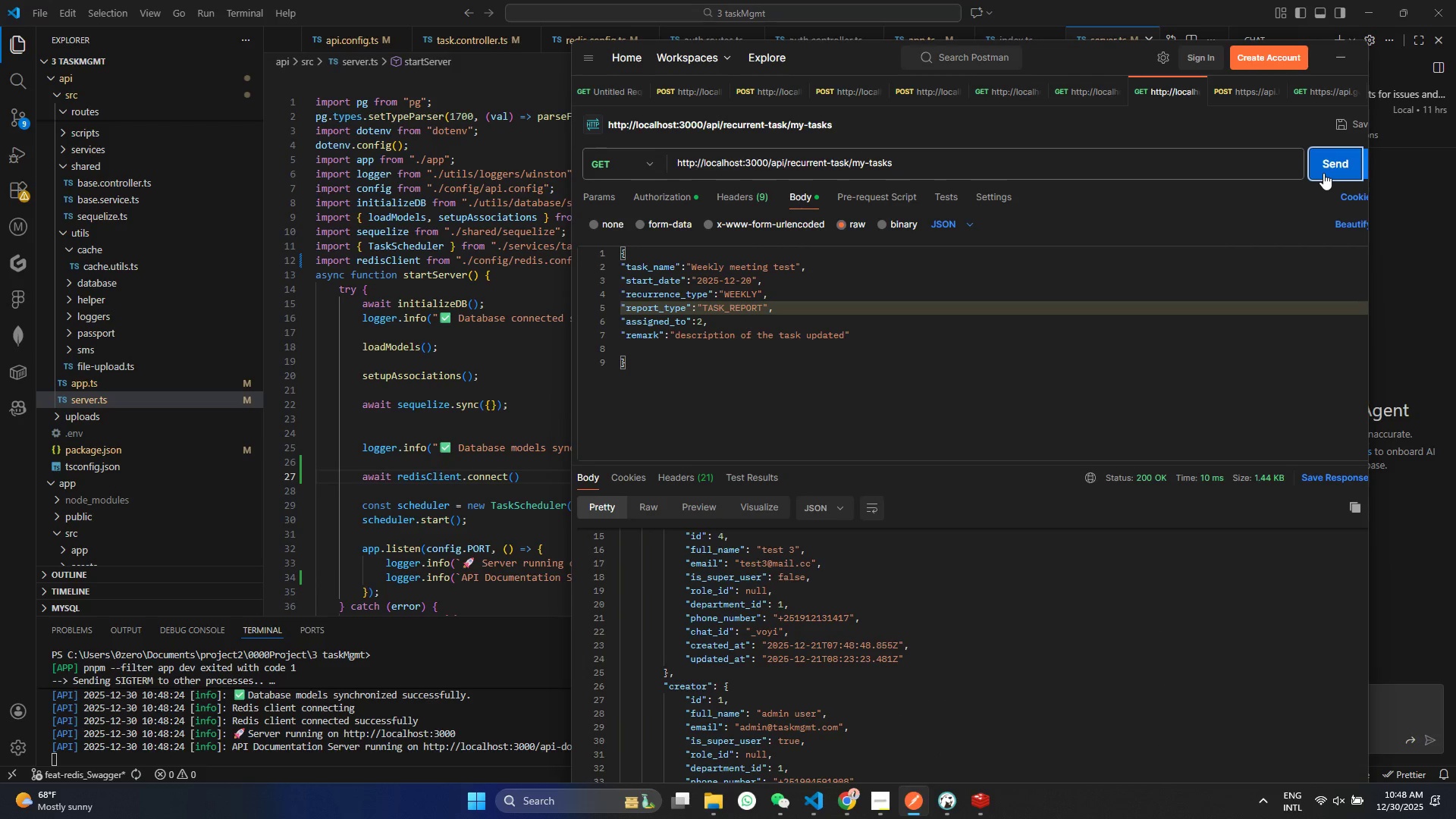 
left_click([1323, 173])
 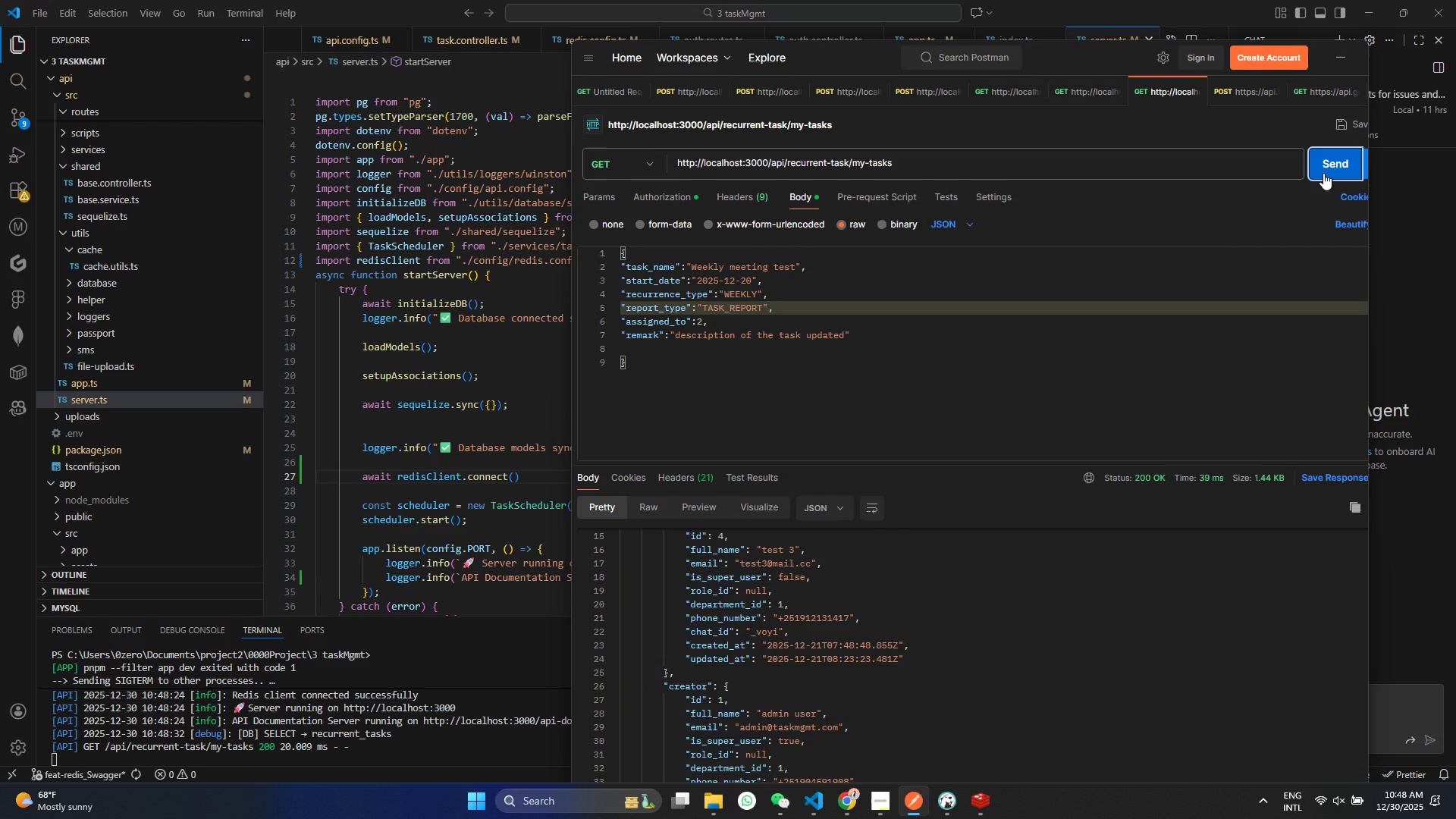 
left_click([1323, 173])
 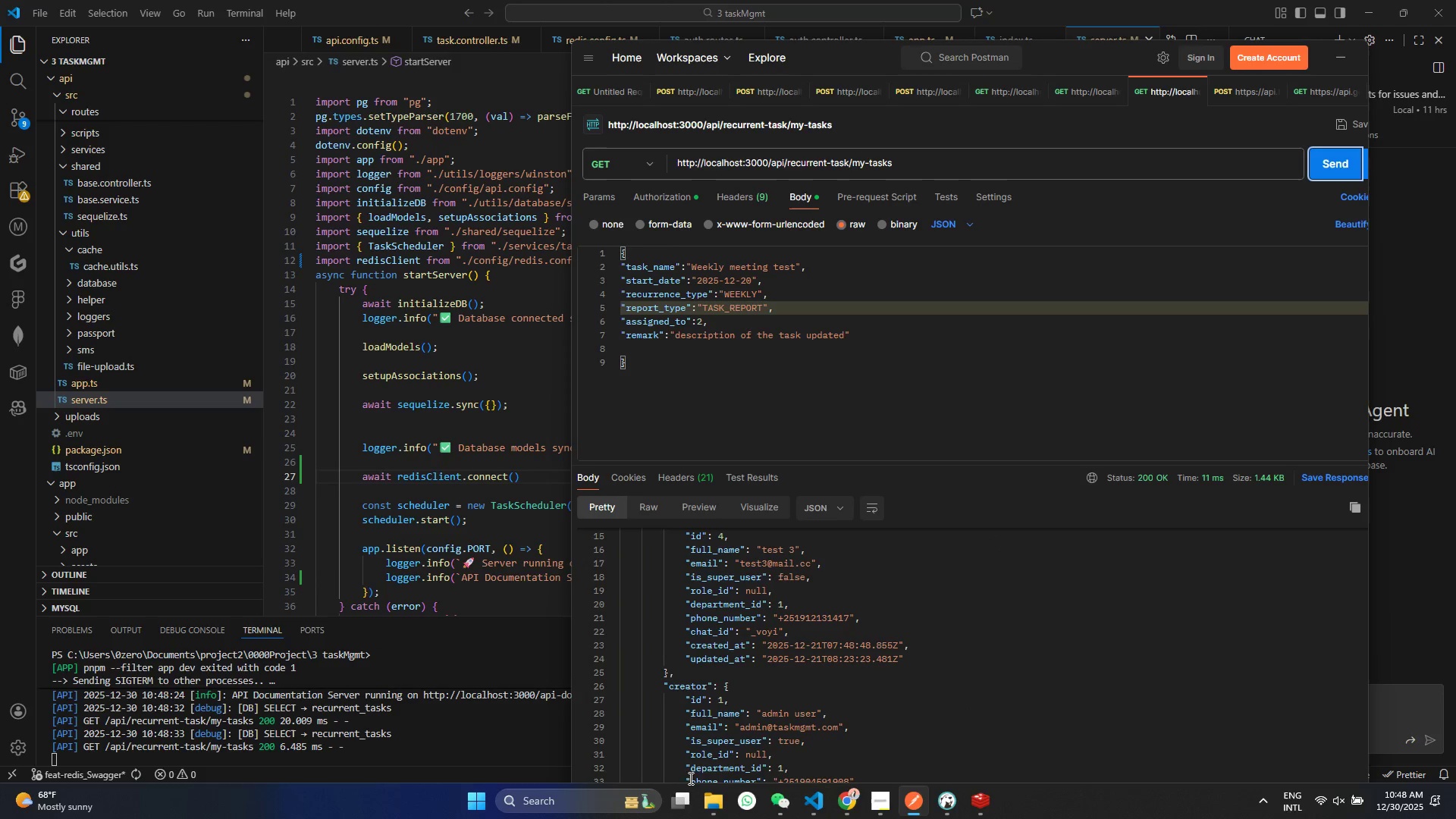 
wait(5.11)
 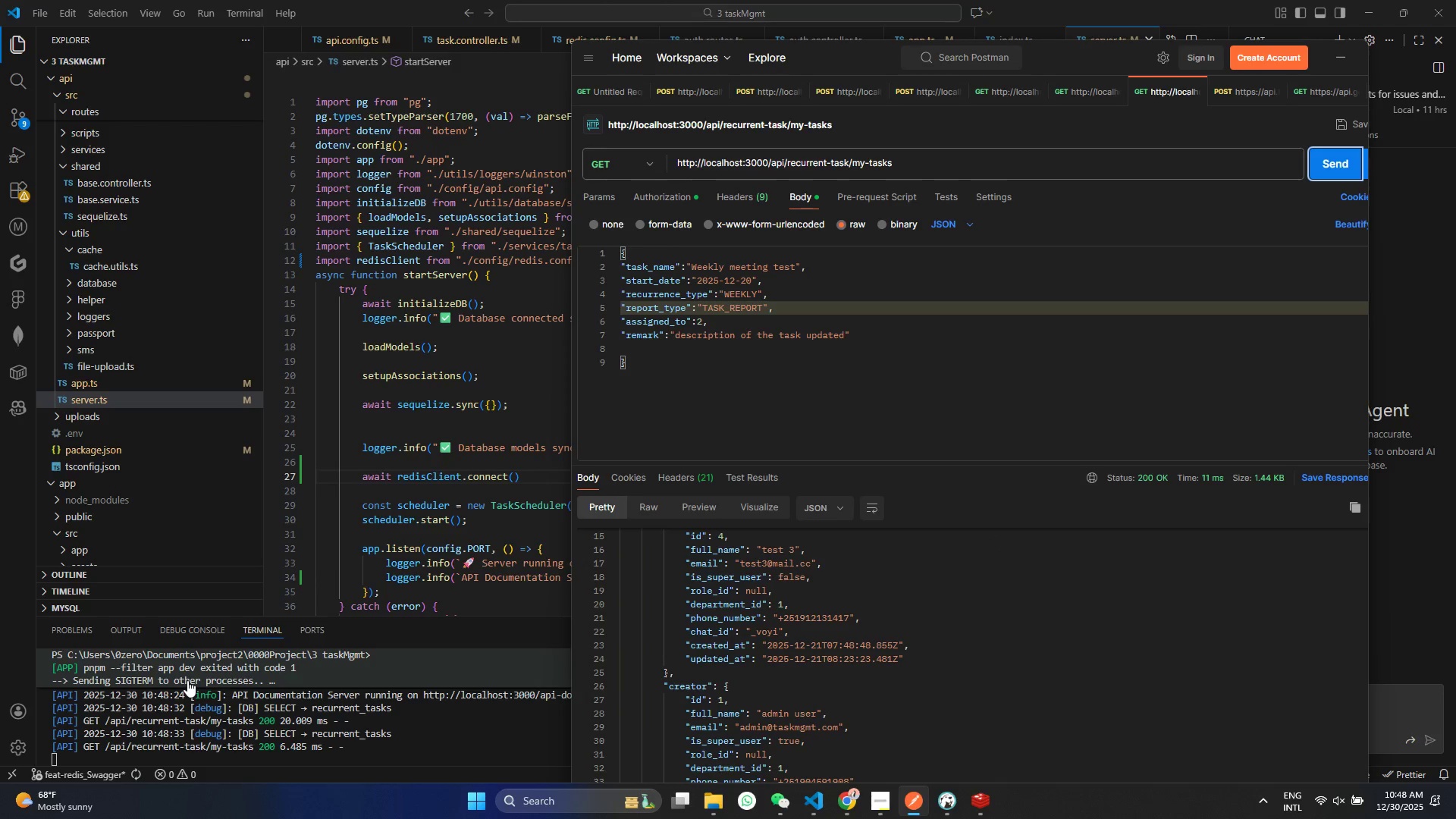 
left_click([968, 801])
 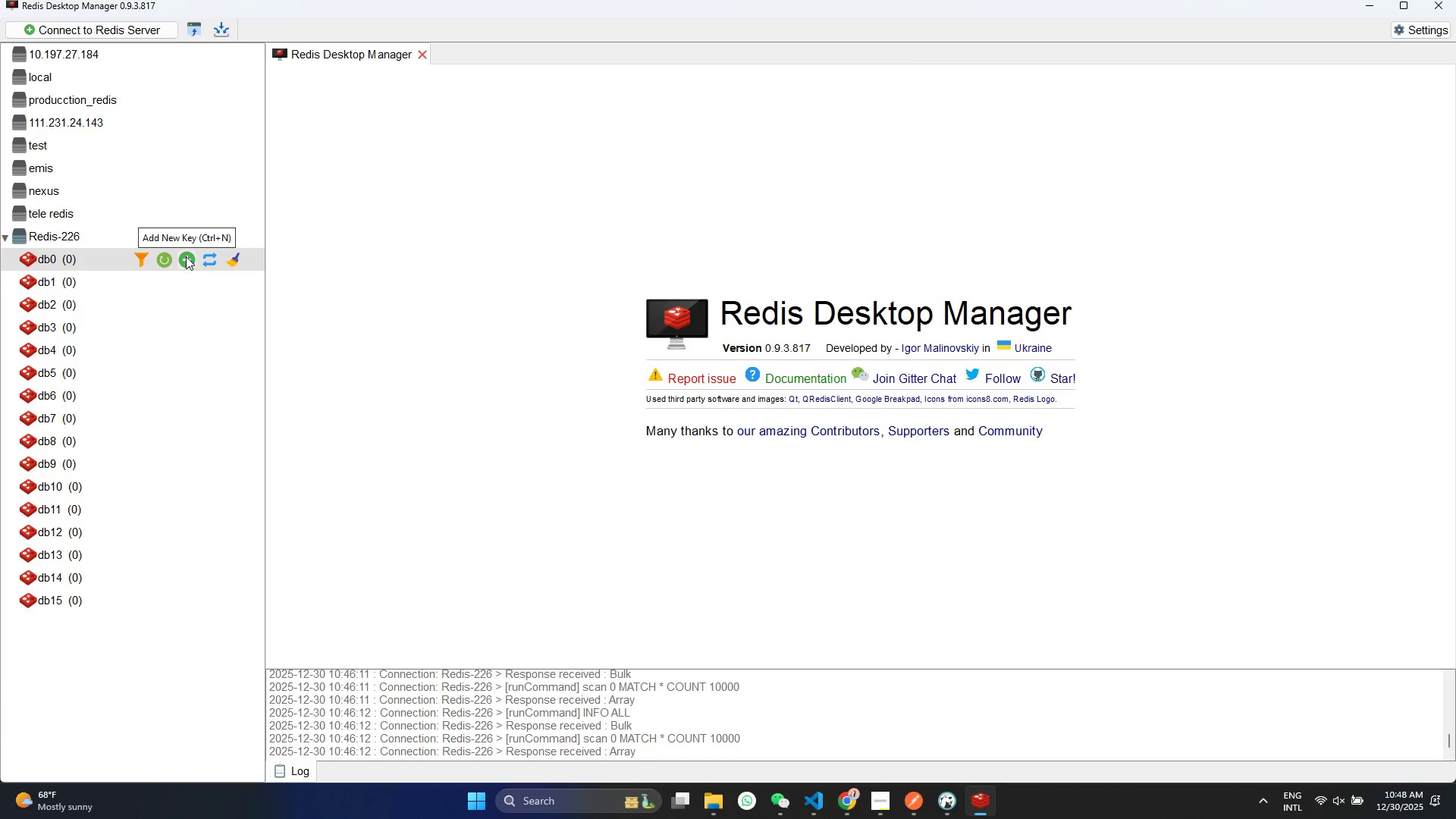 
left_click([171, 261])
 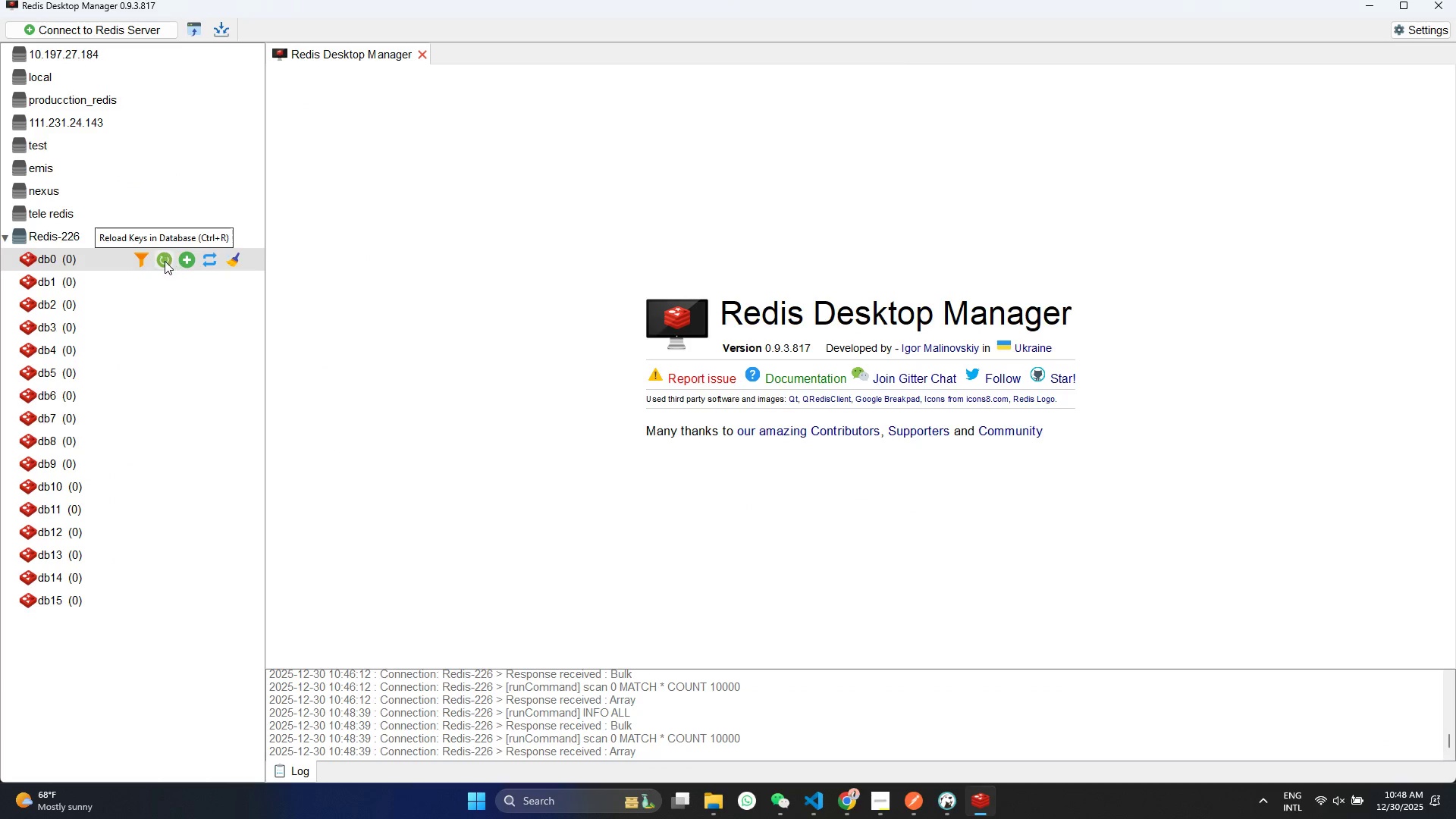 
left_click([165, 261])
 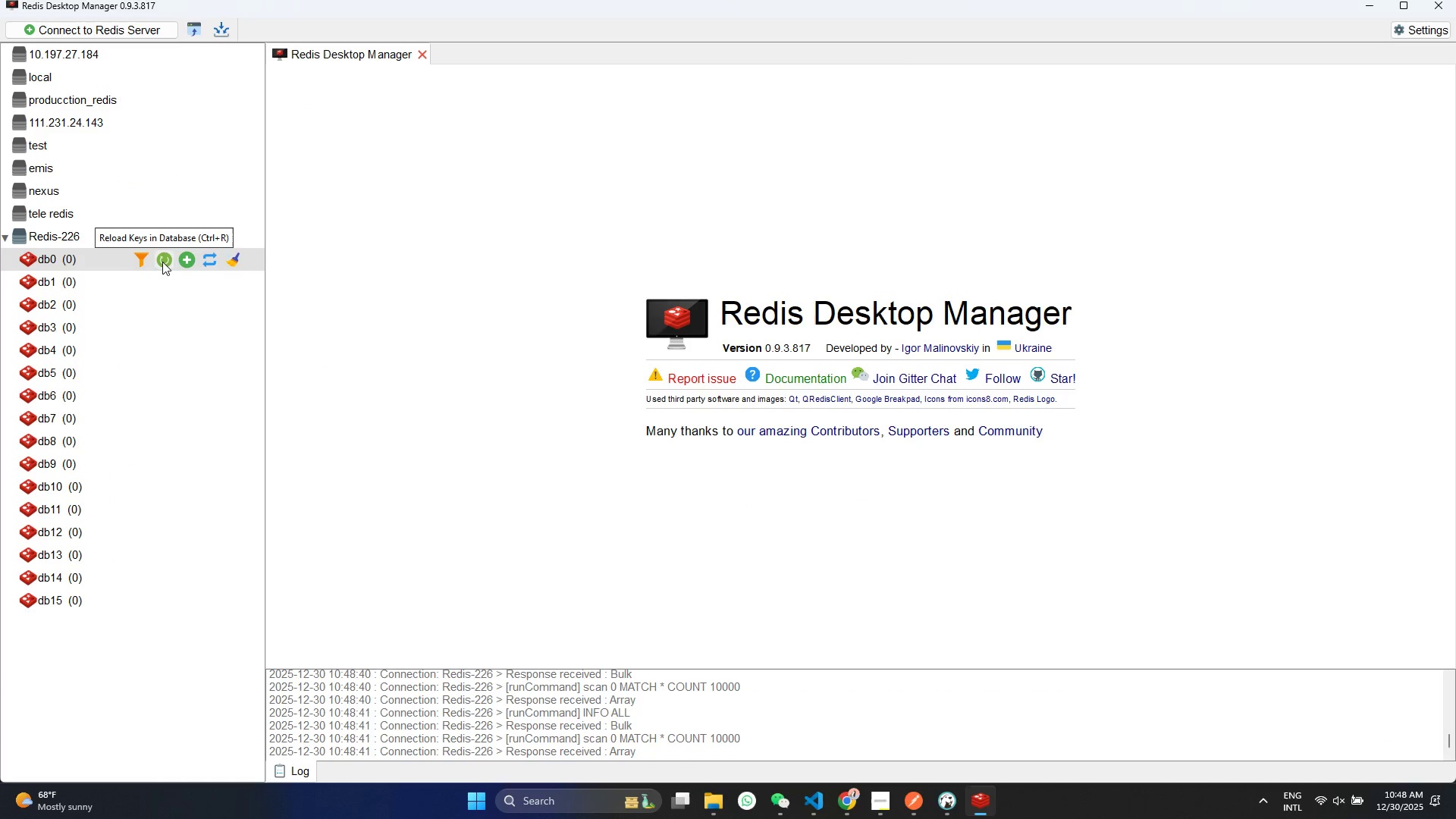 
double_click([162, 262])
 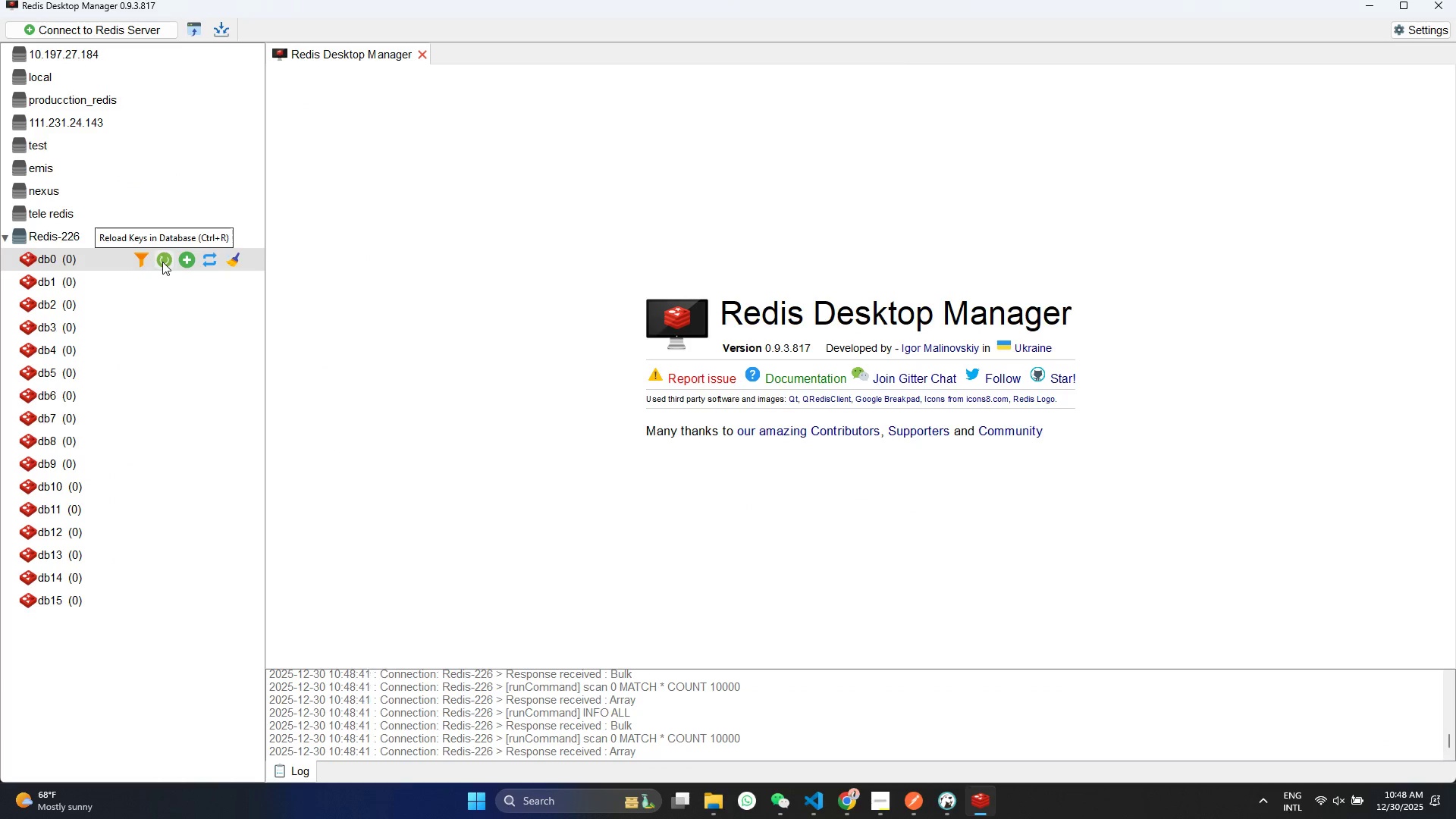 
triple_click([162, 262])
 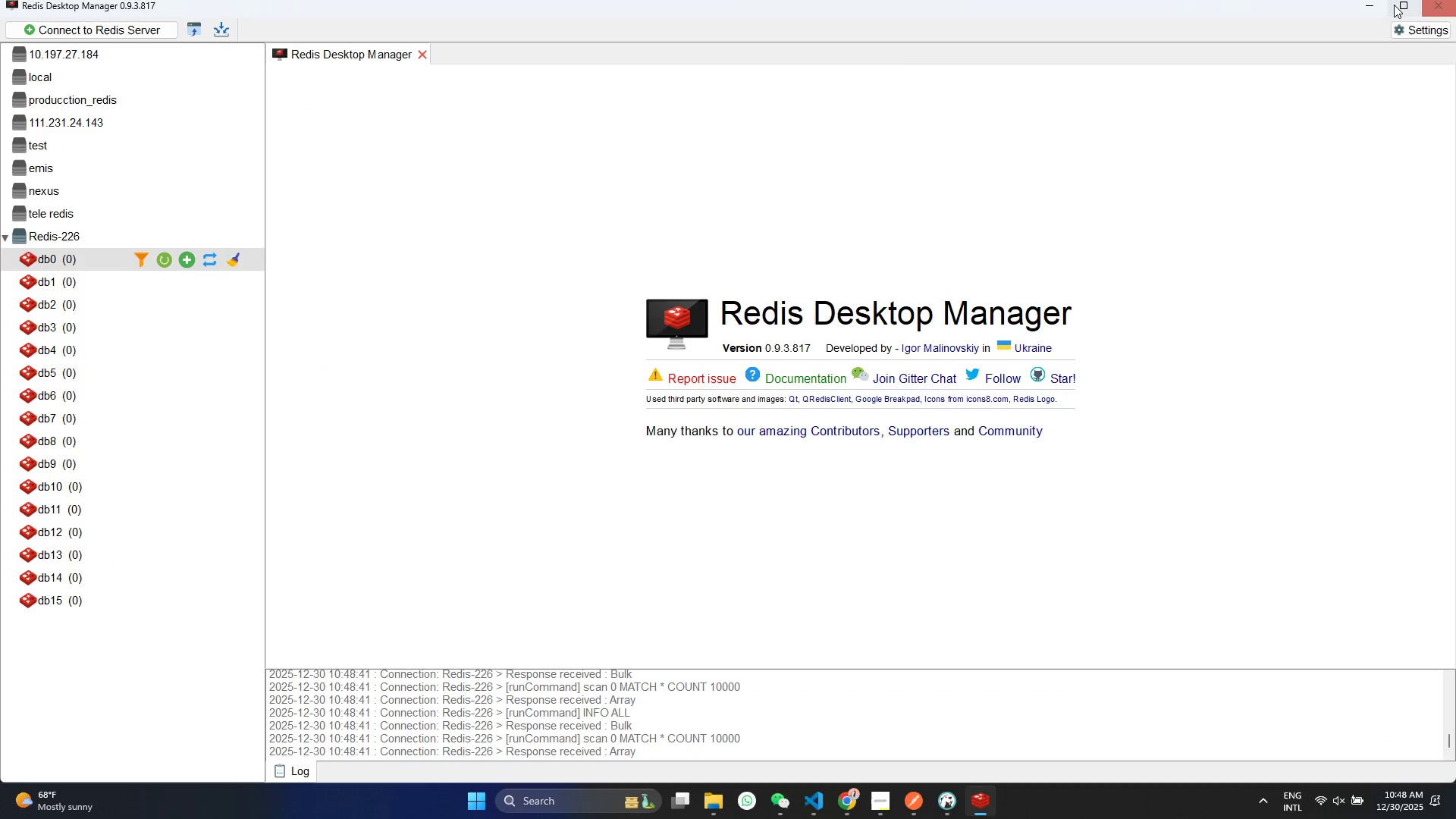 
left_click([1366, 5])
 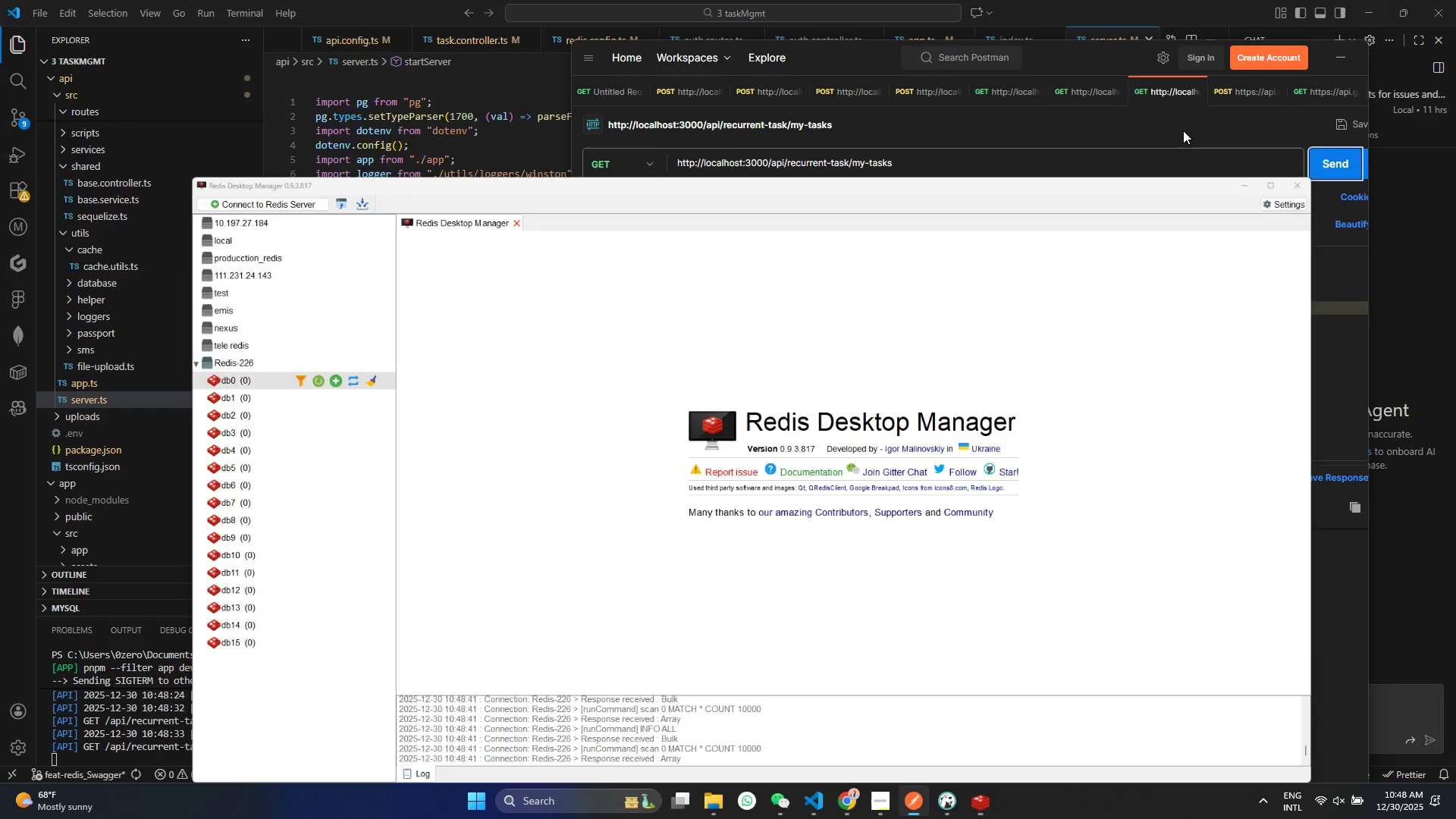 
mouse_move([959, 233])
 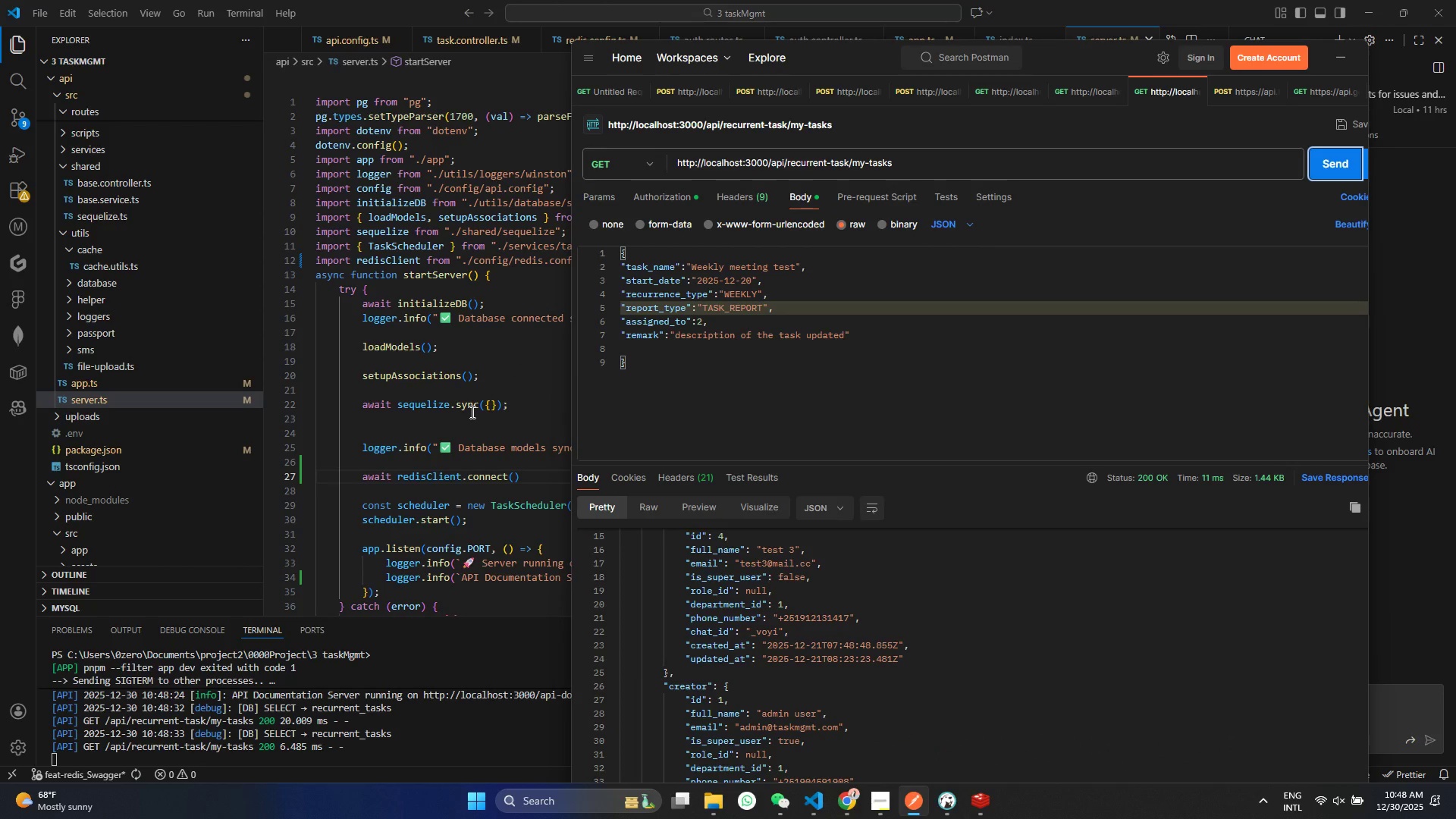 
left_click([471, 412])
 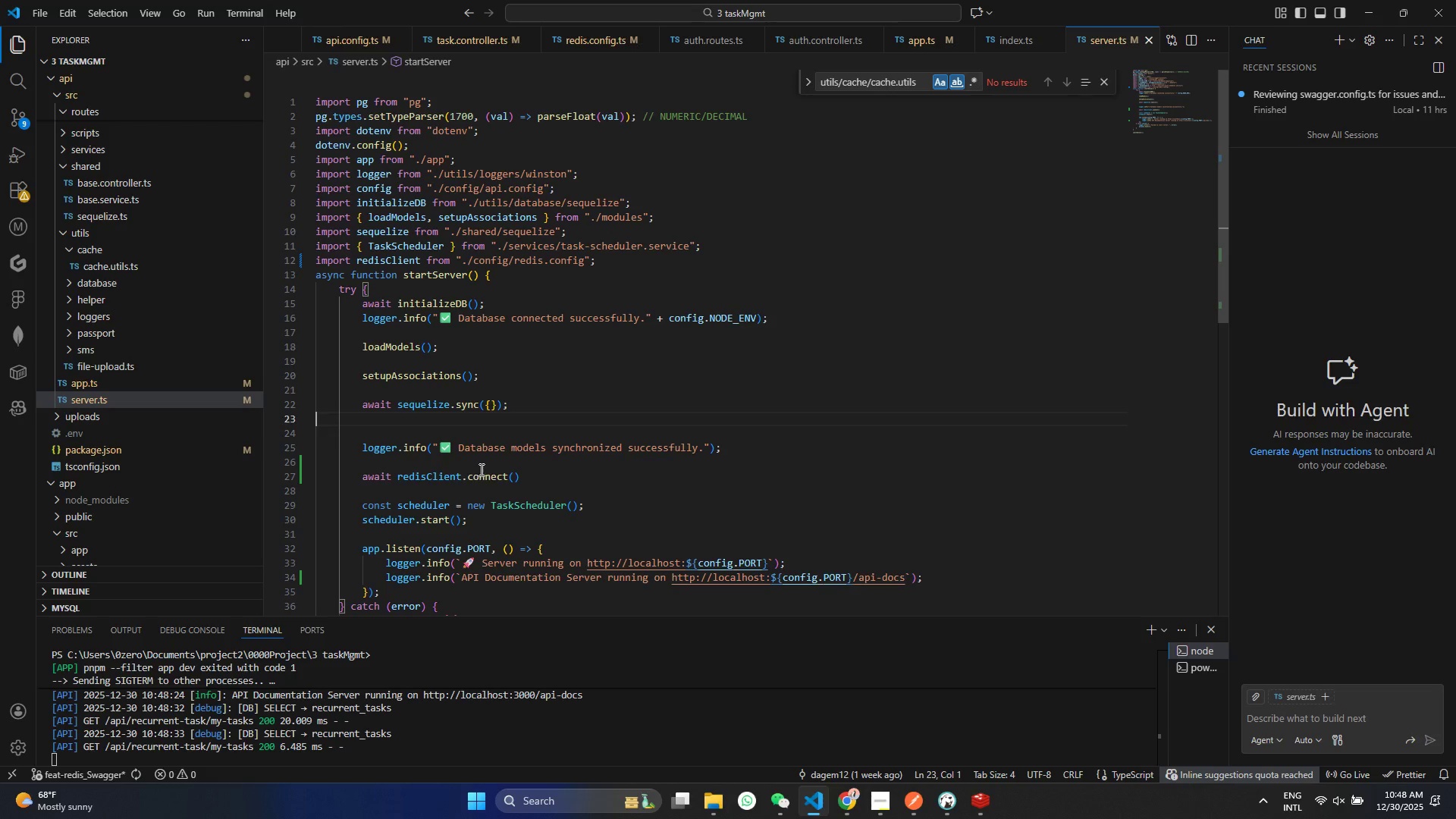 
double_click([480, 469])
 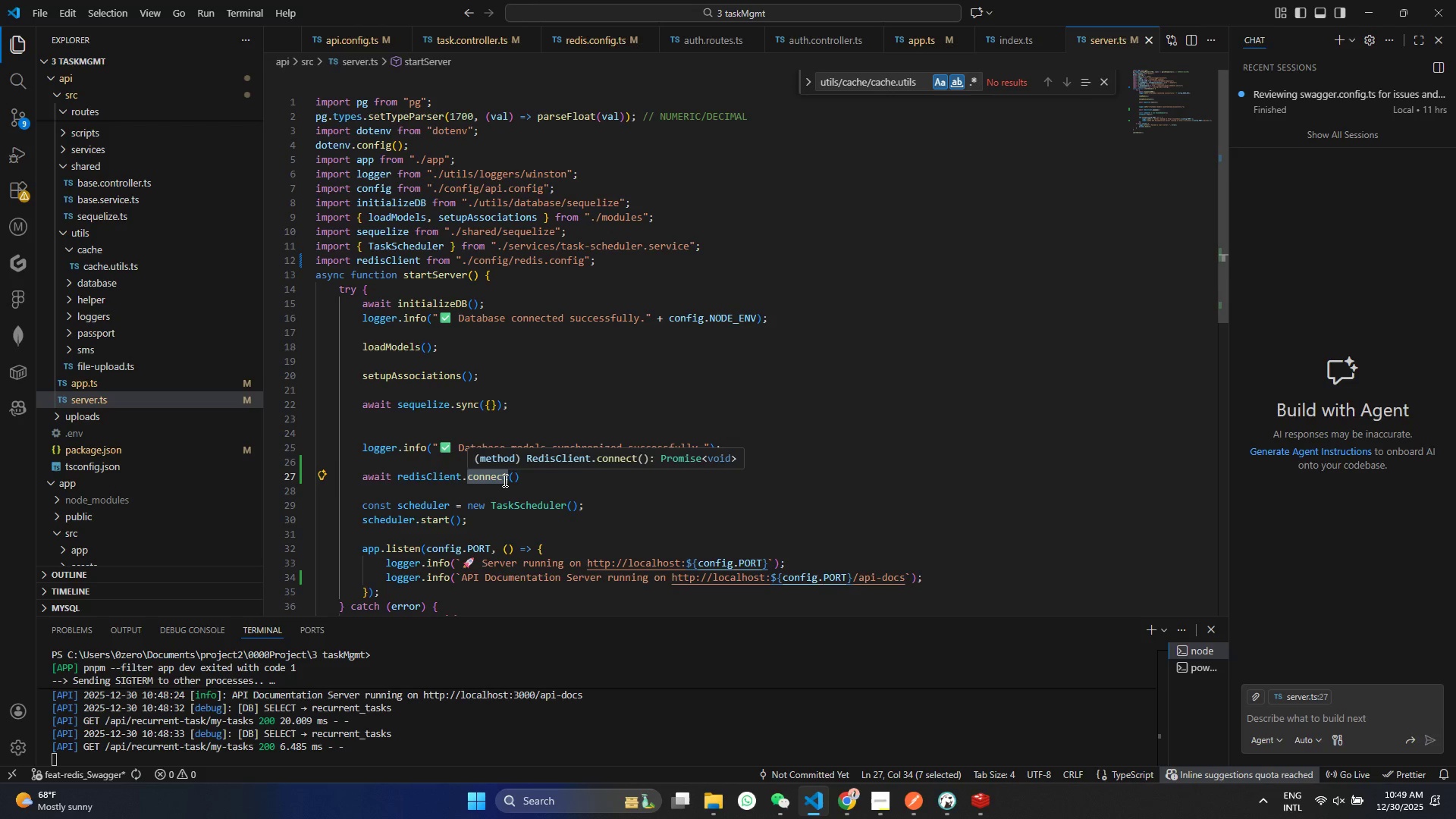 
wait(21.75)
 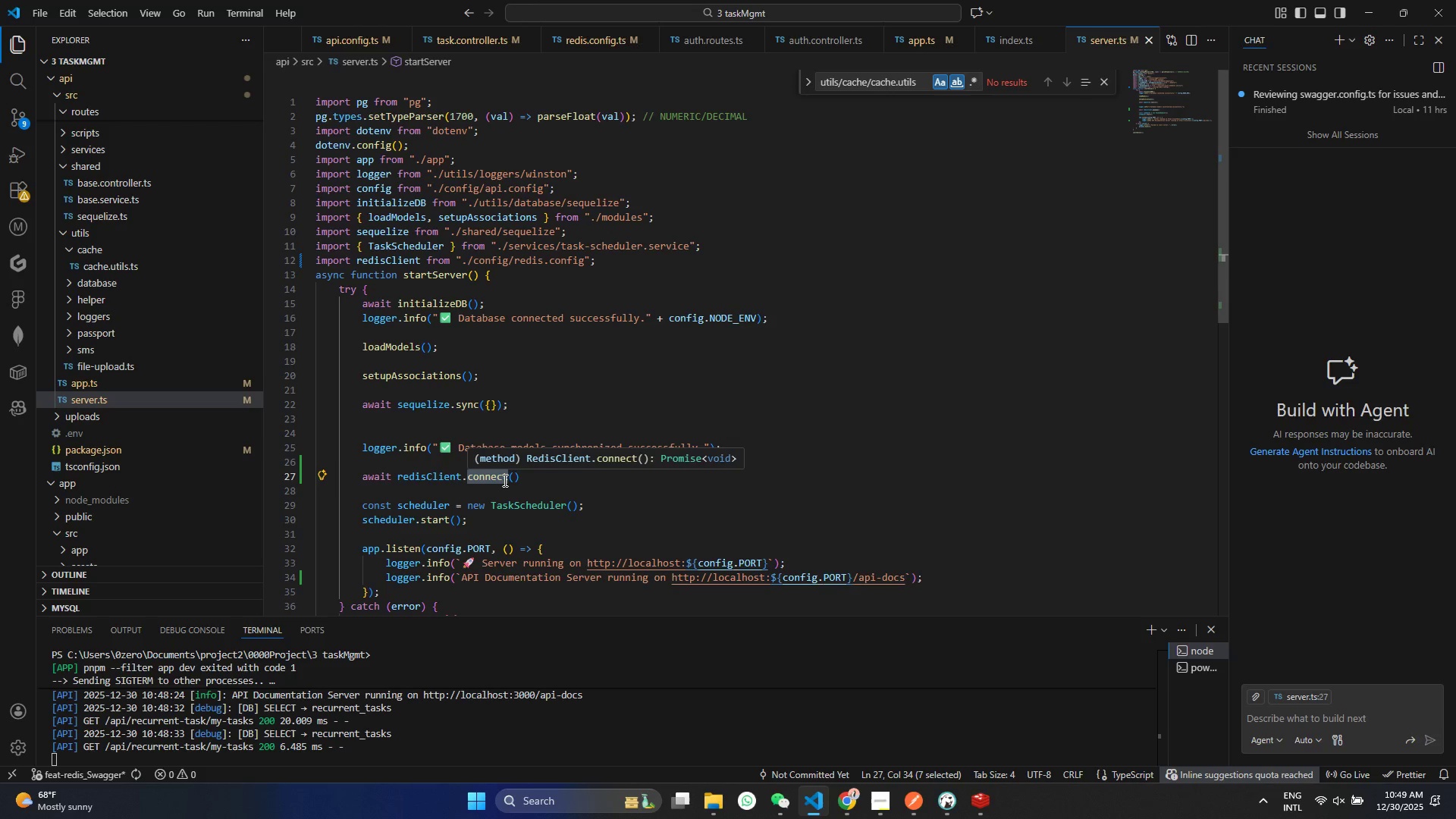 
scroll: coordinate [286, 742], scroll_direction: down, amount: 2.0
 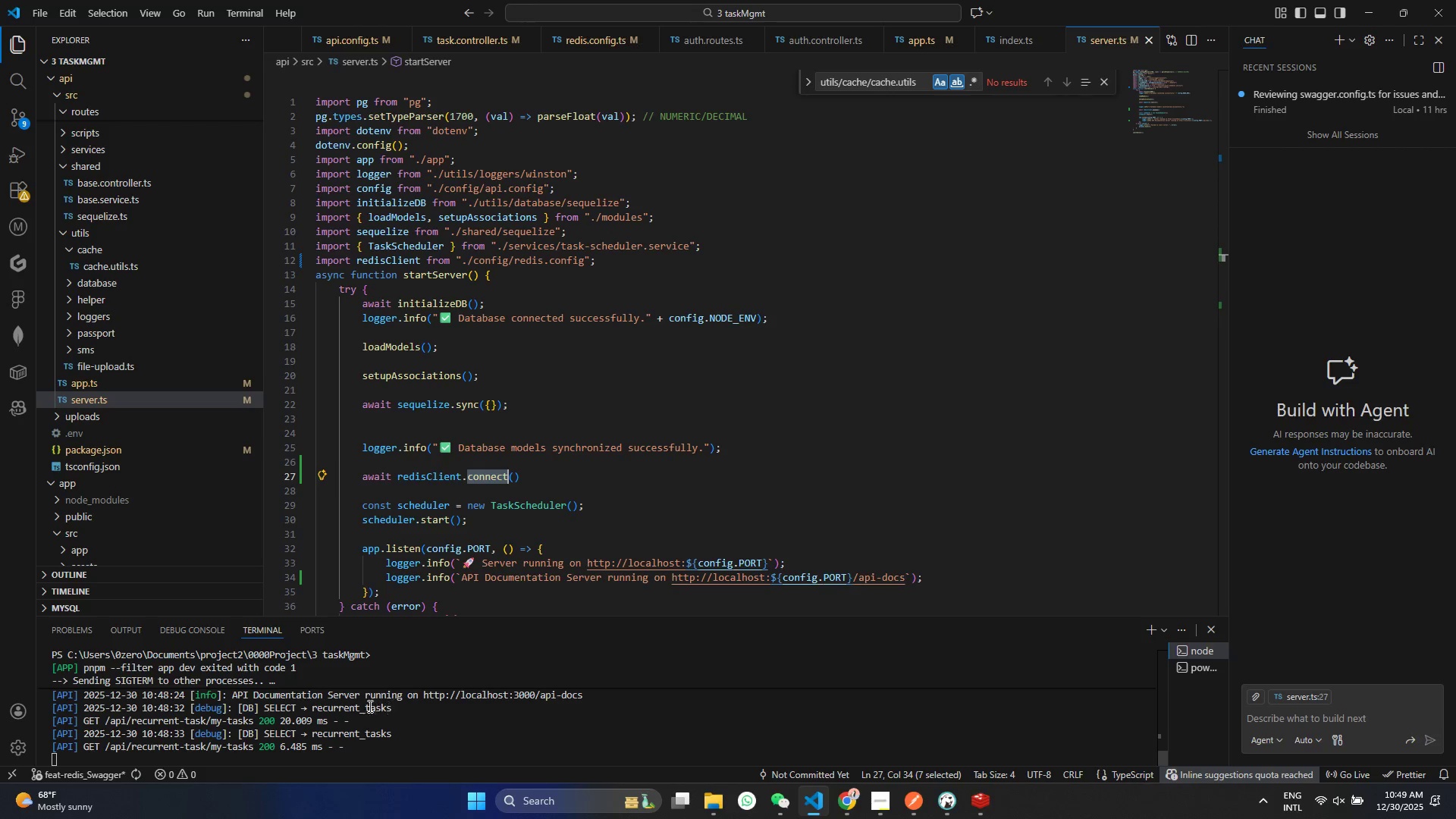 
double_click([361, 702])
 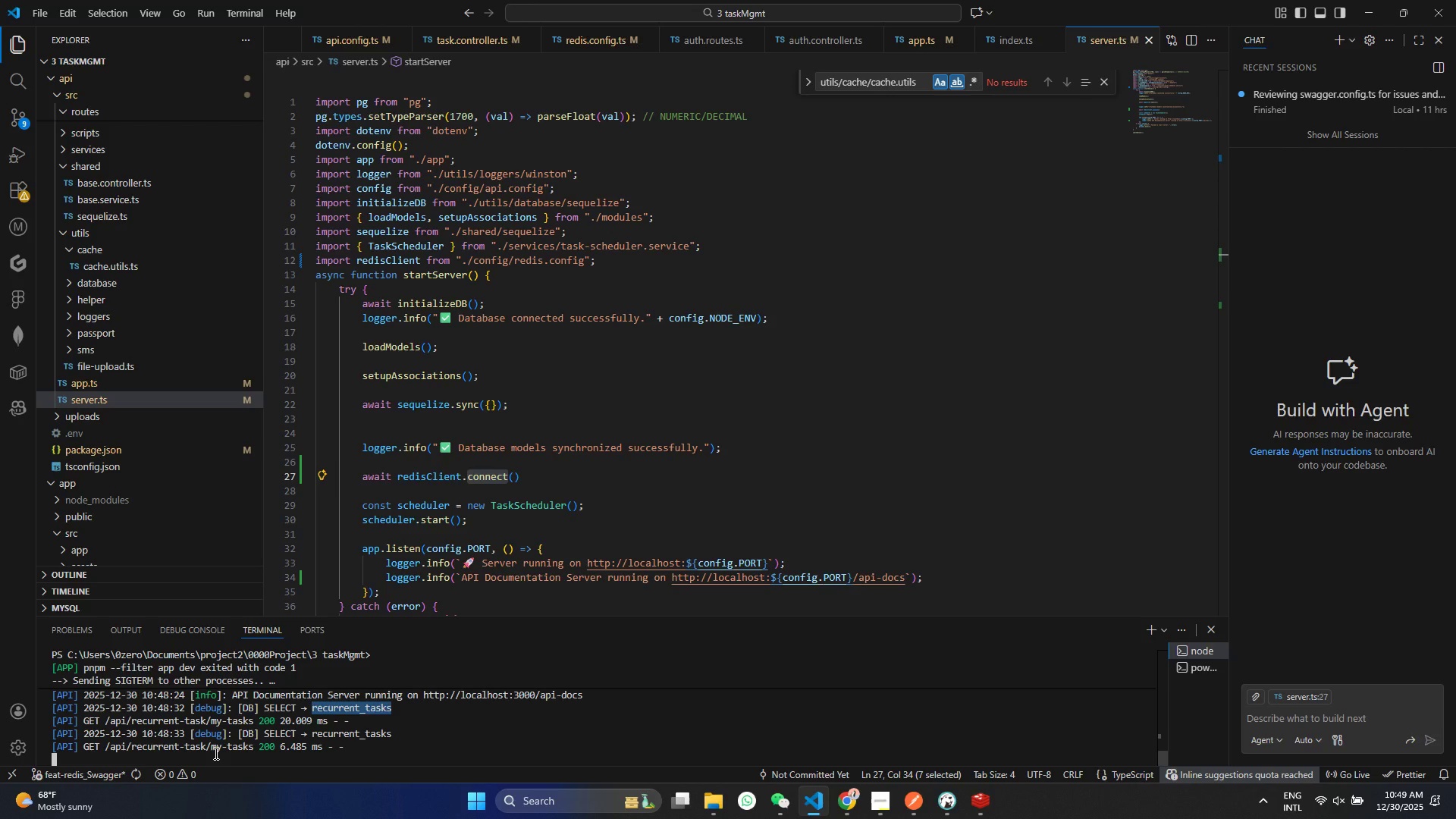 
double_click([214, 746])
 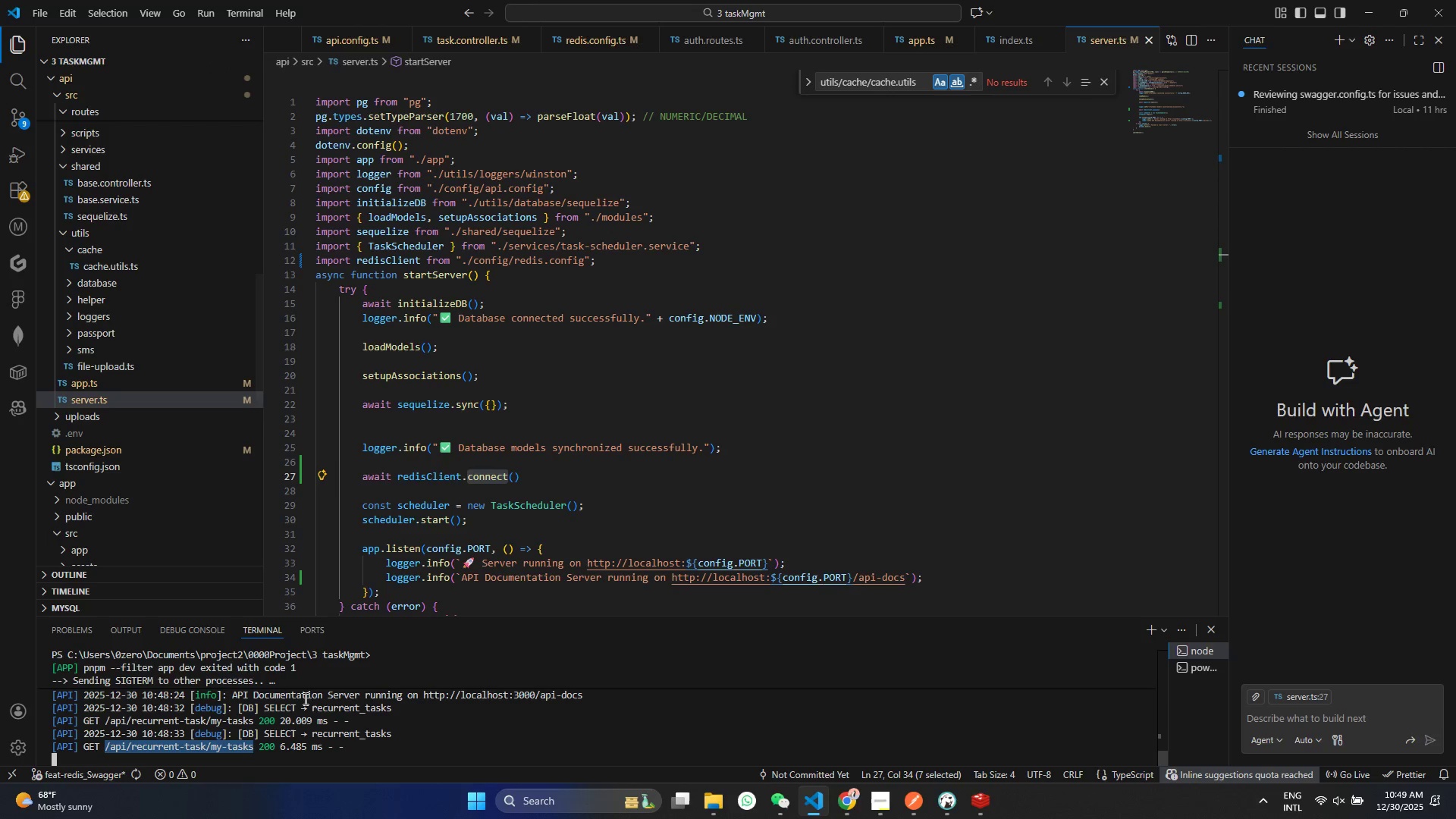 
wait(6.33)
 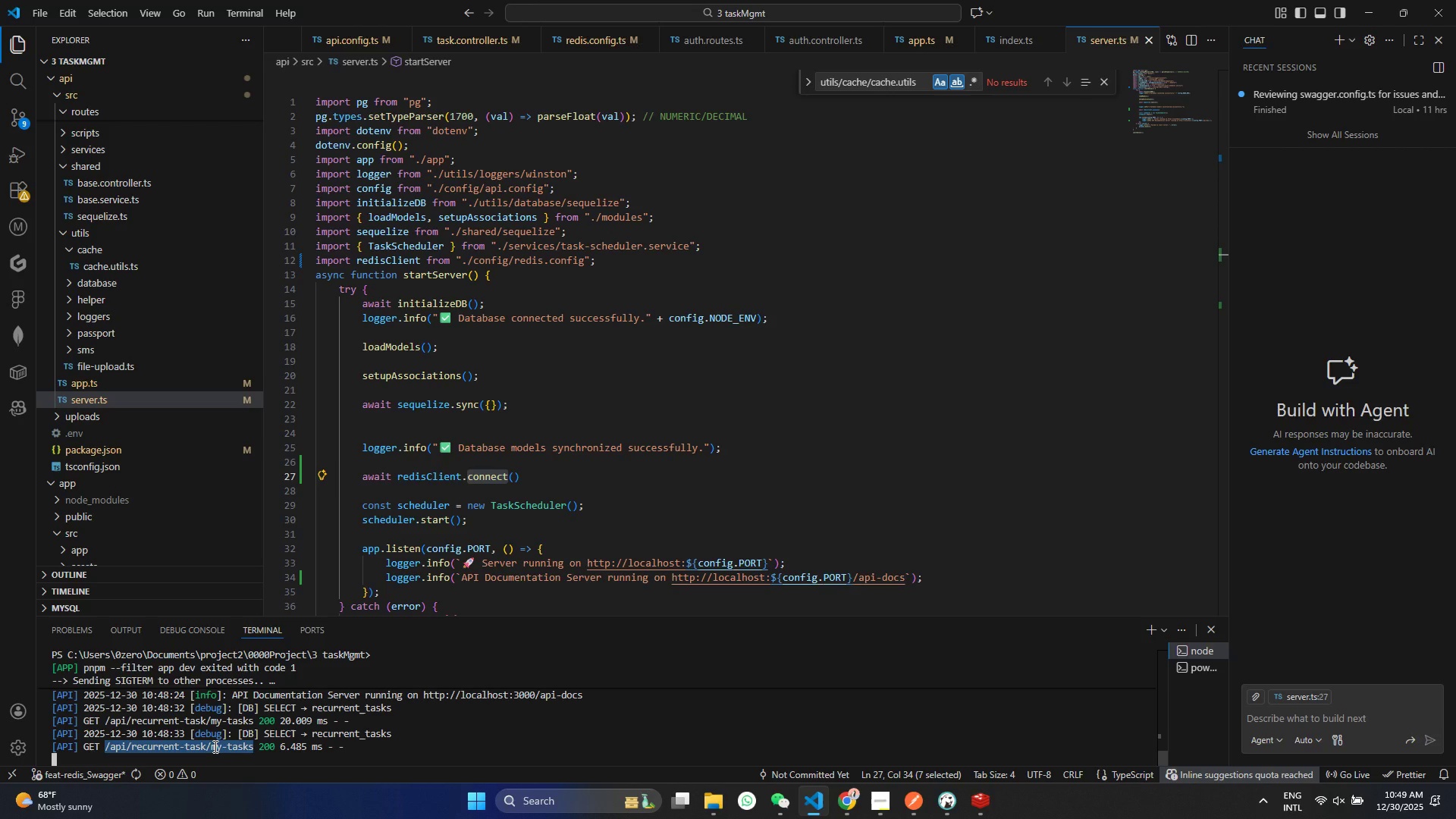 
scroll: coordinate [275, 708], scroll_direction: up, amount: 1.0
 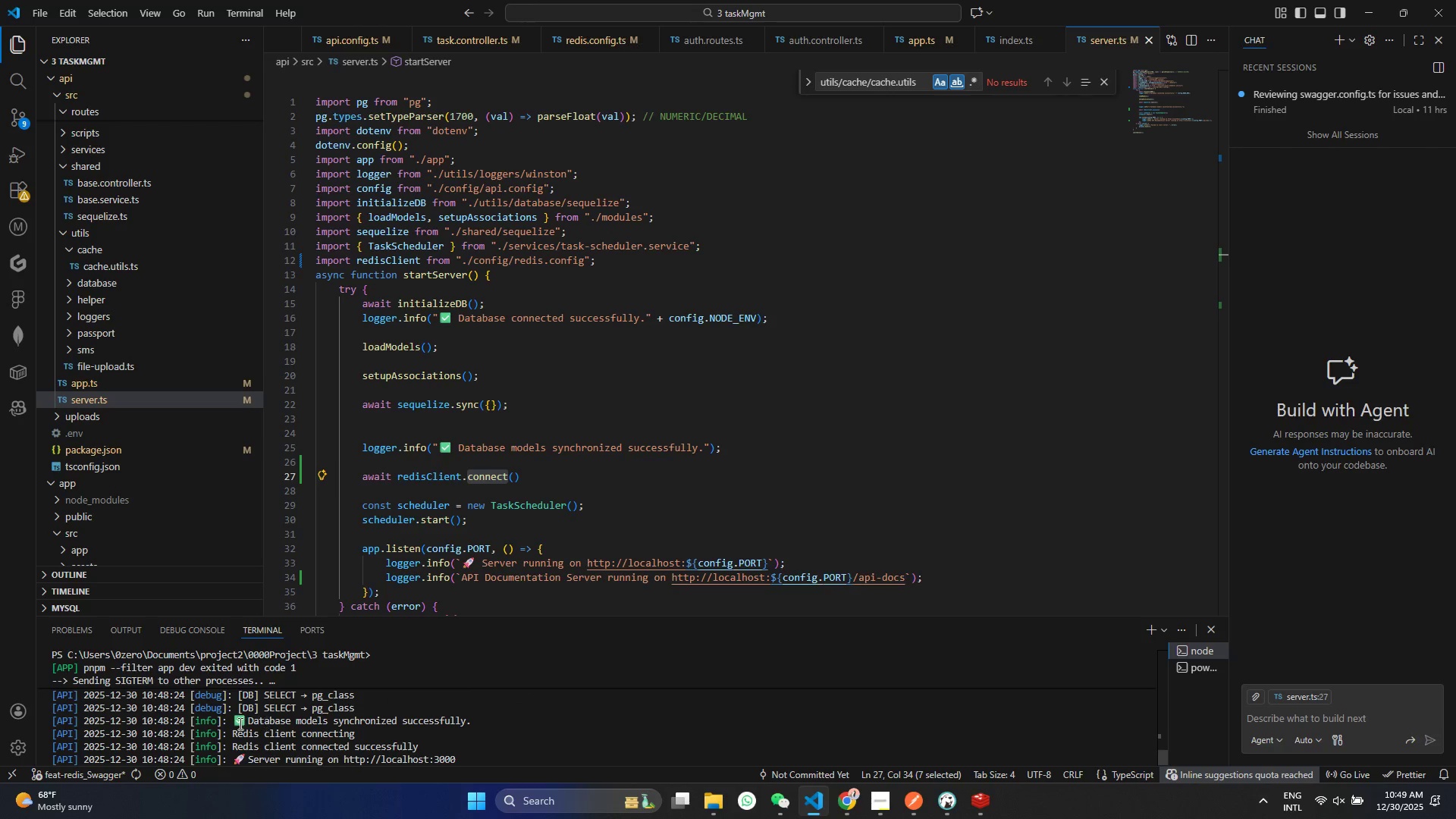 
left_click_drag(start_coordinate=[232, 734], to_coordinate=[365, 735])
 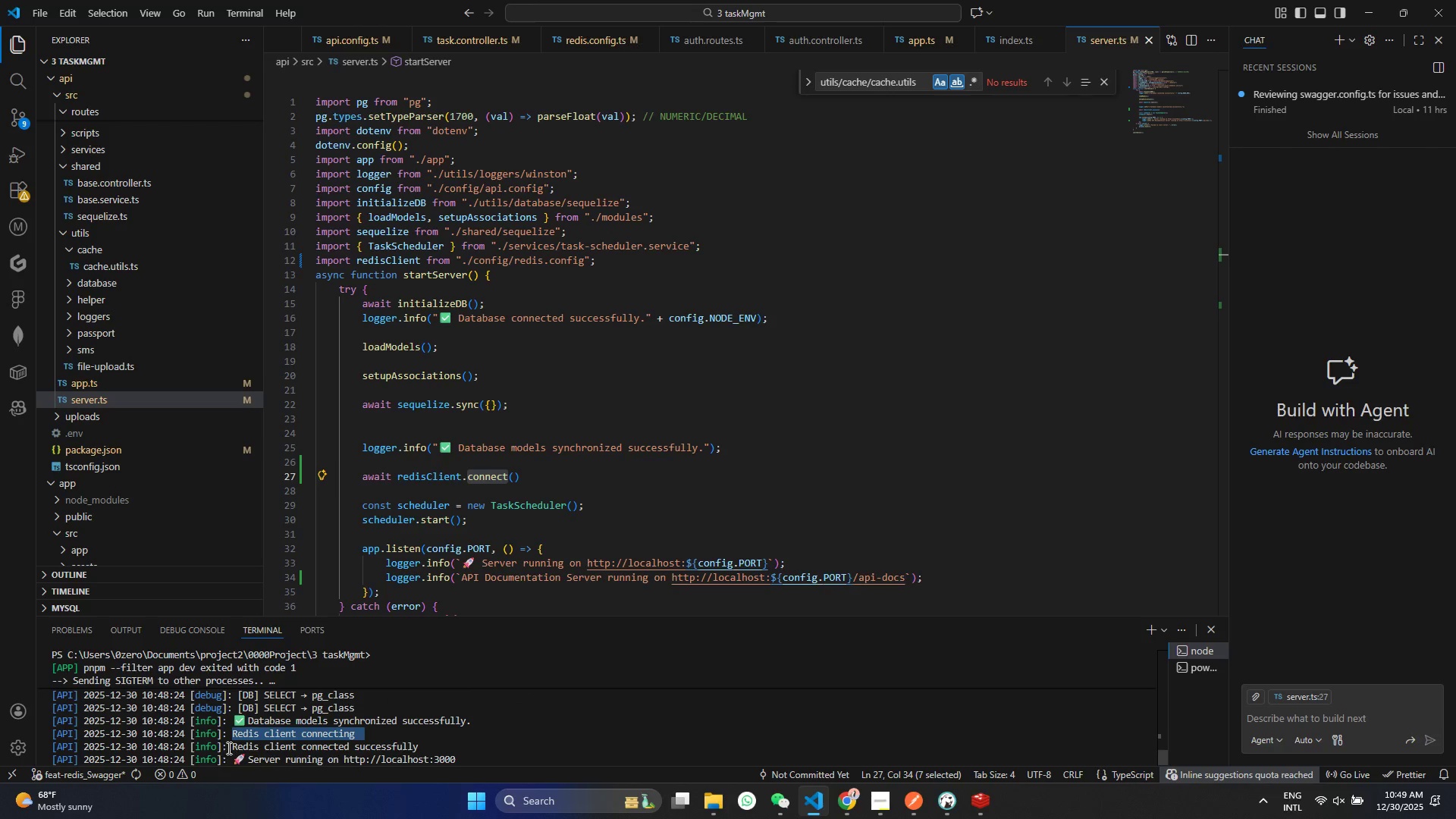 
left_click_drag(start_coordinate=[228, 748], to_coordinate=[445, 748])
 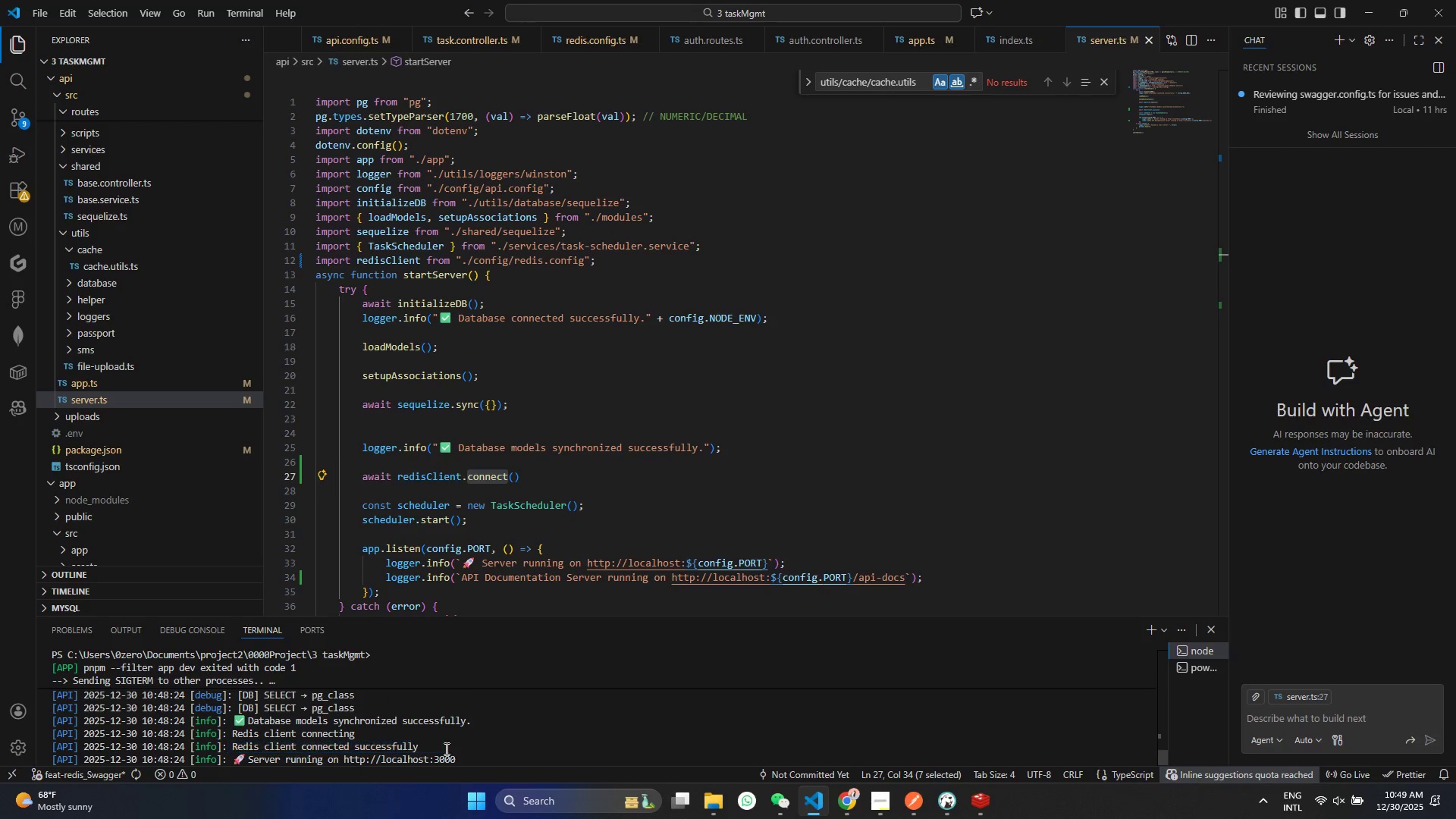 
left_click([445, 748])
 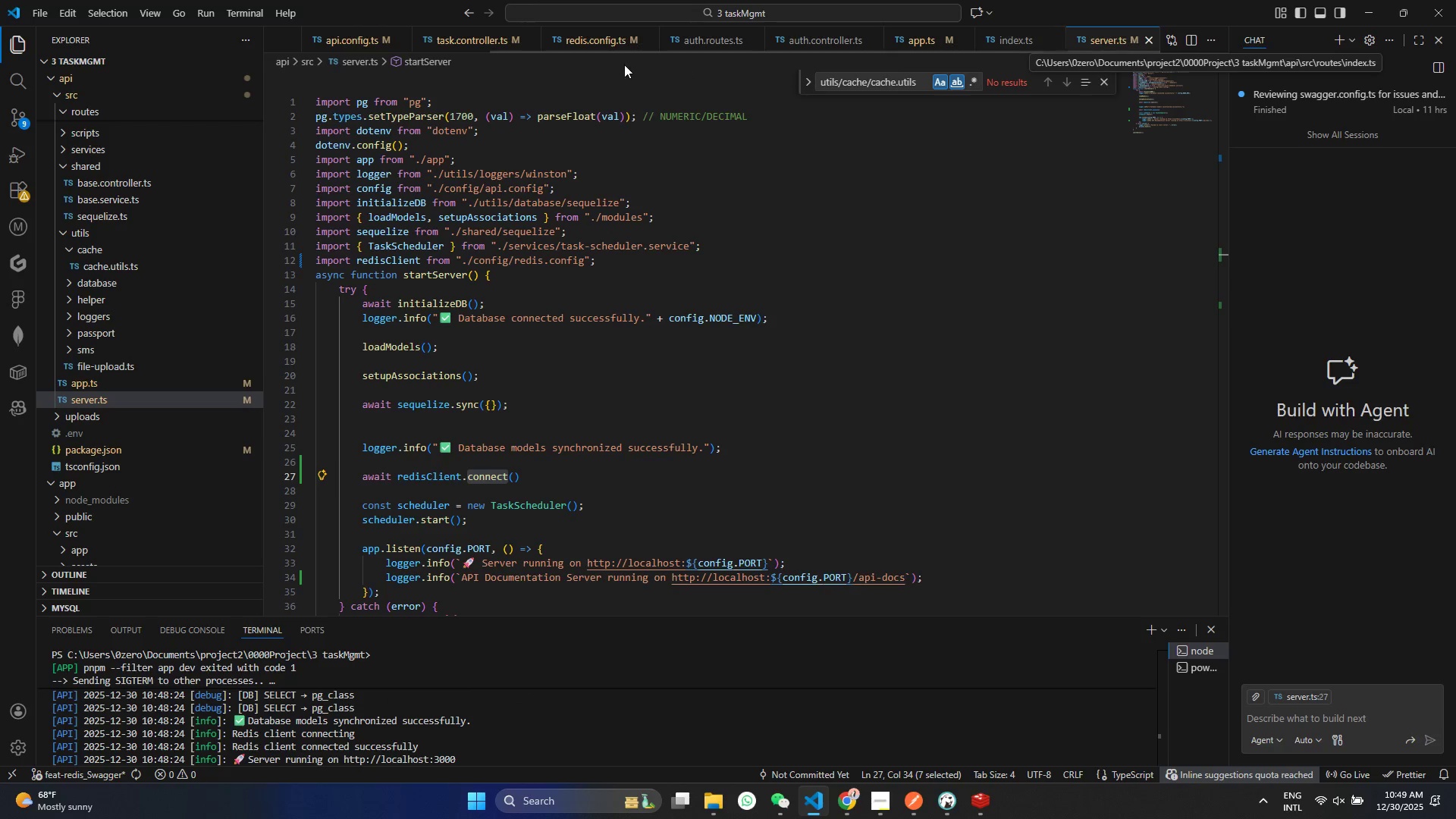 
left_click([588, 40])
 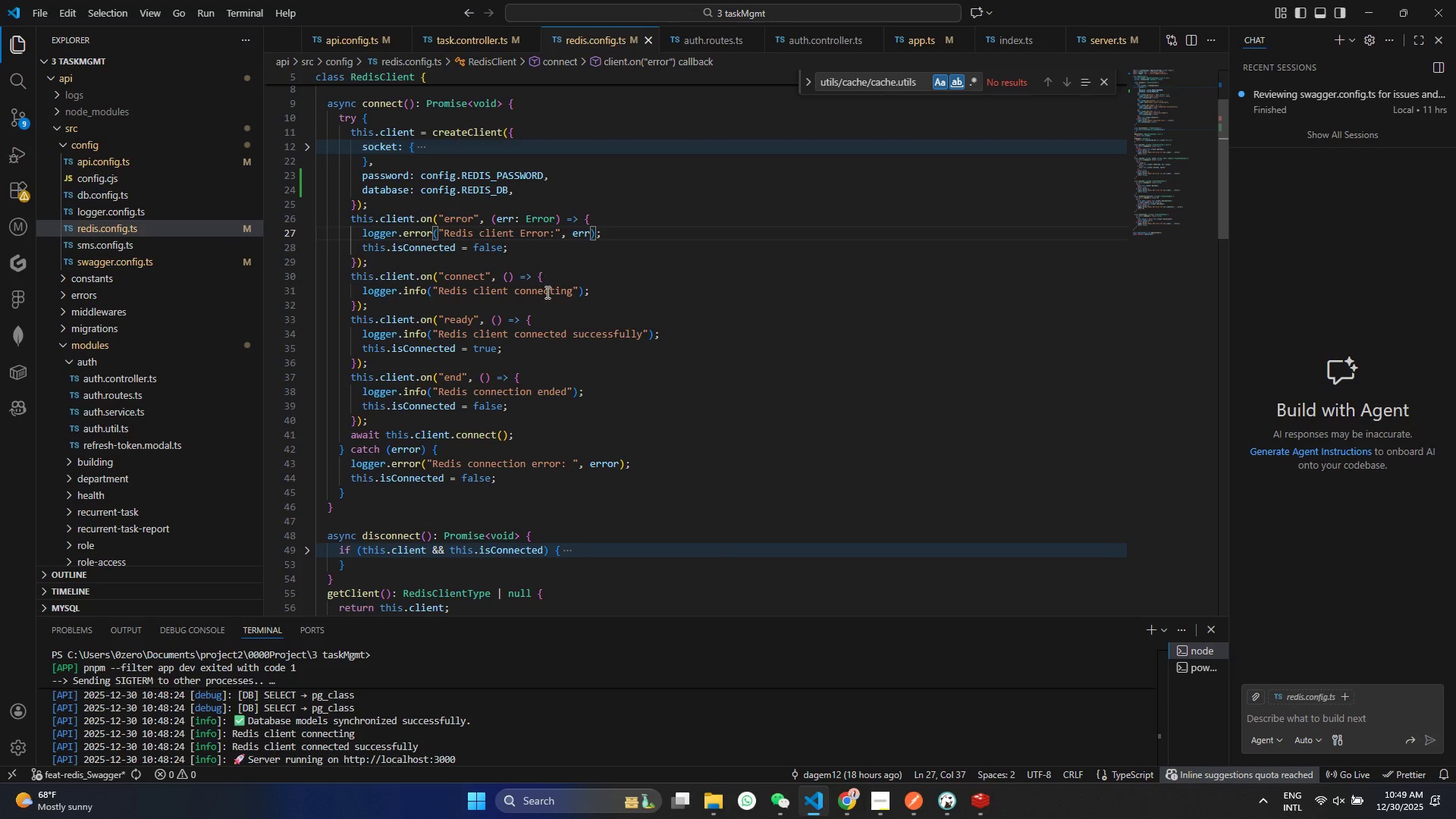 
left_click_drag(start_coordinate=[675, 340], to_coordinate=[309, 314])
 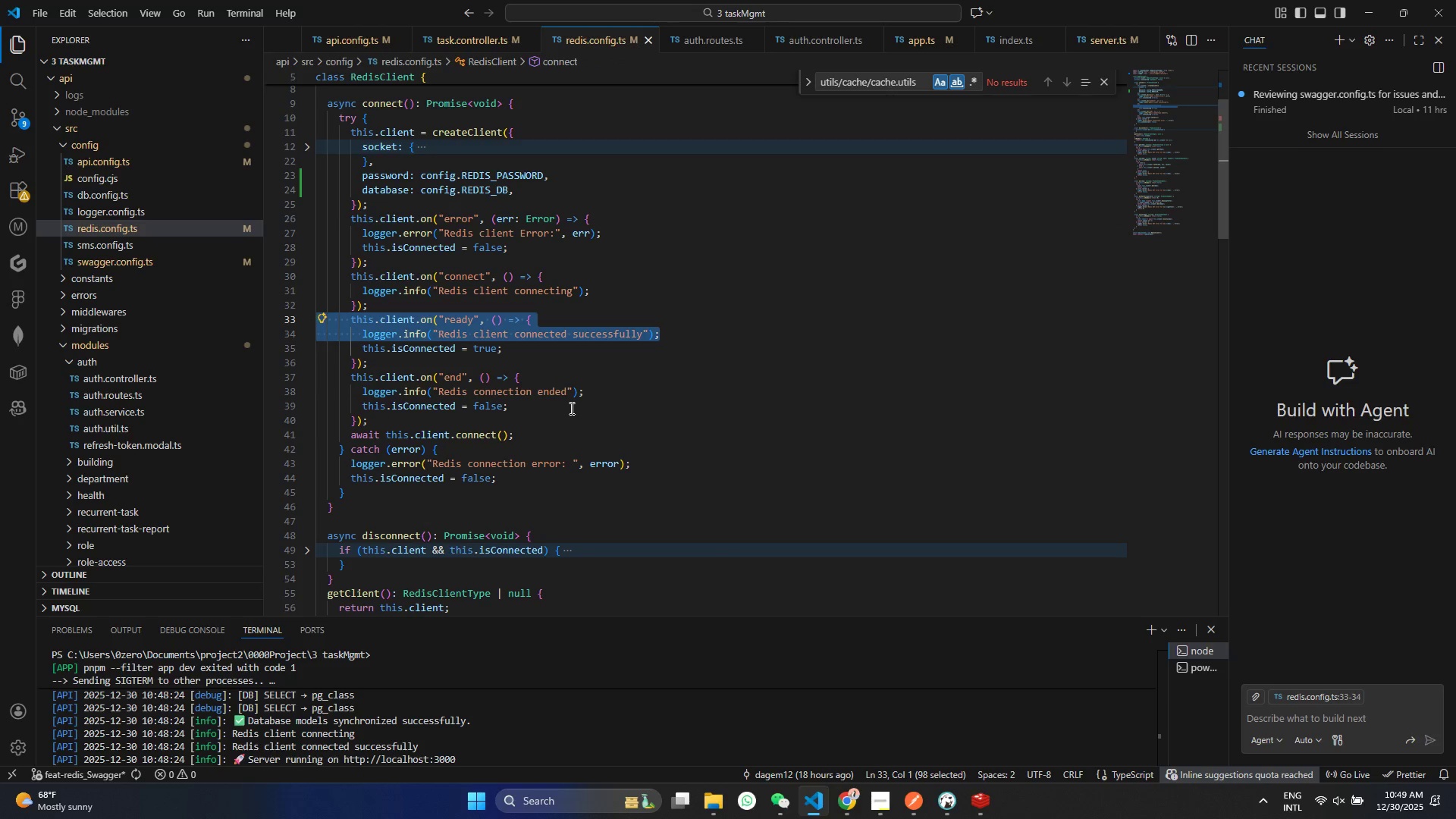 
scroll: coordinate [410, 360], scroll_direction: down, amount: 16.0
 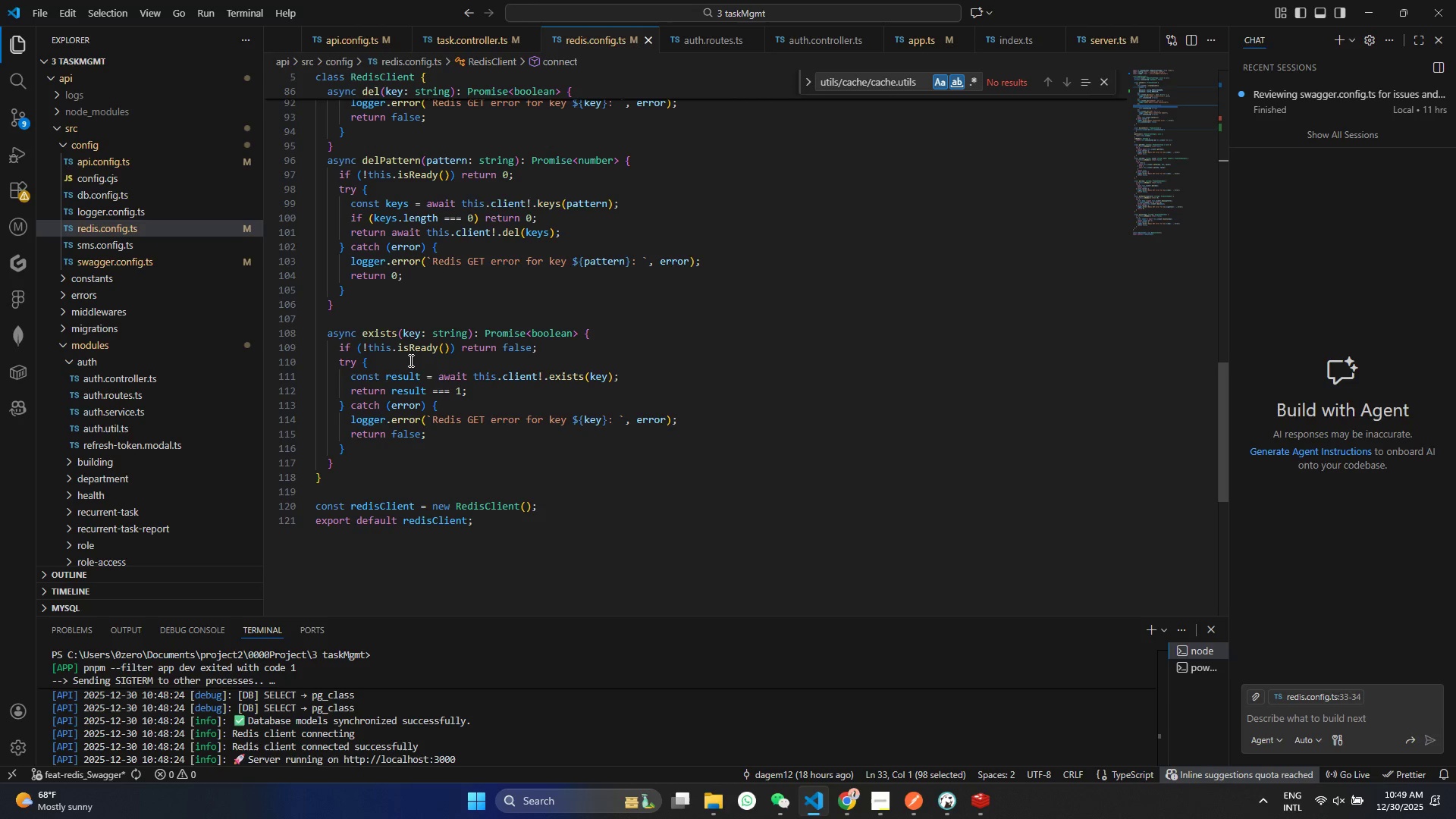 
wait(7.91)
 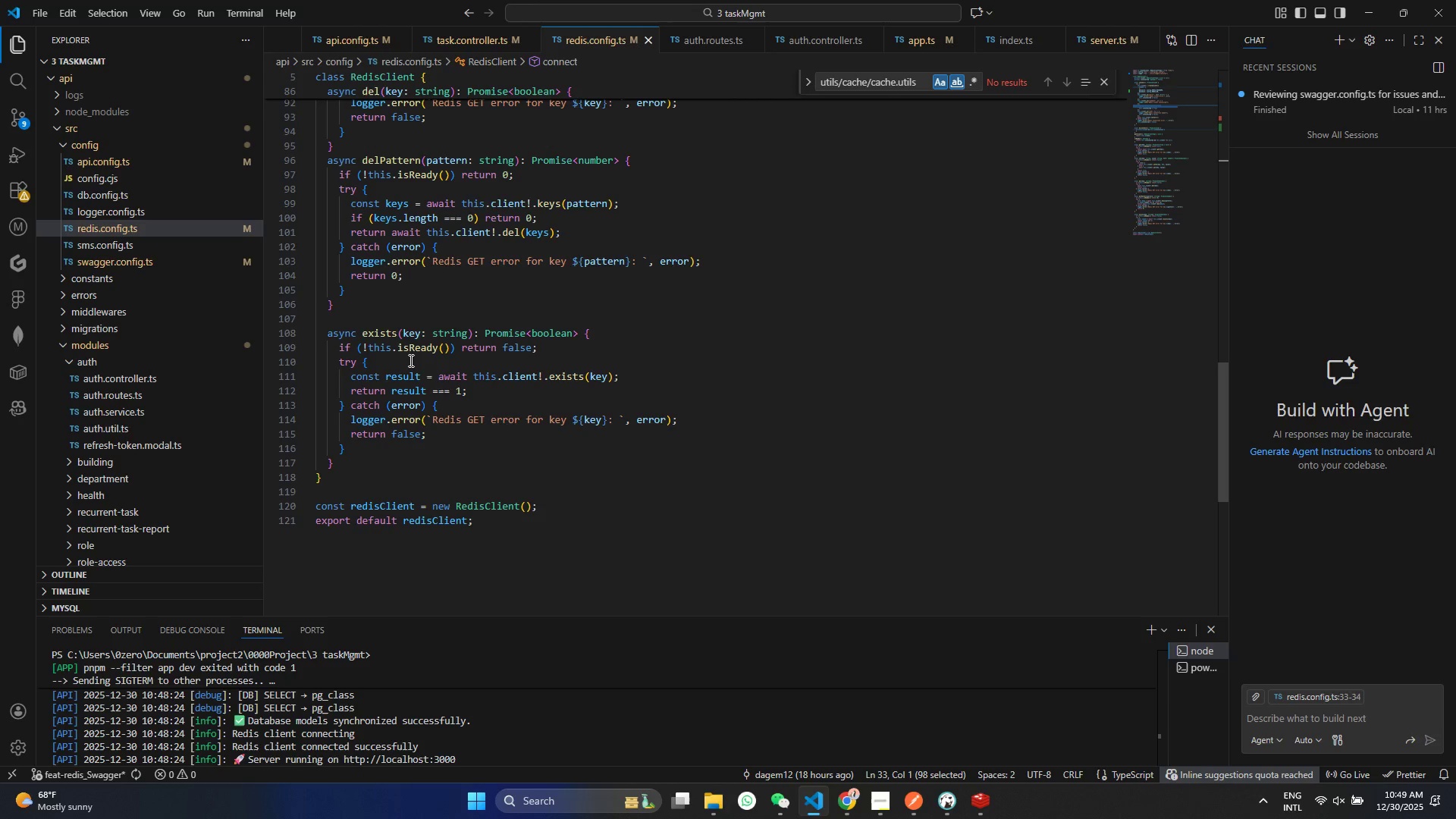 
scroll: coordinate [135, 403], scroll_direction: down, amount: 3.0
 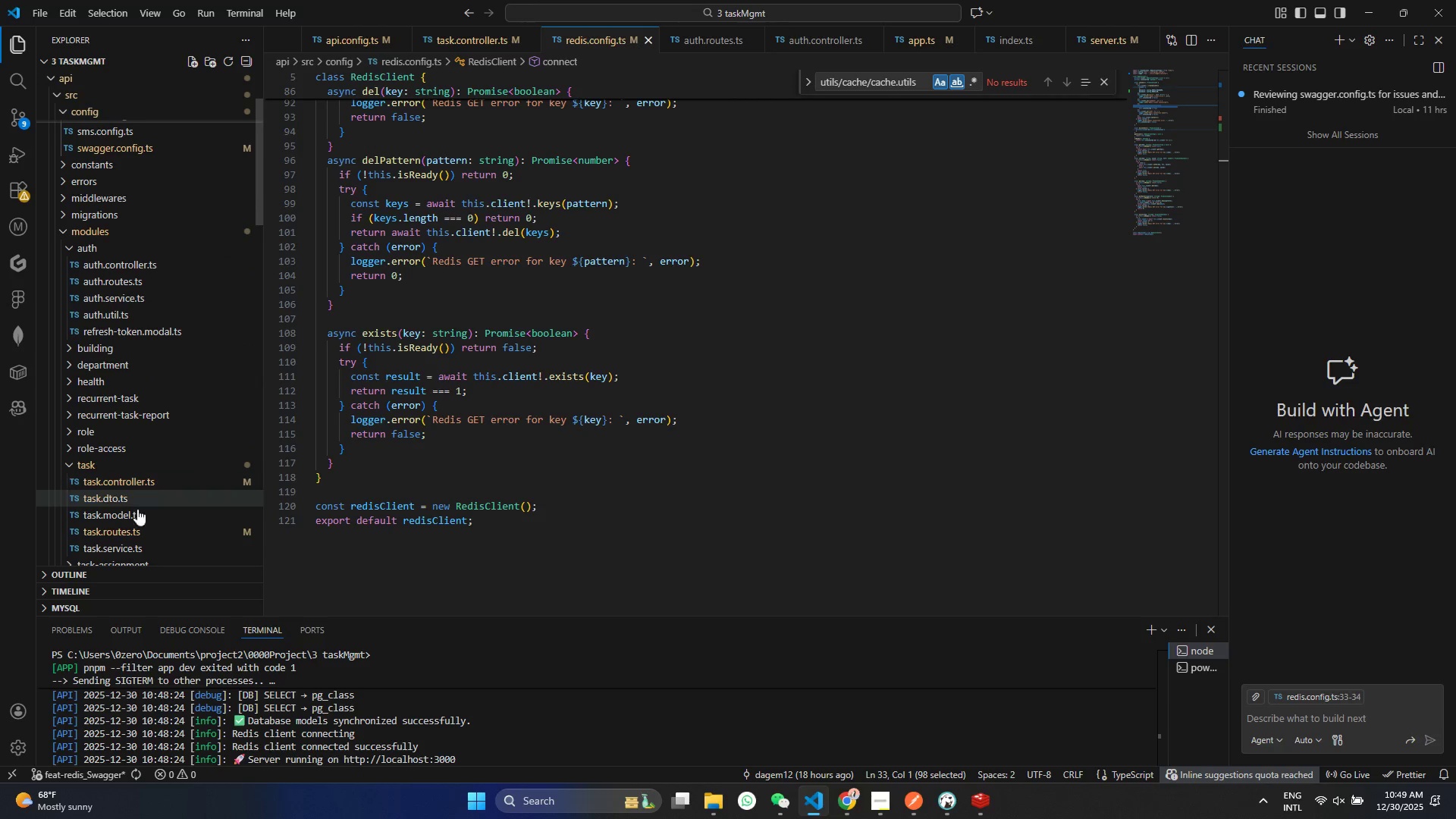 
left_click([135, 536])
 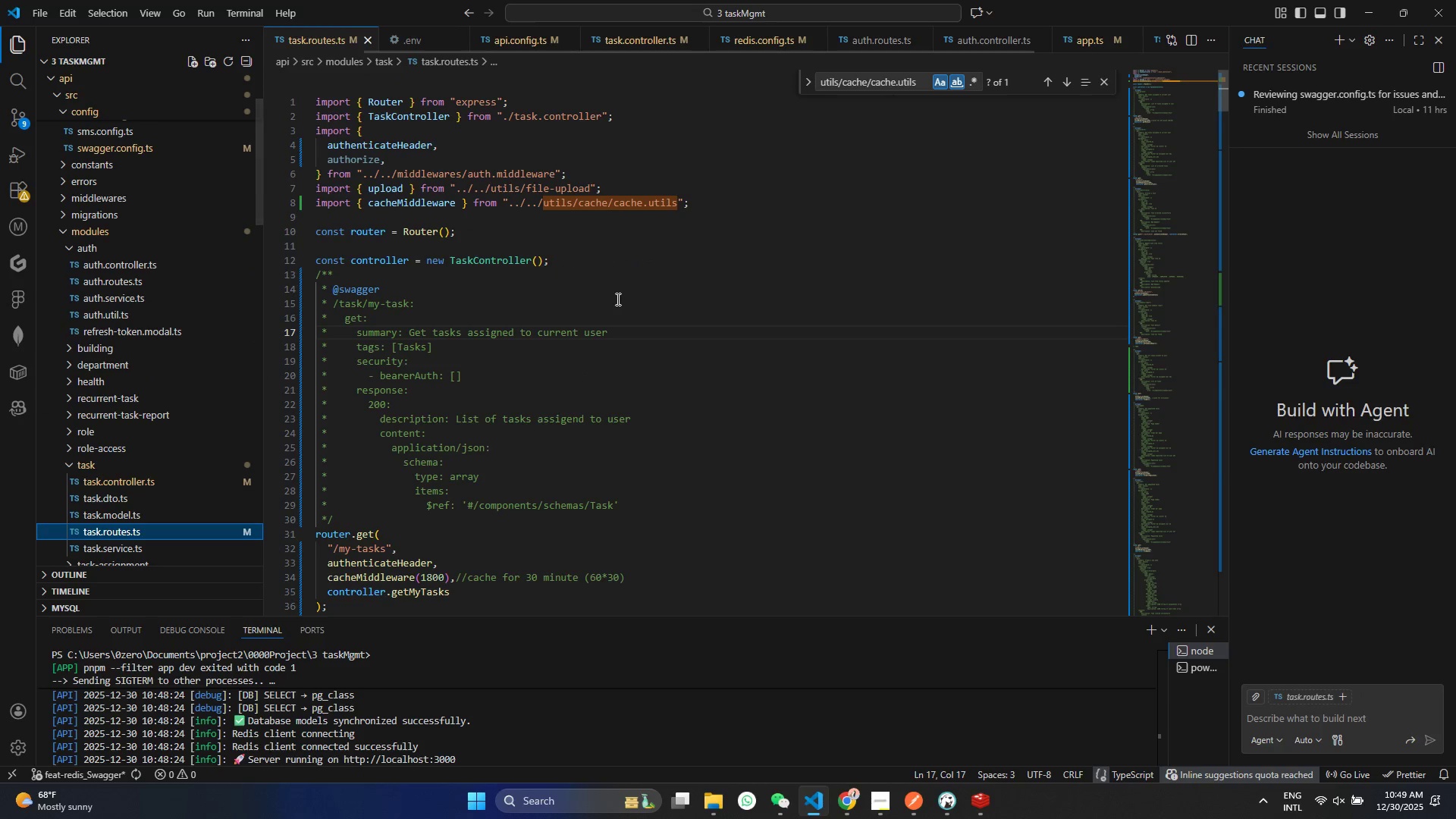 
scroll: coordinate [617, 299], scroll_direction: down, amount: 6.0
 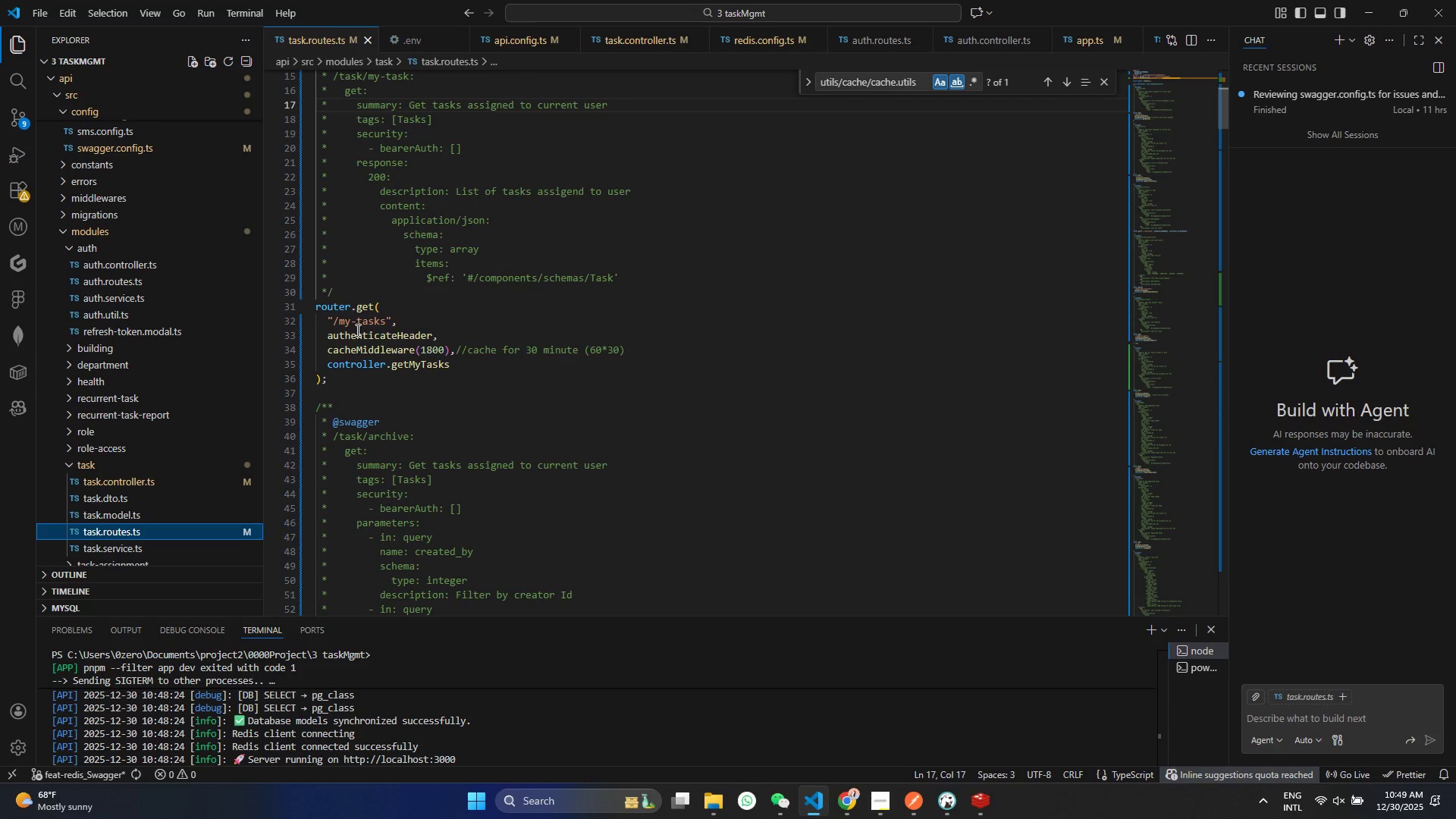 
left_click([369, 347])
 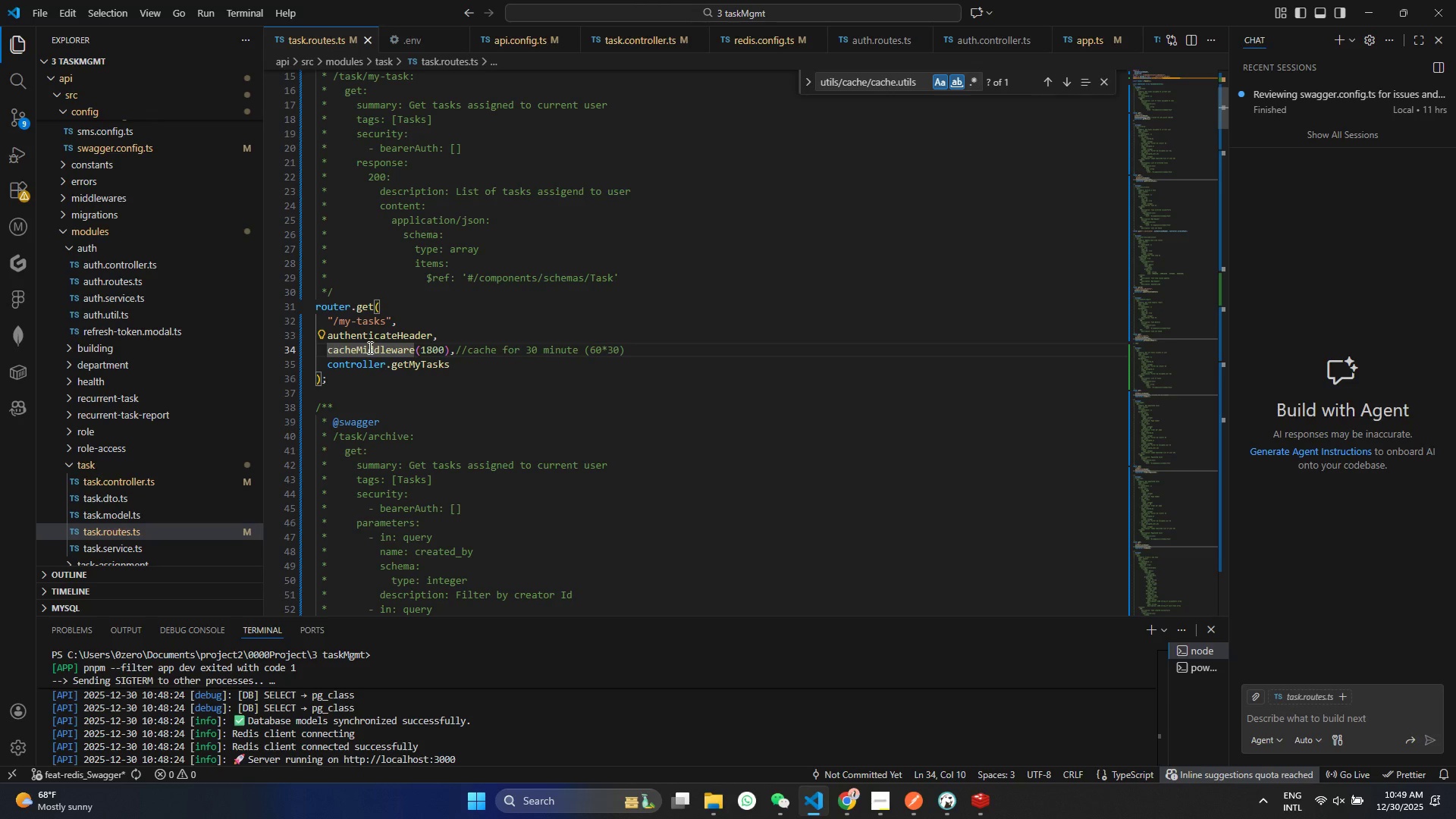 
hold_key(key=ControlLeft, duration=0.5)
left_click([369, 347])
 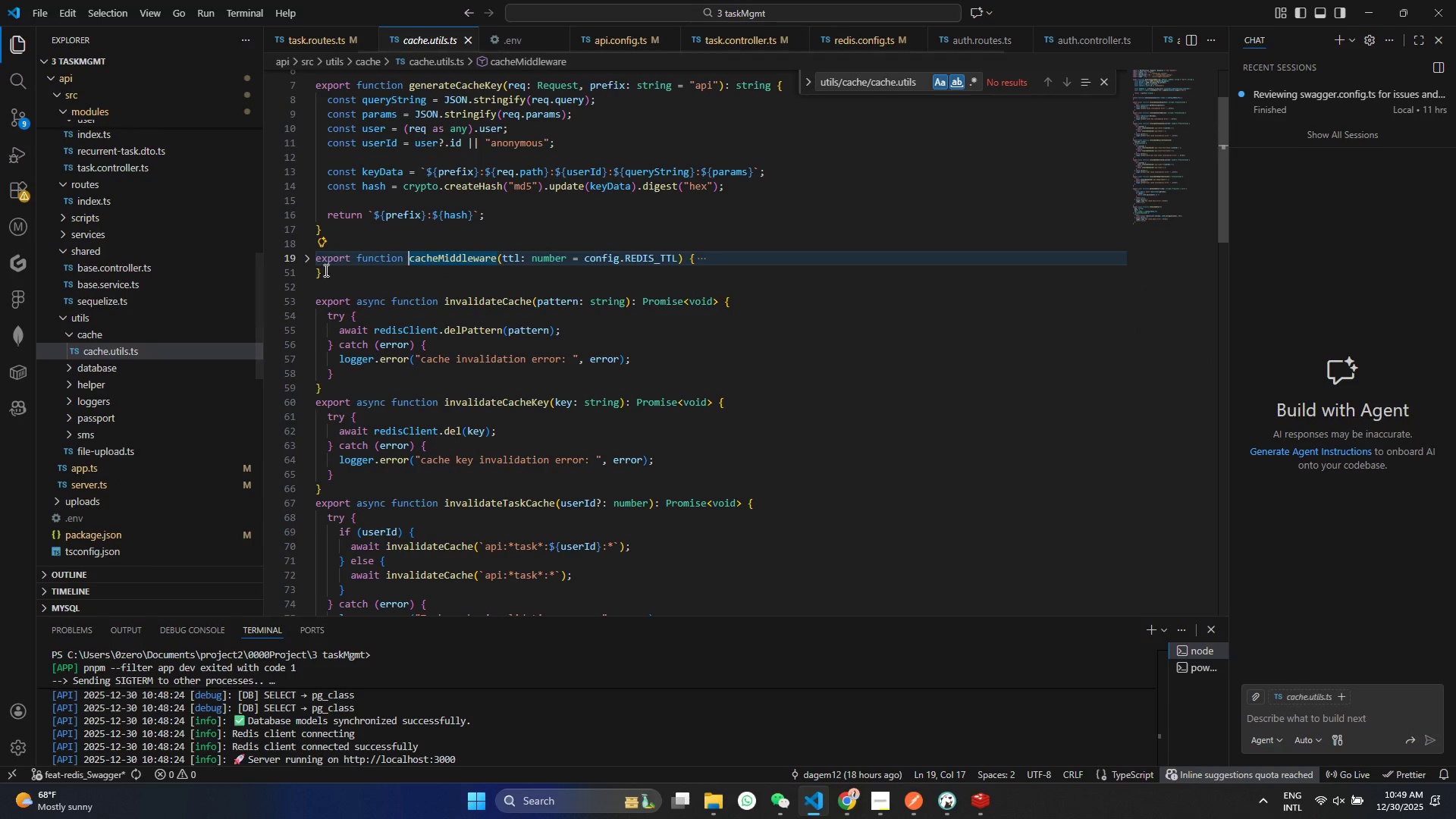 
left_click([309, 259])
 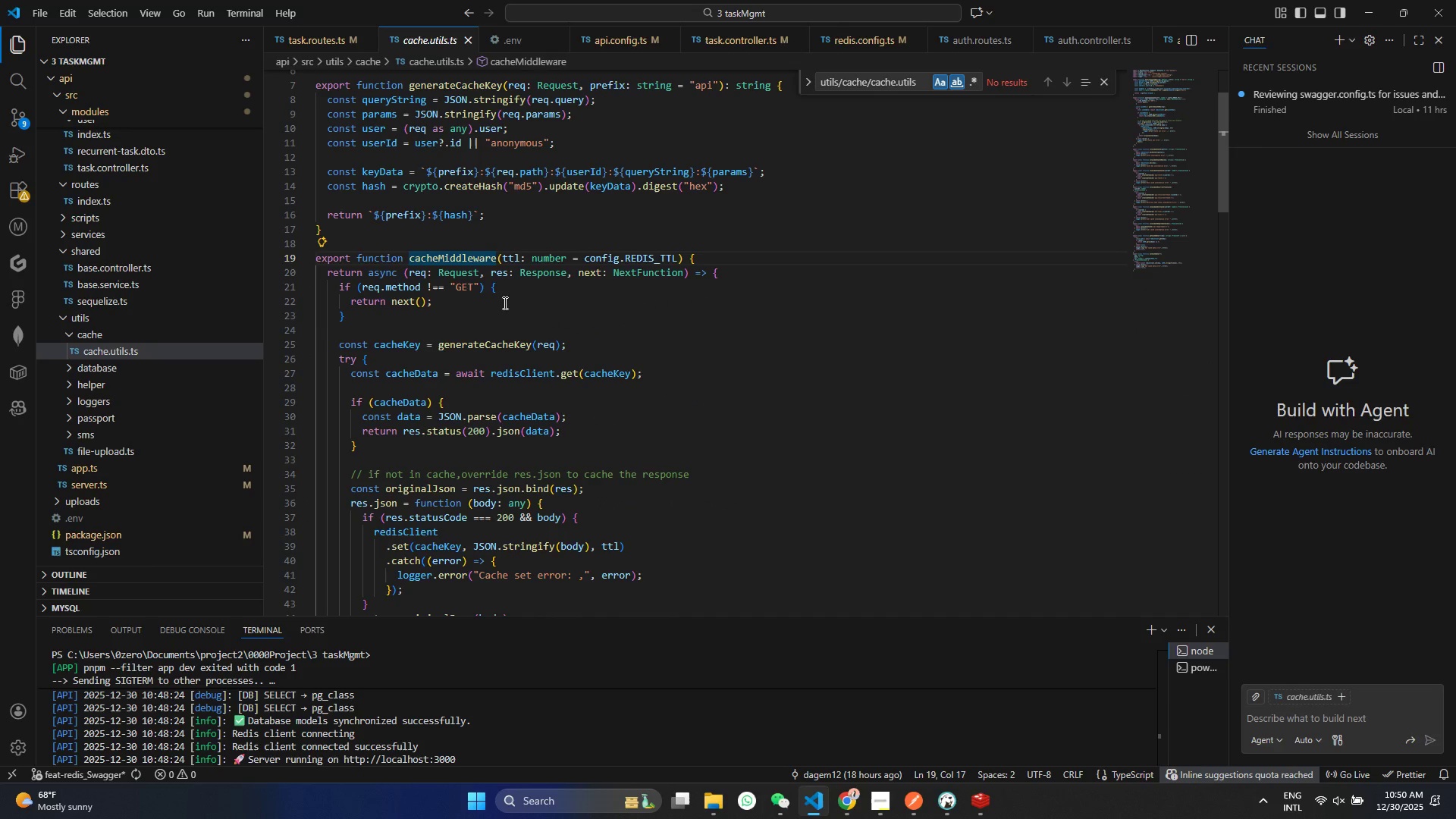 
wait(7.89)
 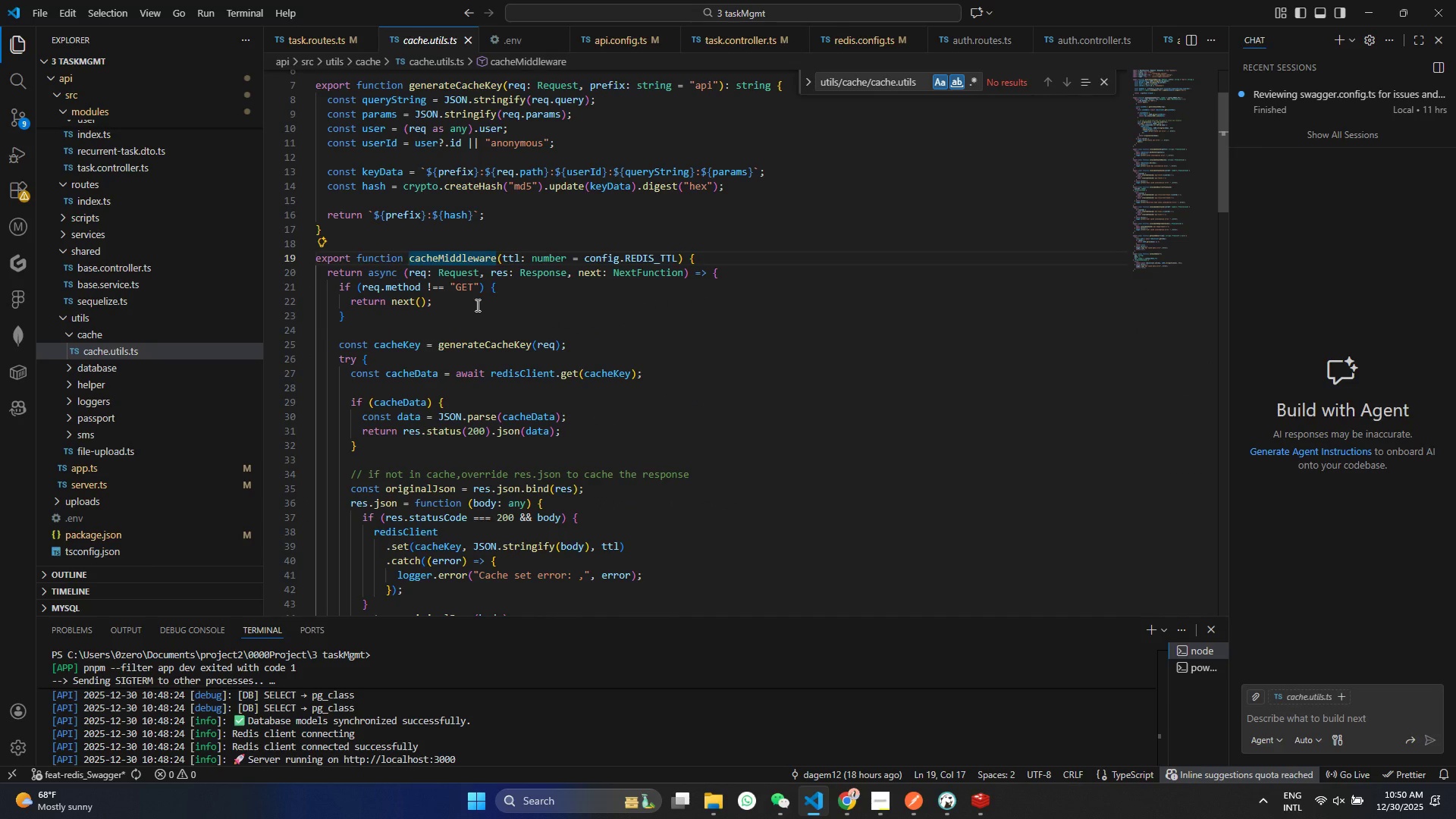 
scroll: coordinate [389, 352], scroll_direction: down, amount: 1.0
 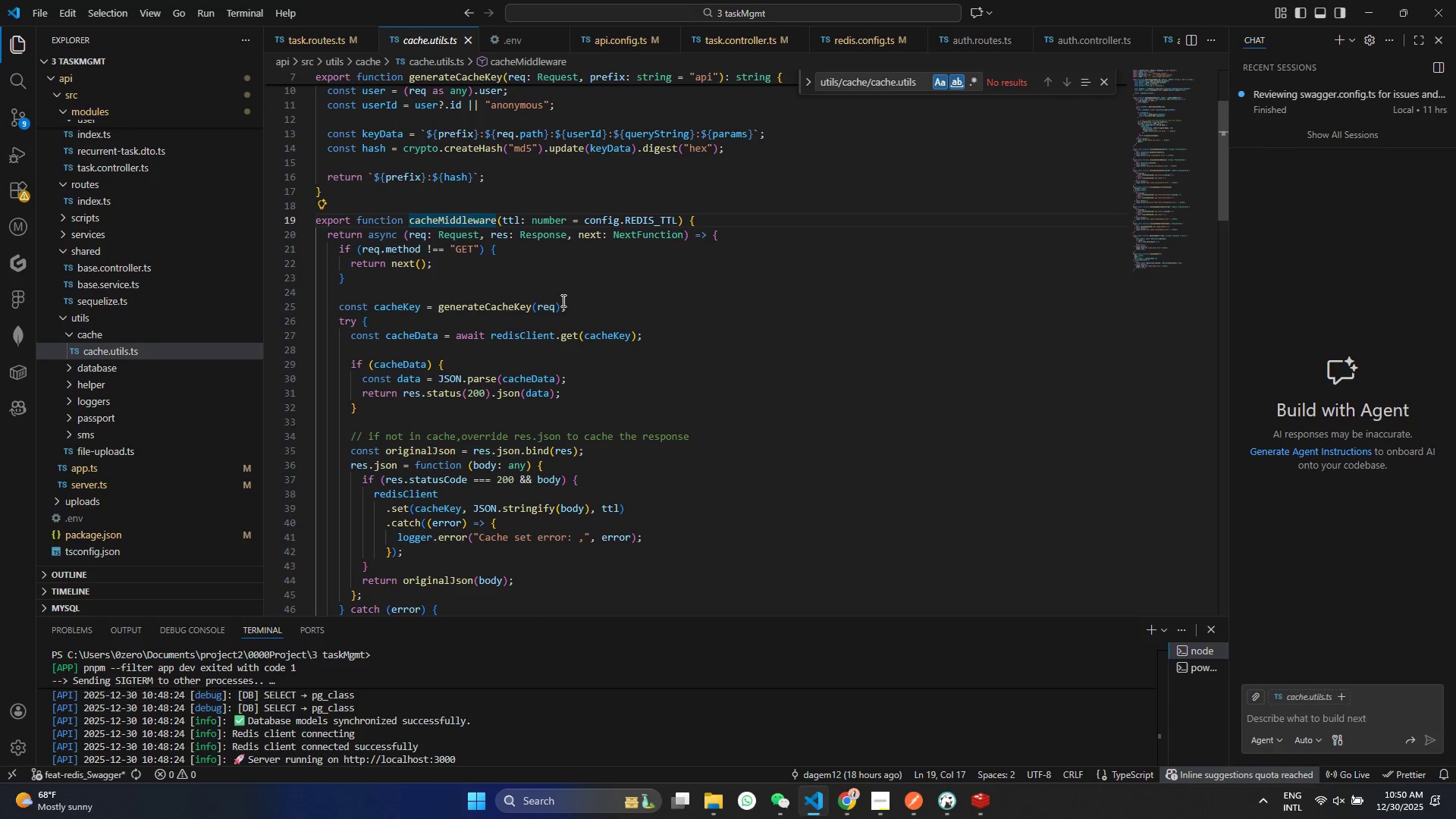 
left_click([562, 300])
 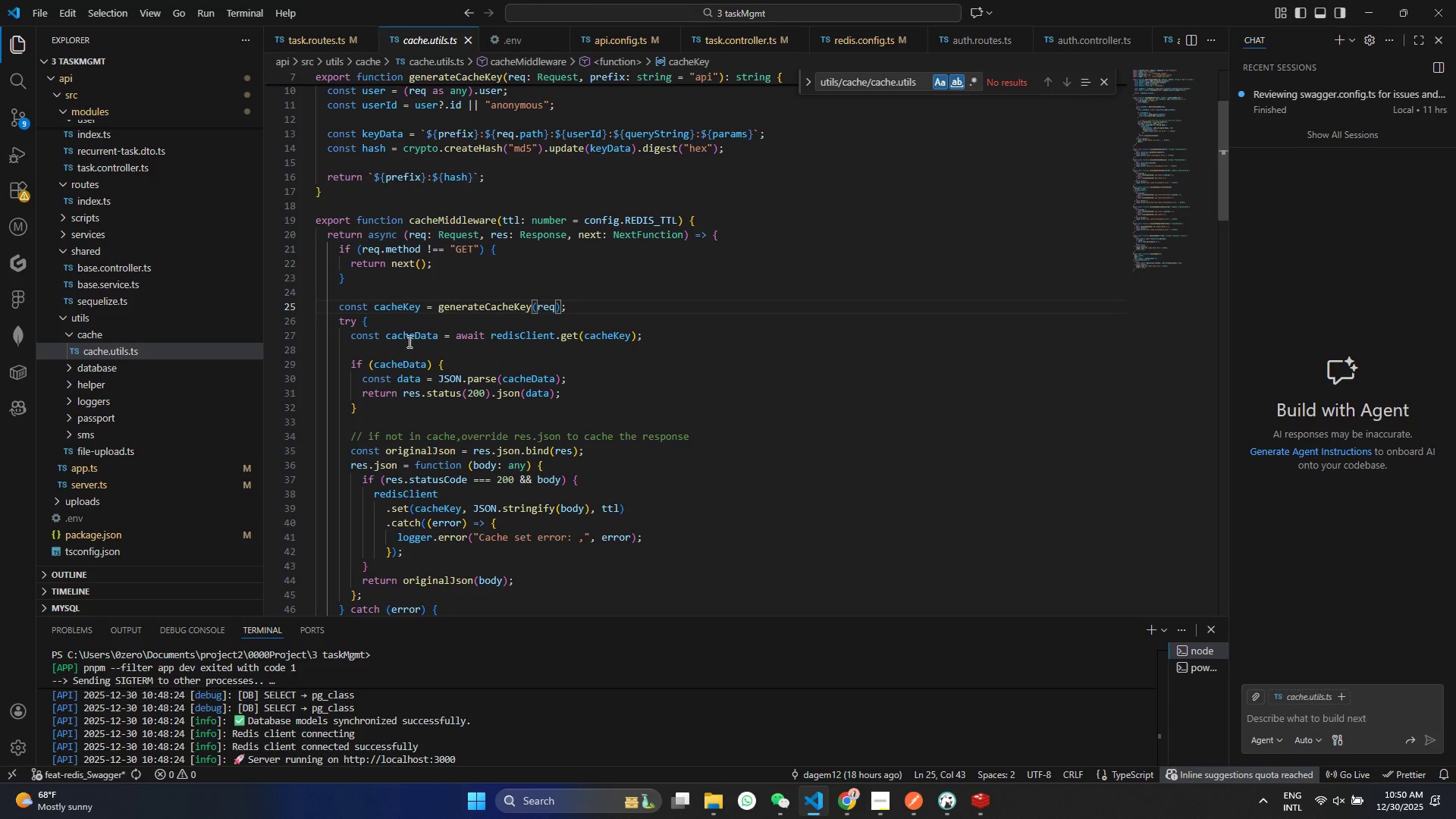 
left_click([415, 340])
 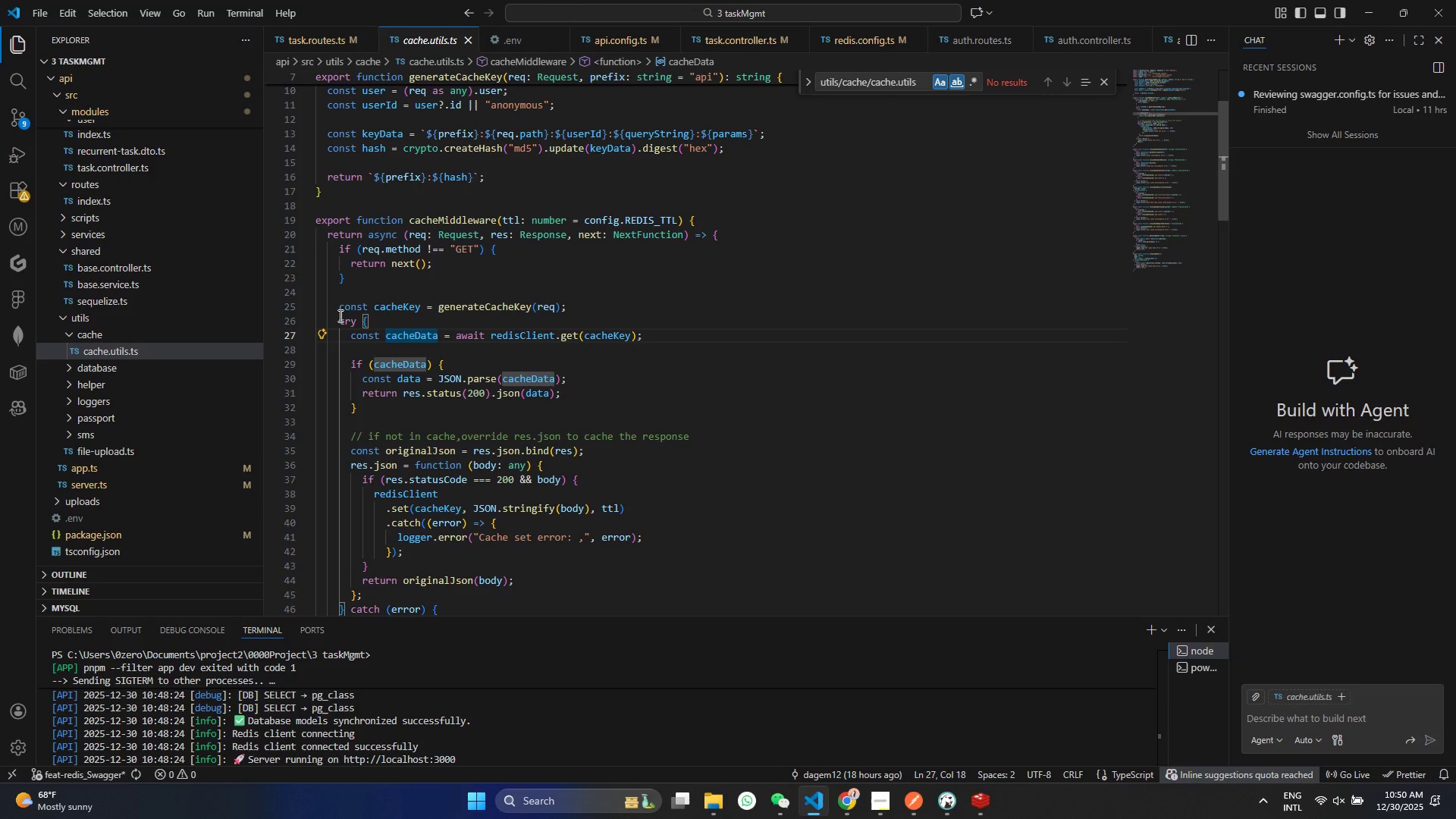 
left_click_drag(start_coordinate=[339, 315], to_coordinate=[350, 315])
 